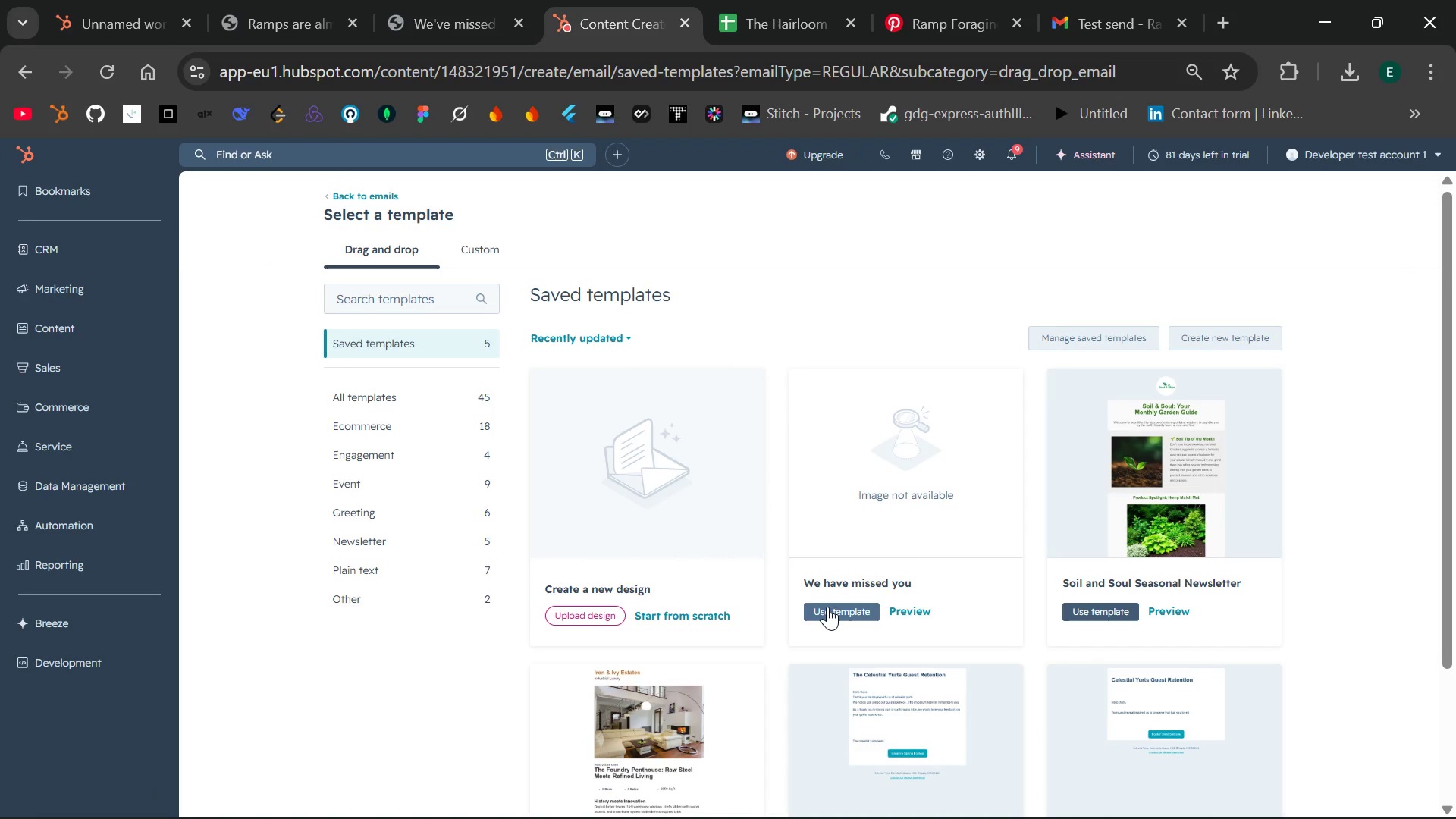 
wait(5.98)
 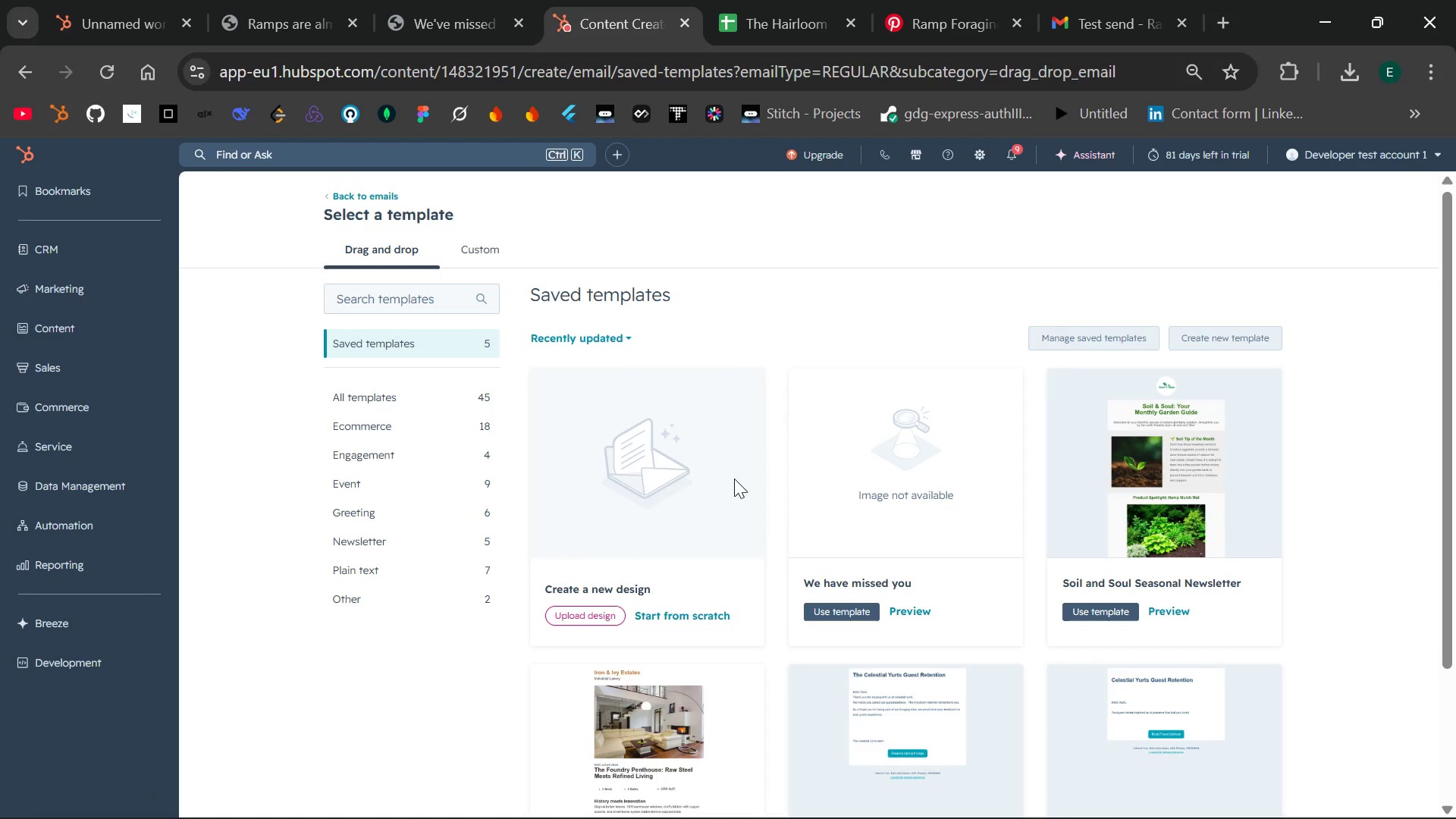 
left_click([827, 607])
 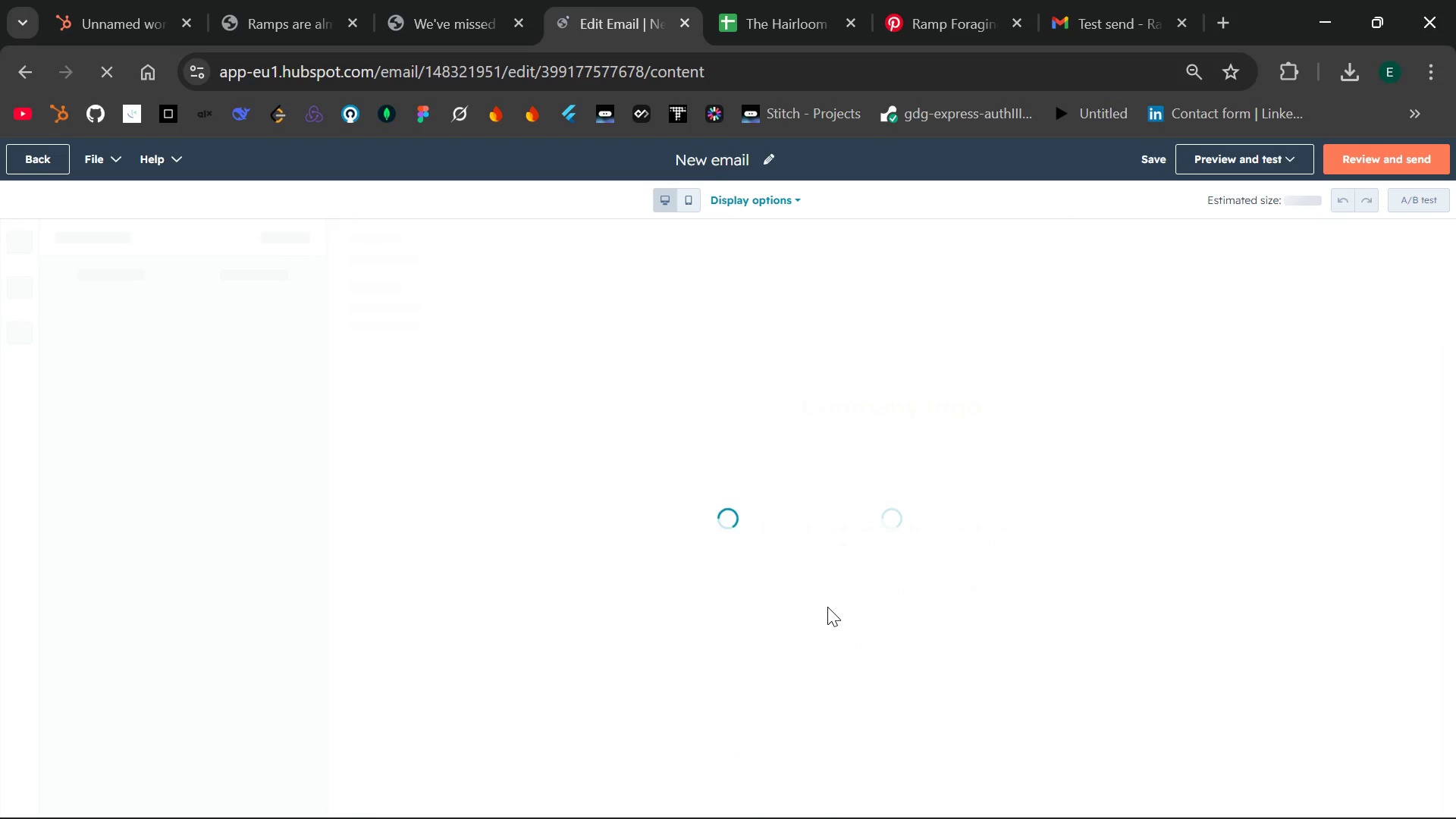 
wait(8.56)
 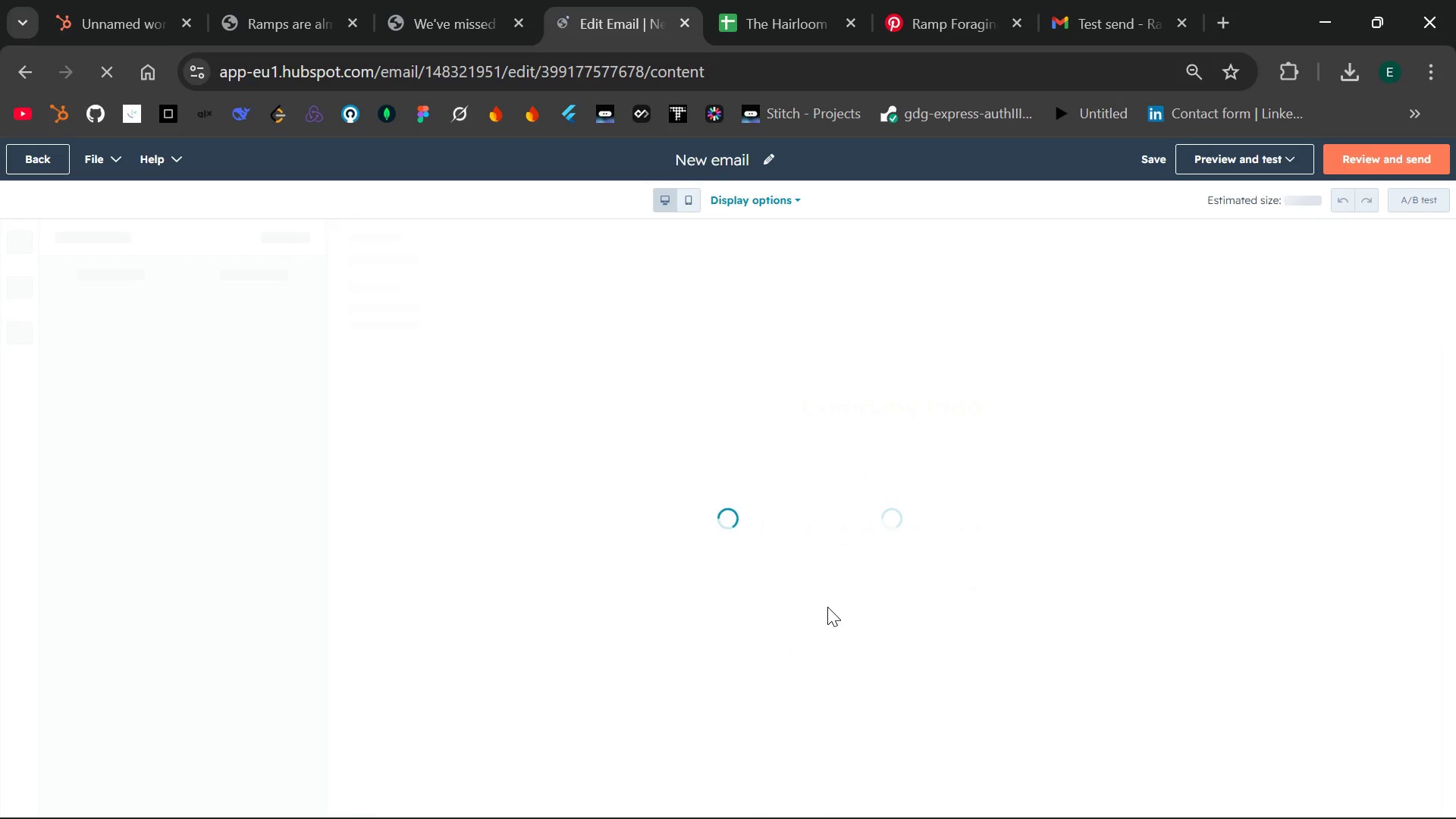 
left_click([869, 411])
 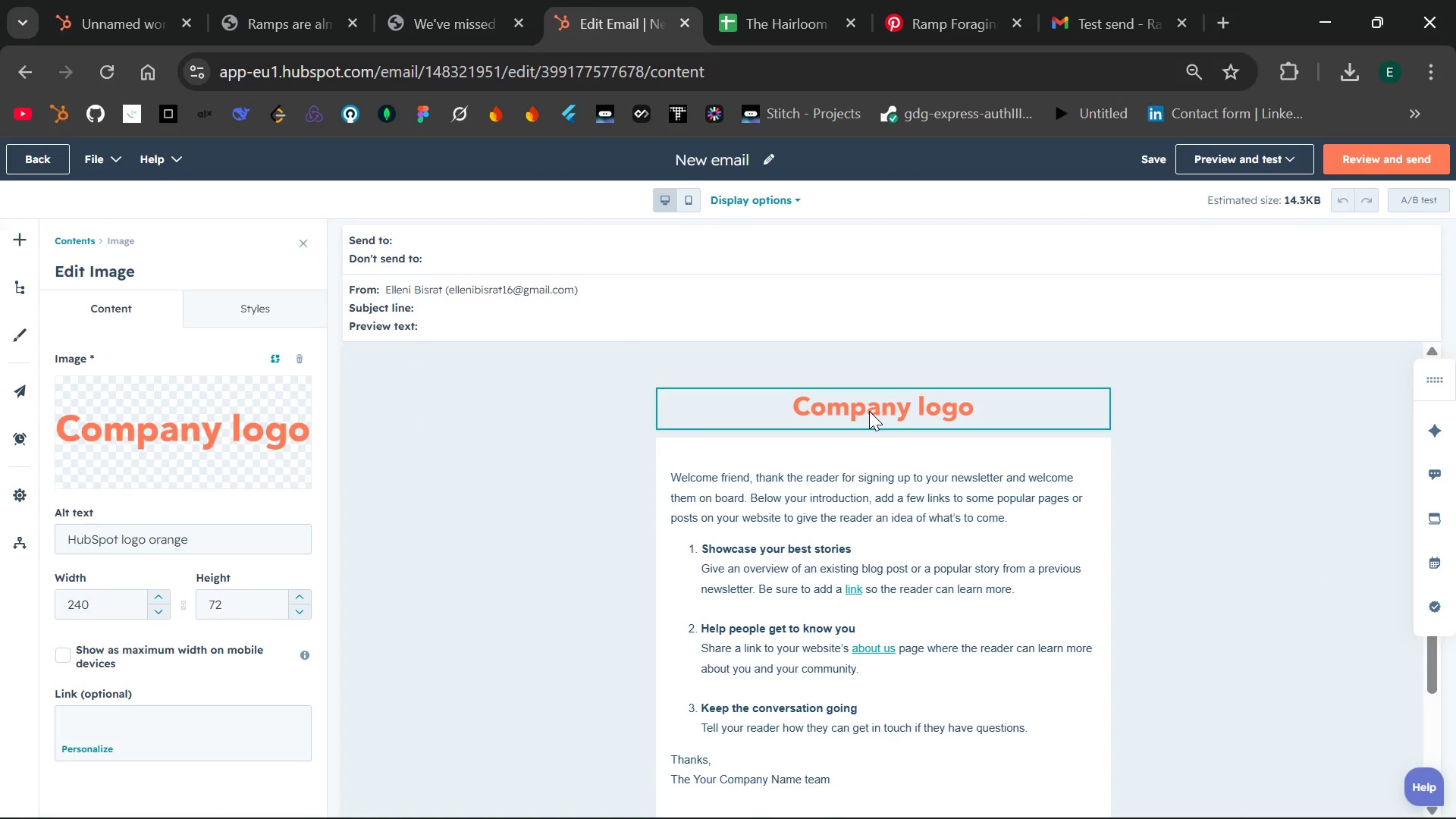 
left_click([1151, 516])
 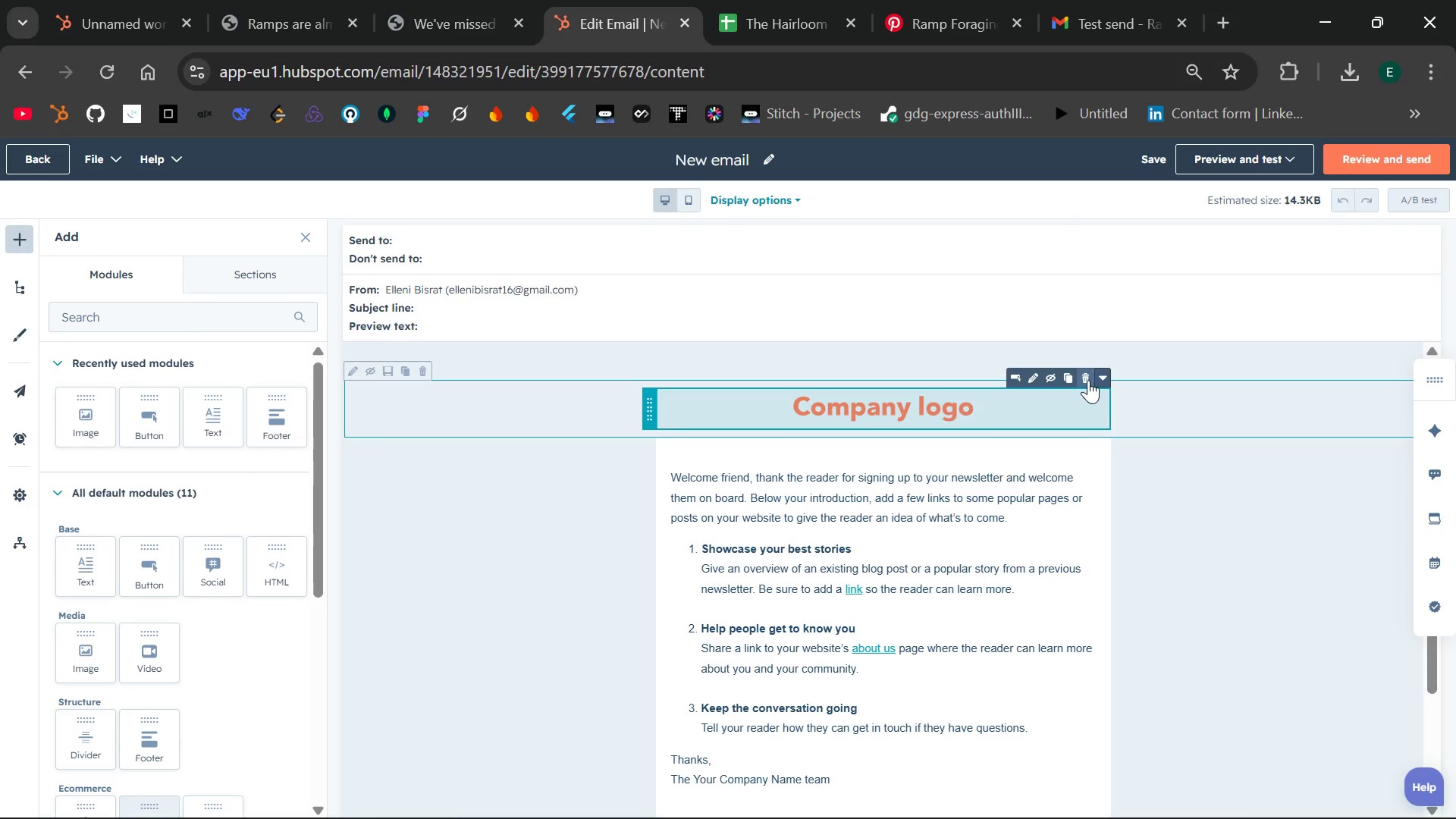 
left_click([1088, 380])
 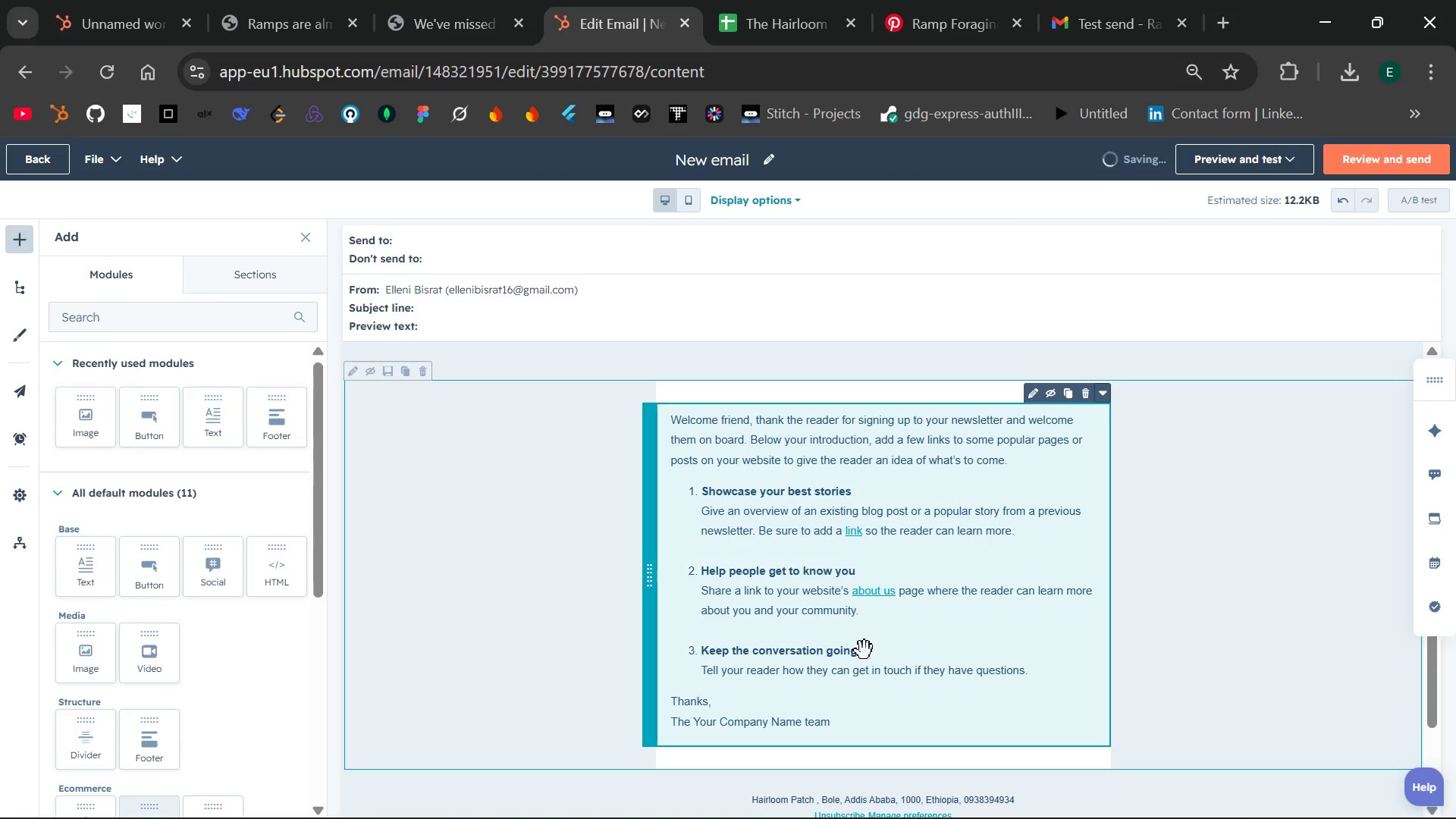 
mouse_move([135, 3])
 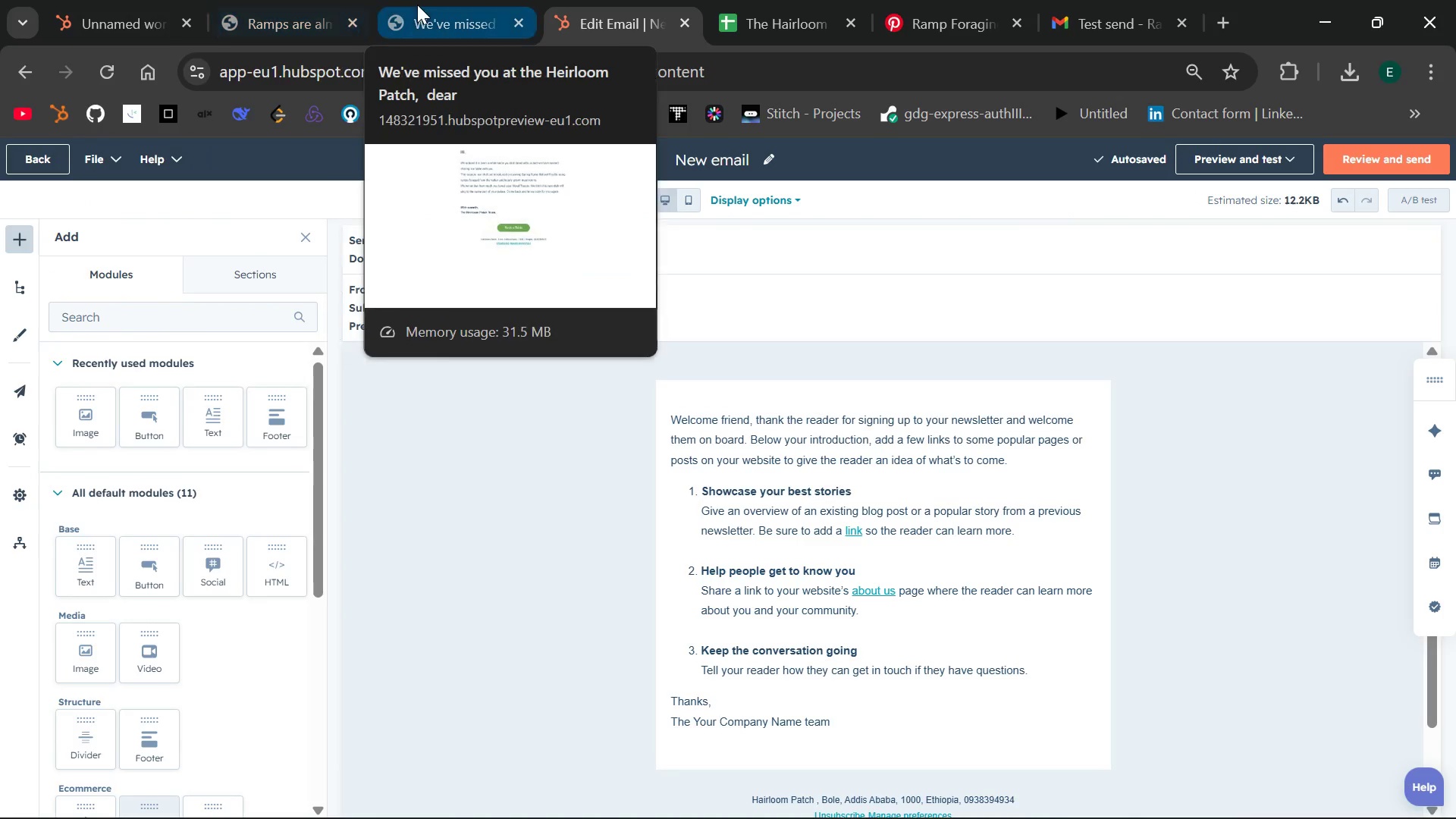 
left_click([417, 5])
 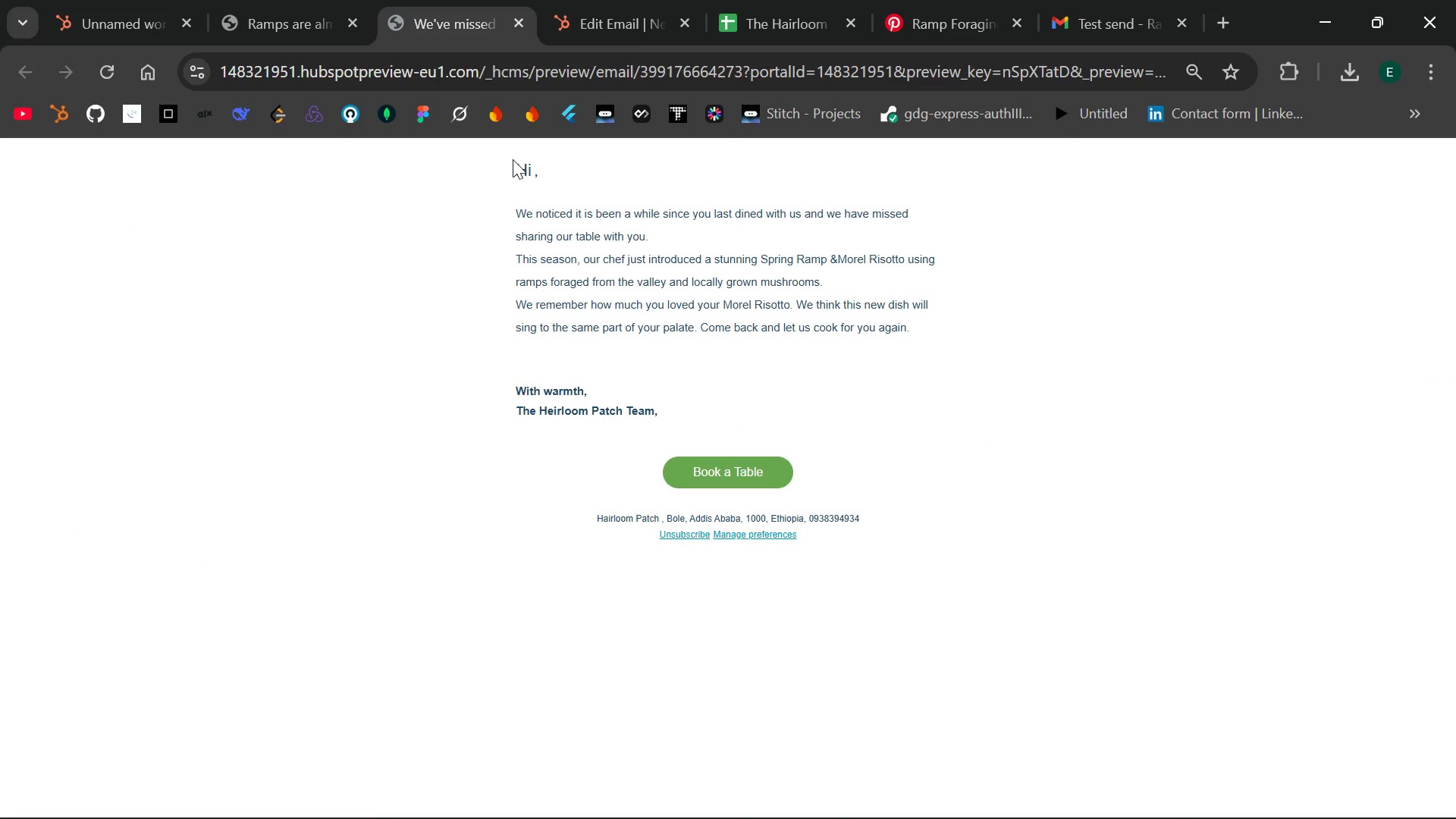 
left_click_drag(start_coordinate=[513, 159], to_coordinate=[905, 327])
 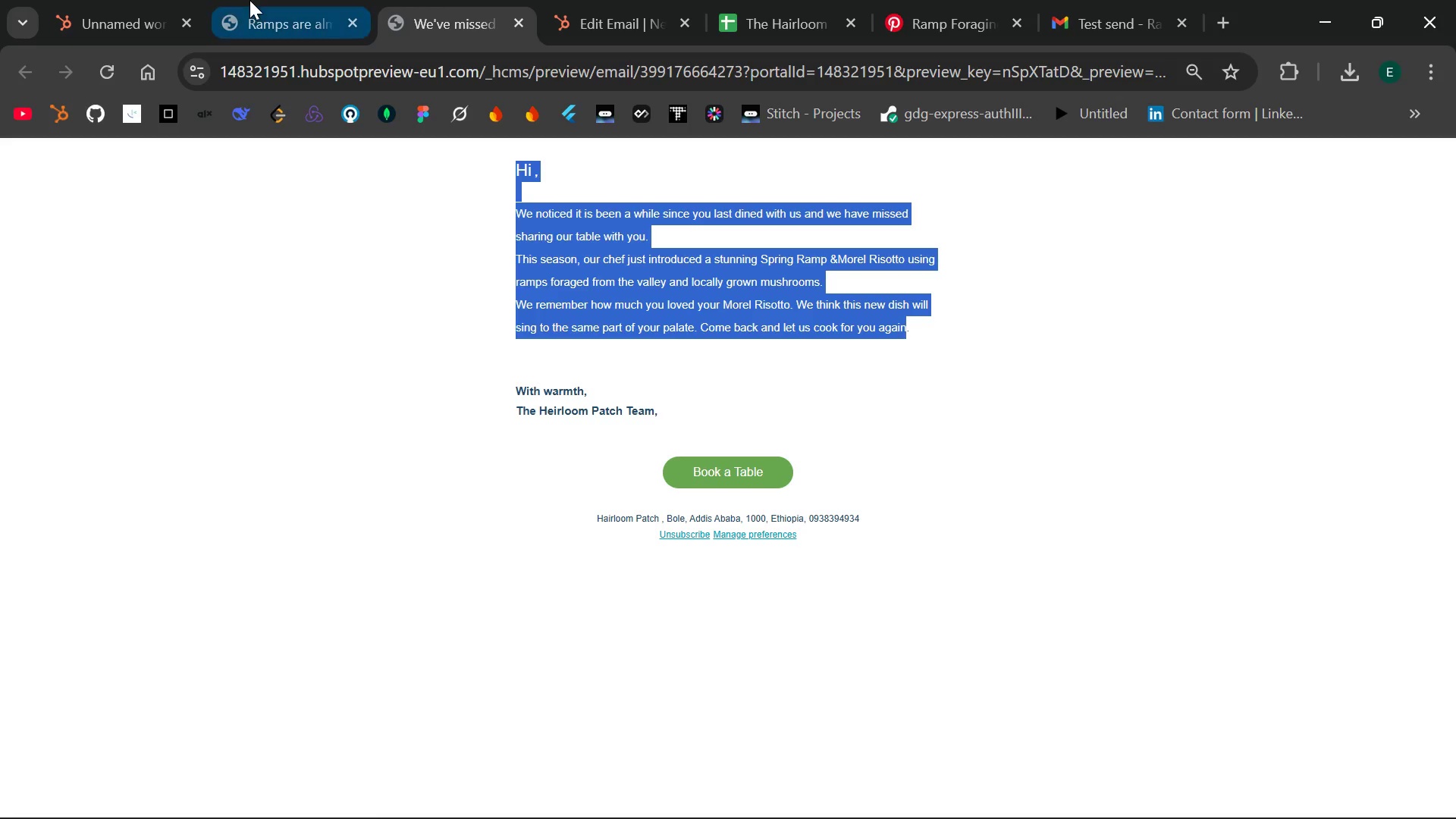 
left_click([249, 0])
 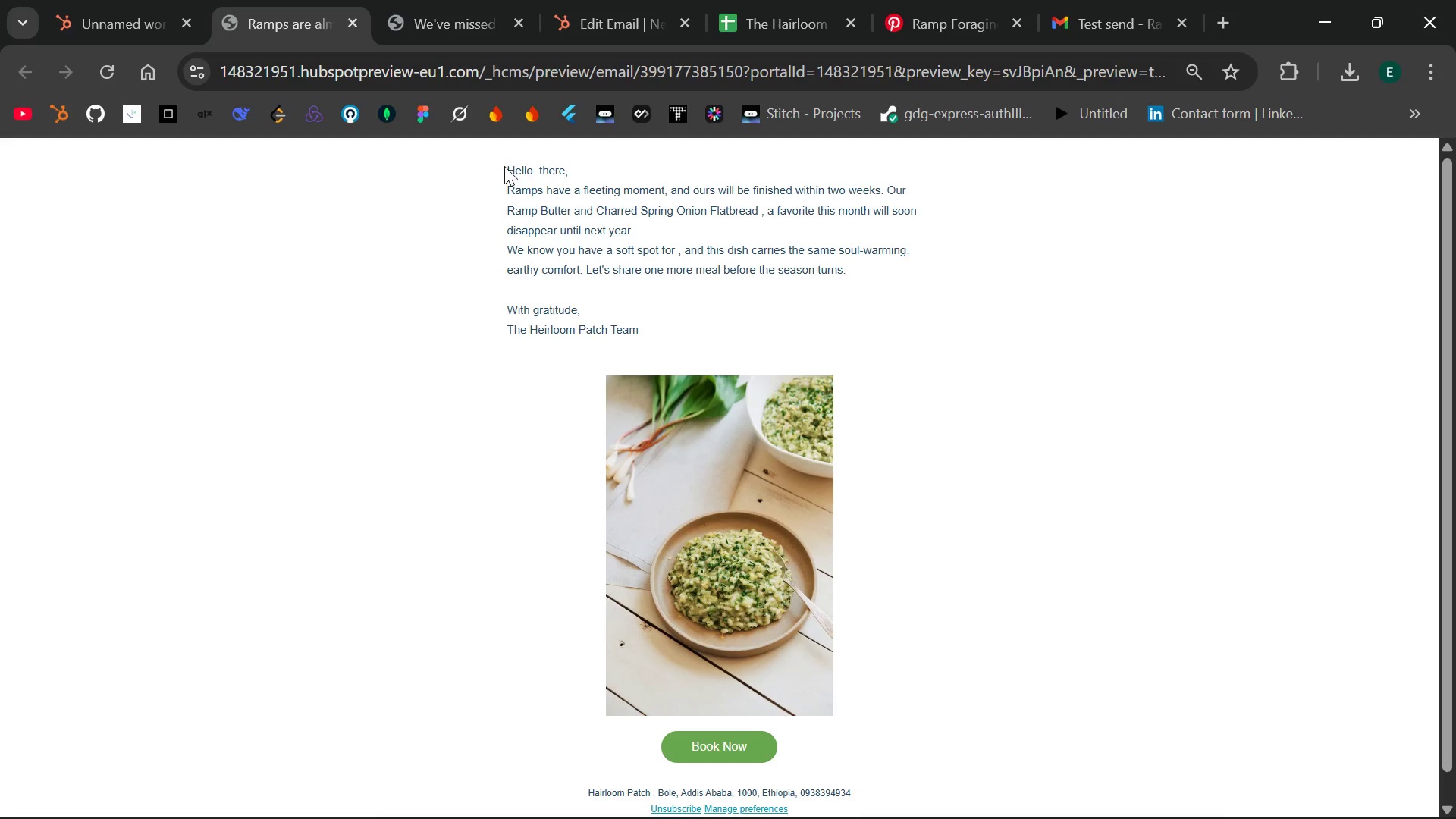 
left_click_drag(start_coordinate=[507, 168], to_coordinate=[648, 325])
 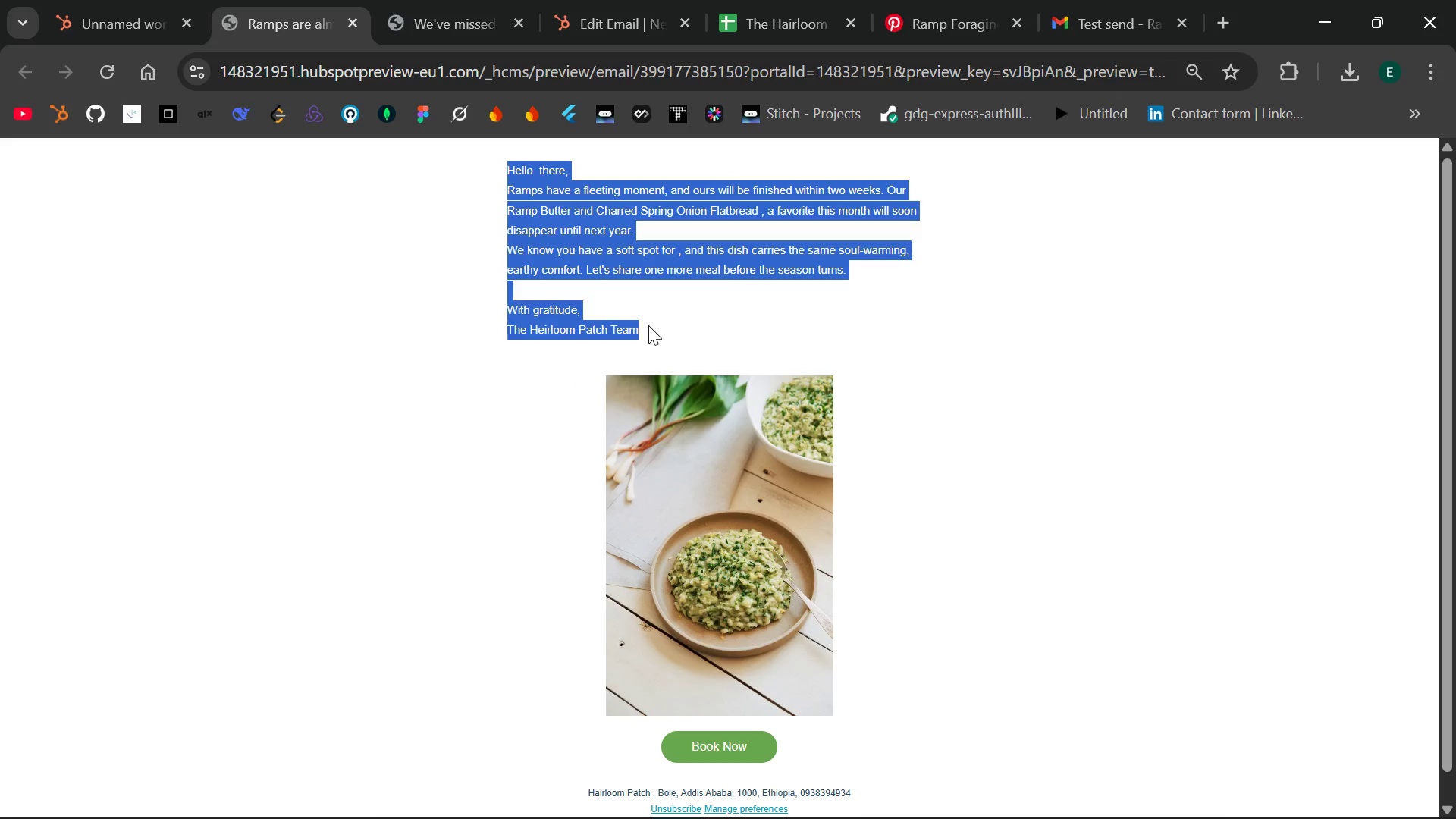 
key(Control+C)
 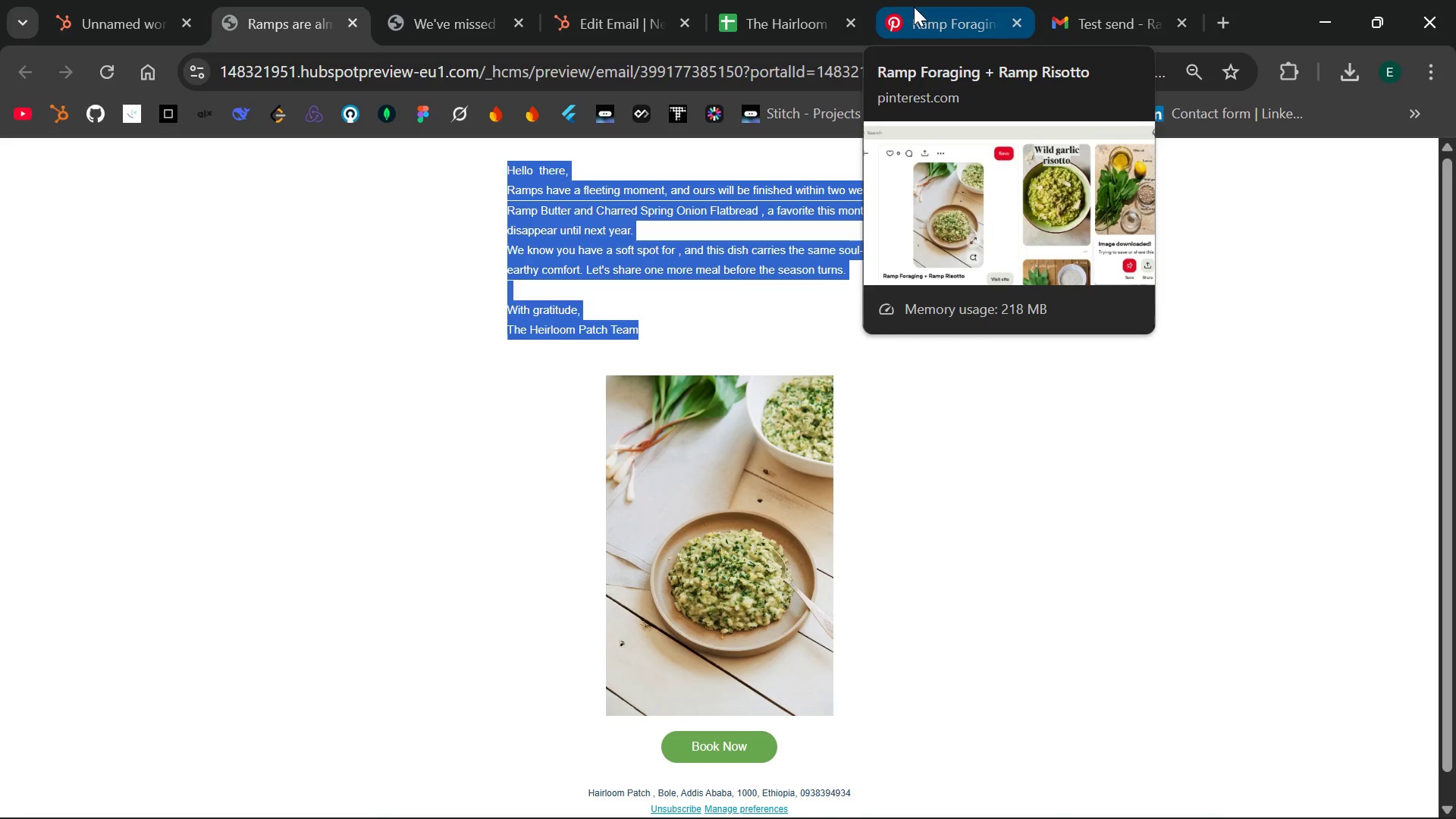 
left_click([620, 0])
 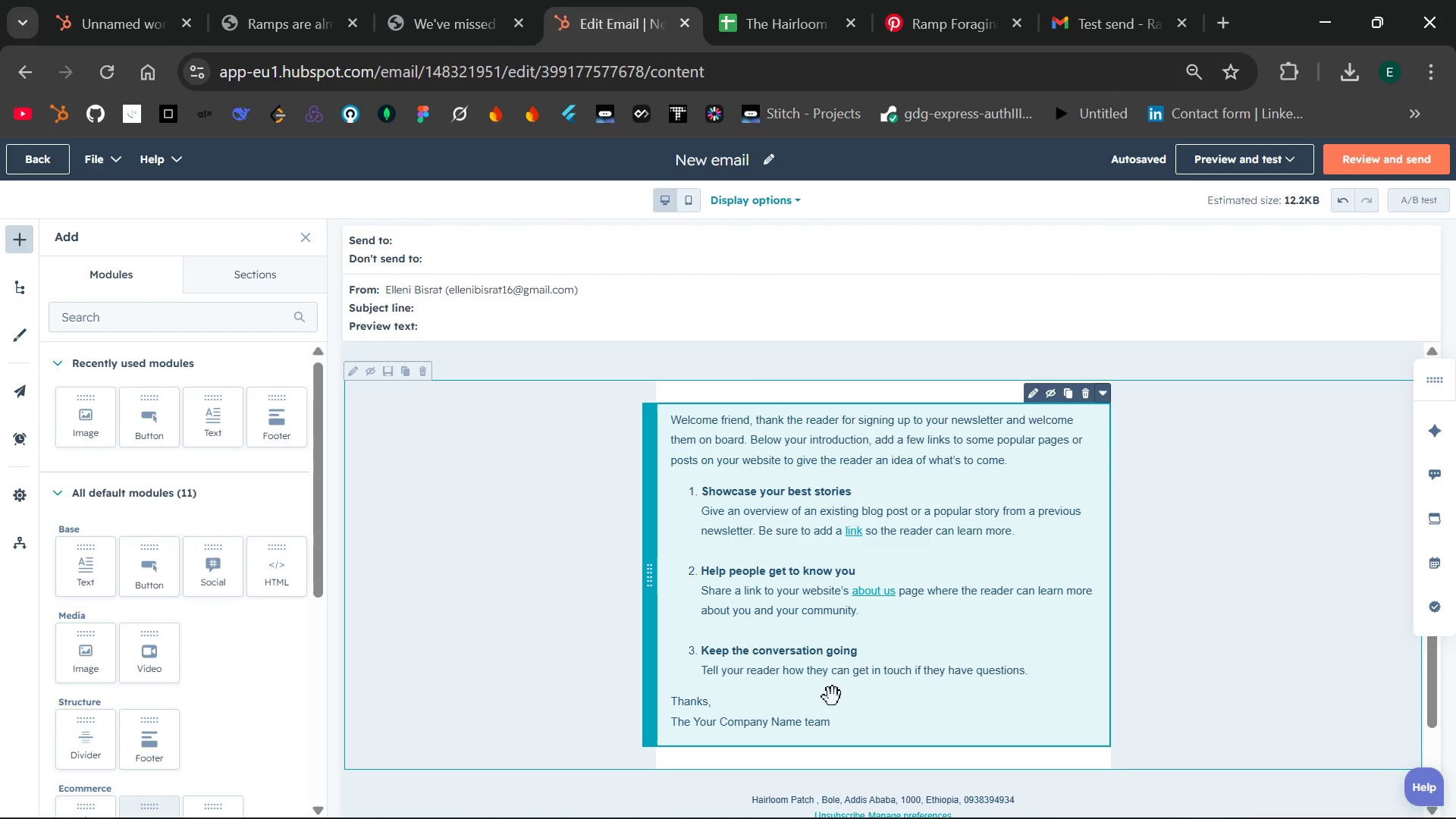 
double_click([833, 697])
 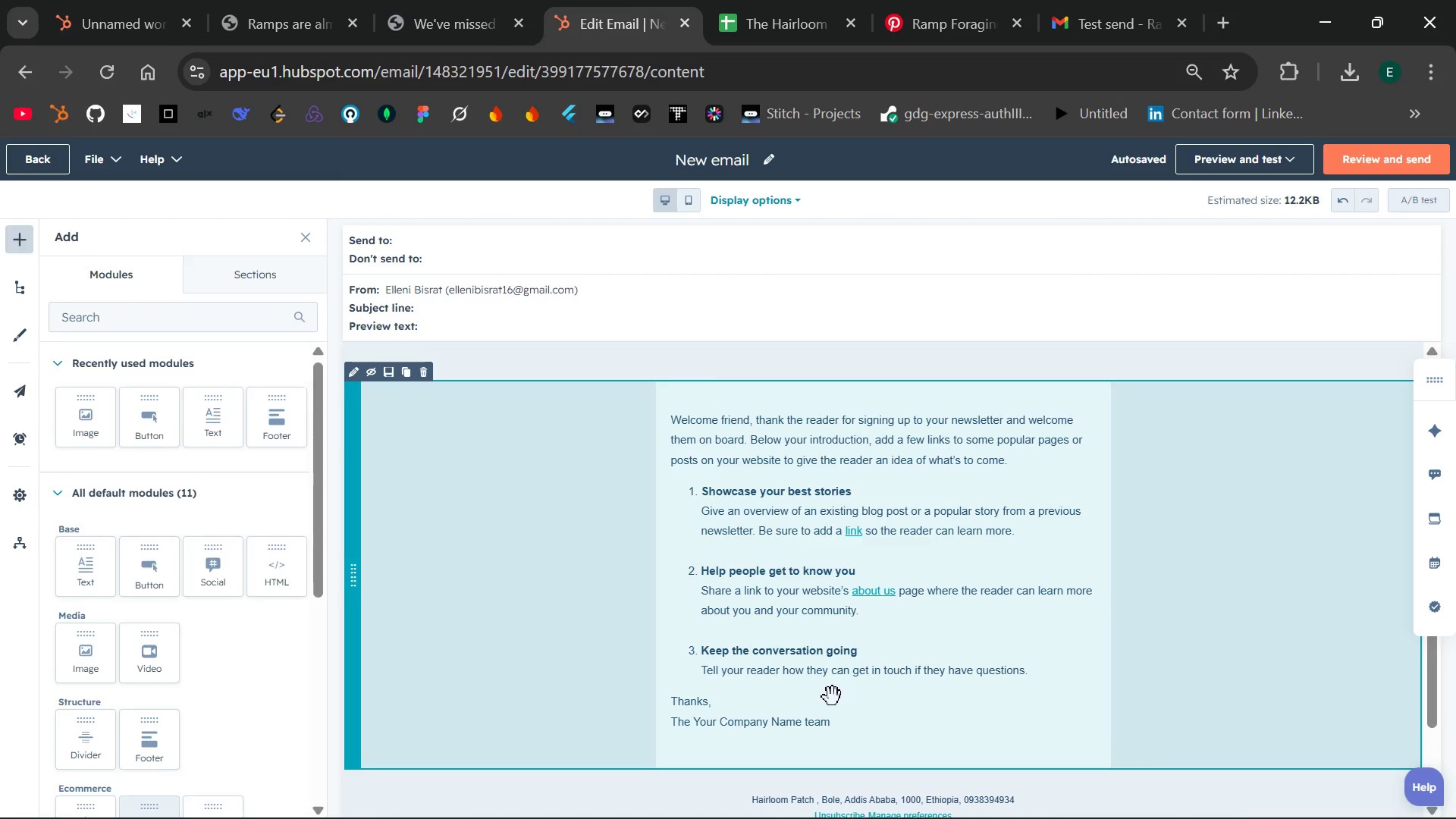 
key(Control+A)
 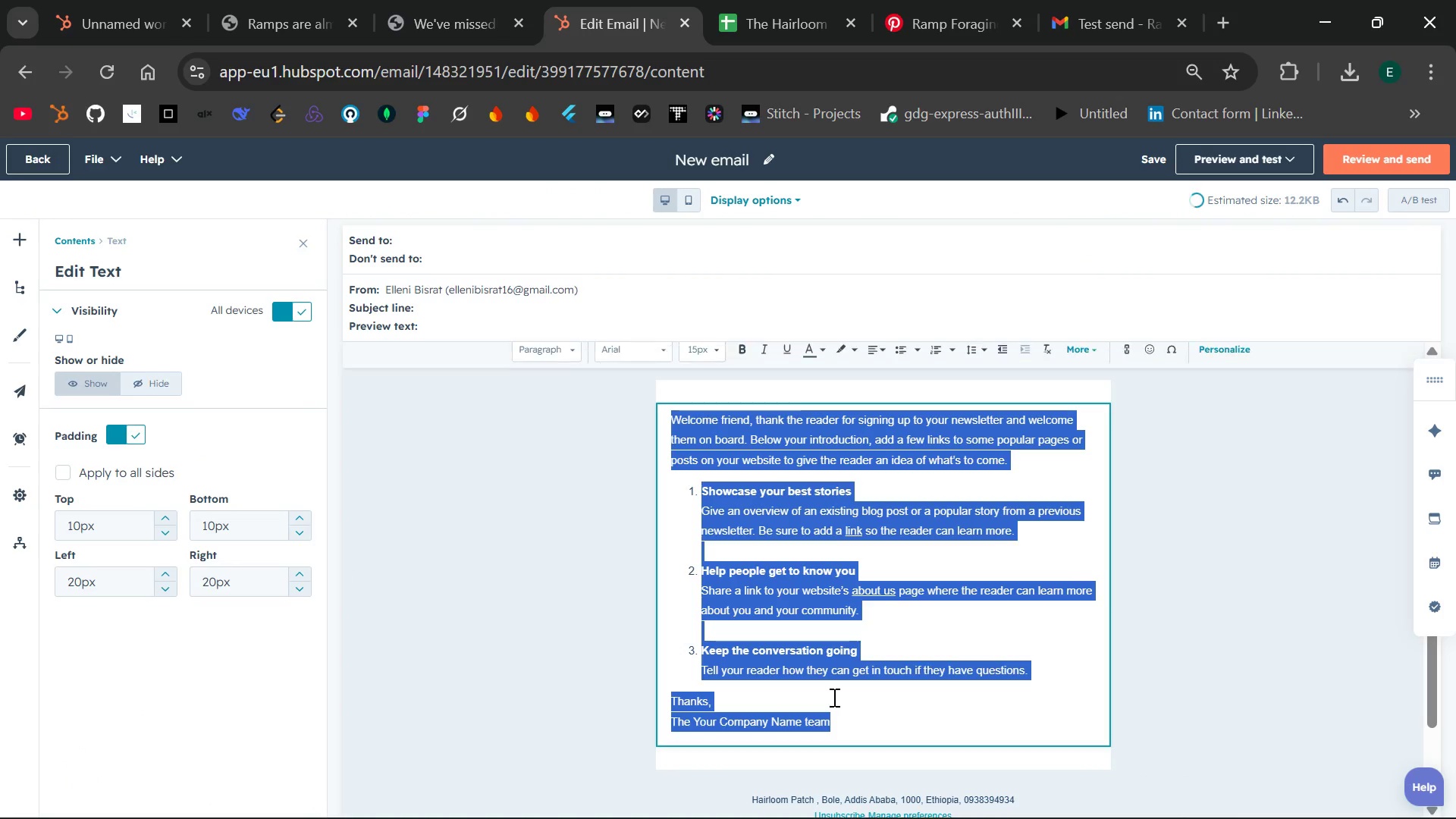 
key(Control+V)
 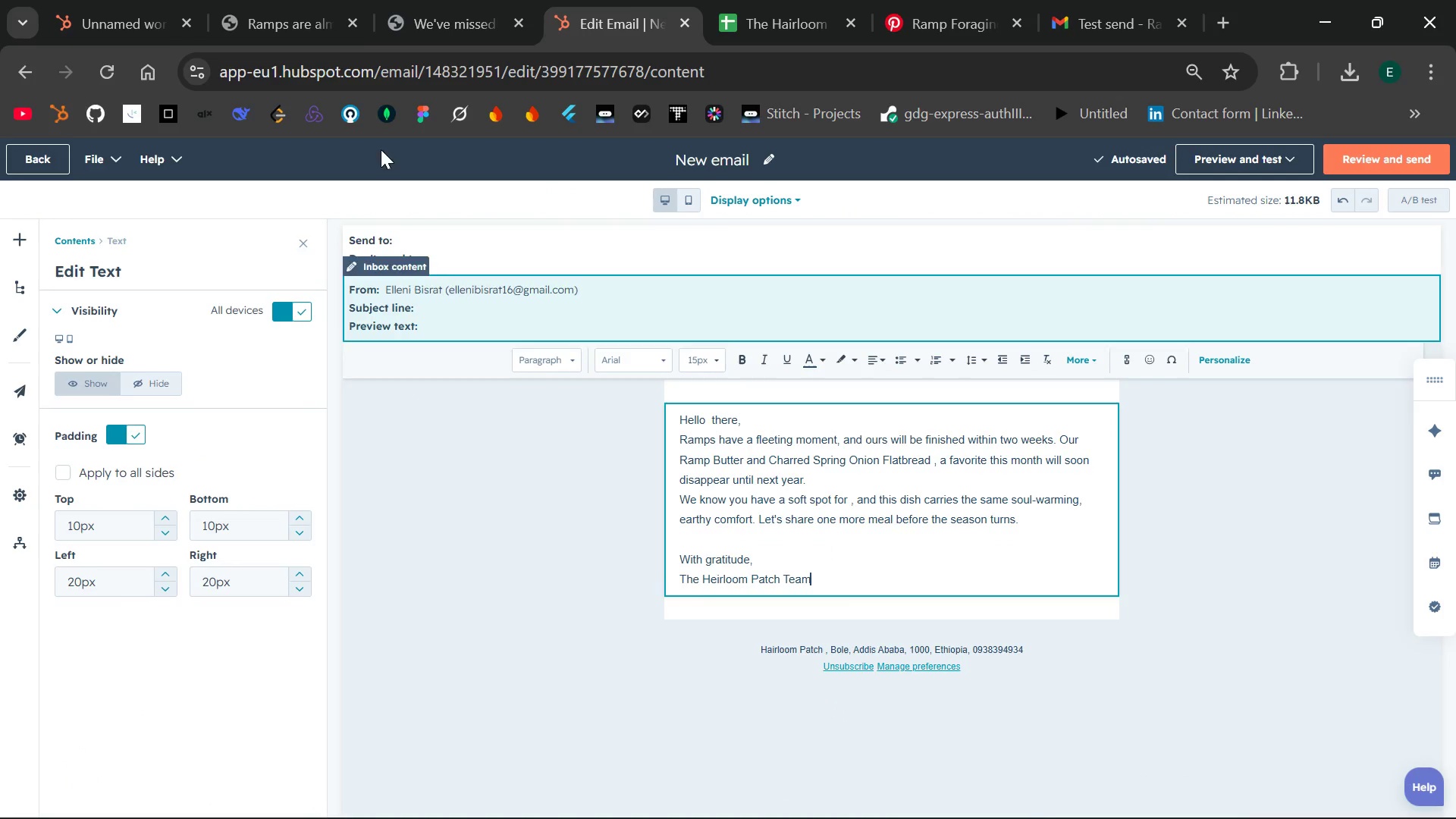 
wait(6.16)
 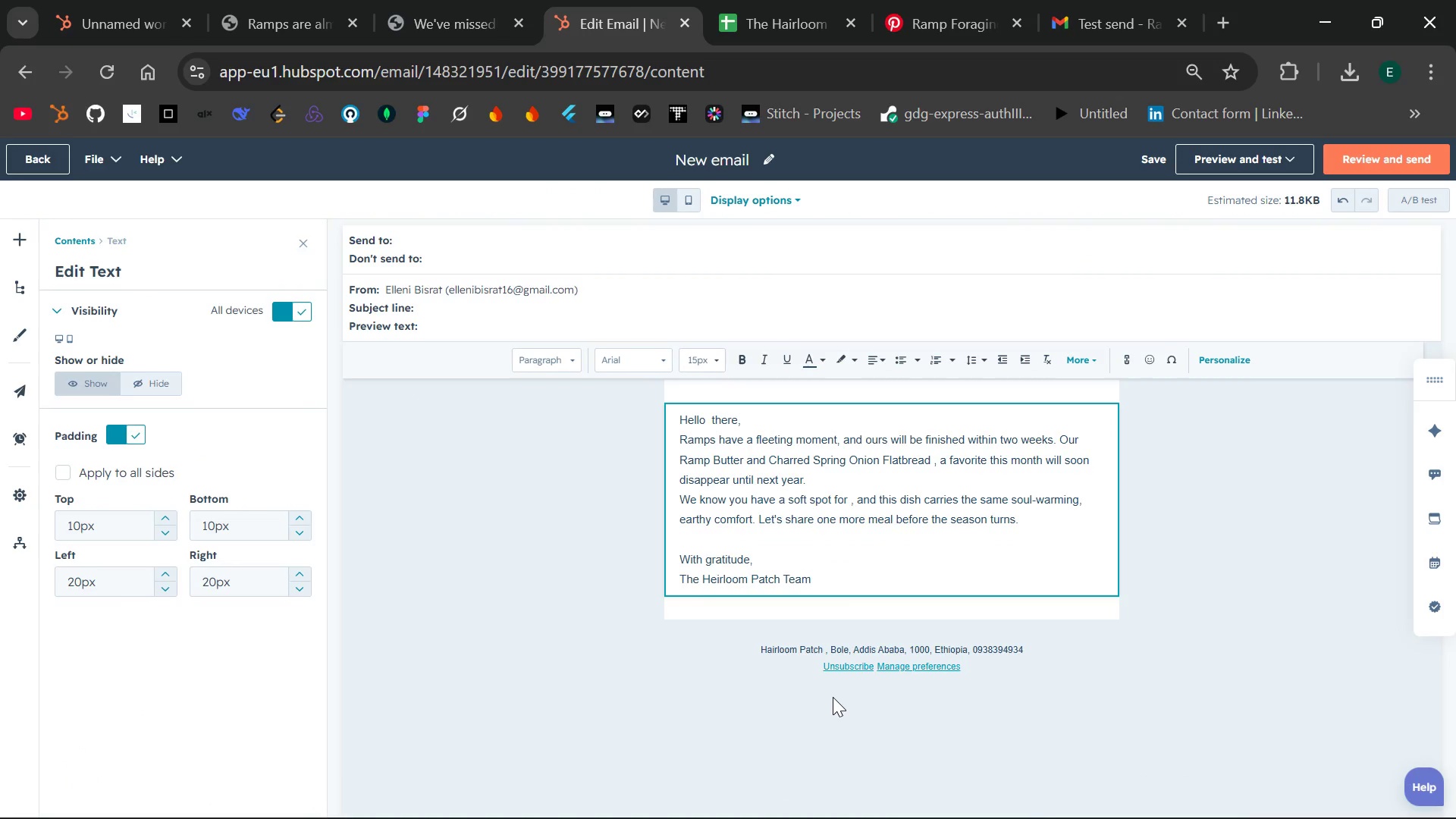 
mouse_move([295, 29])
 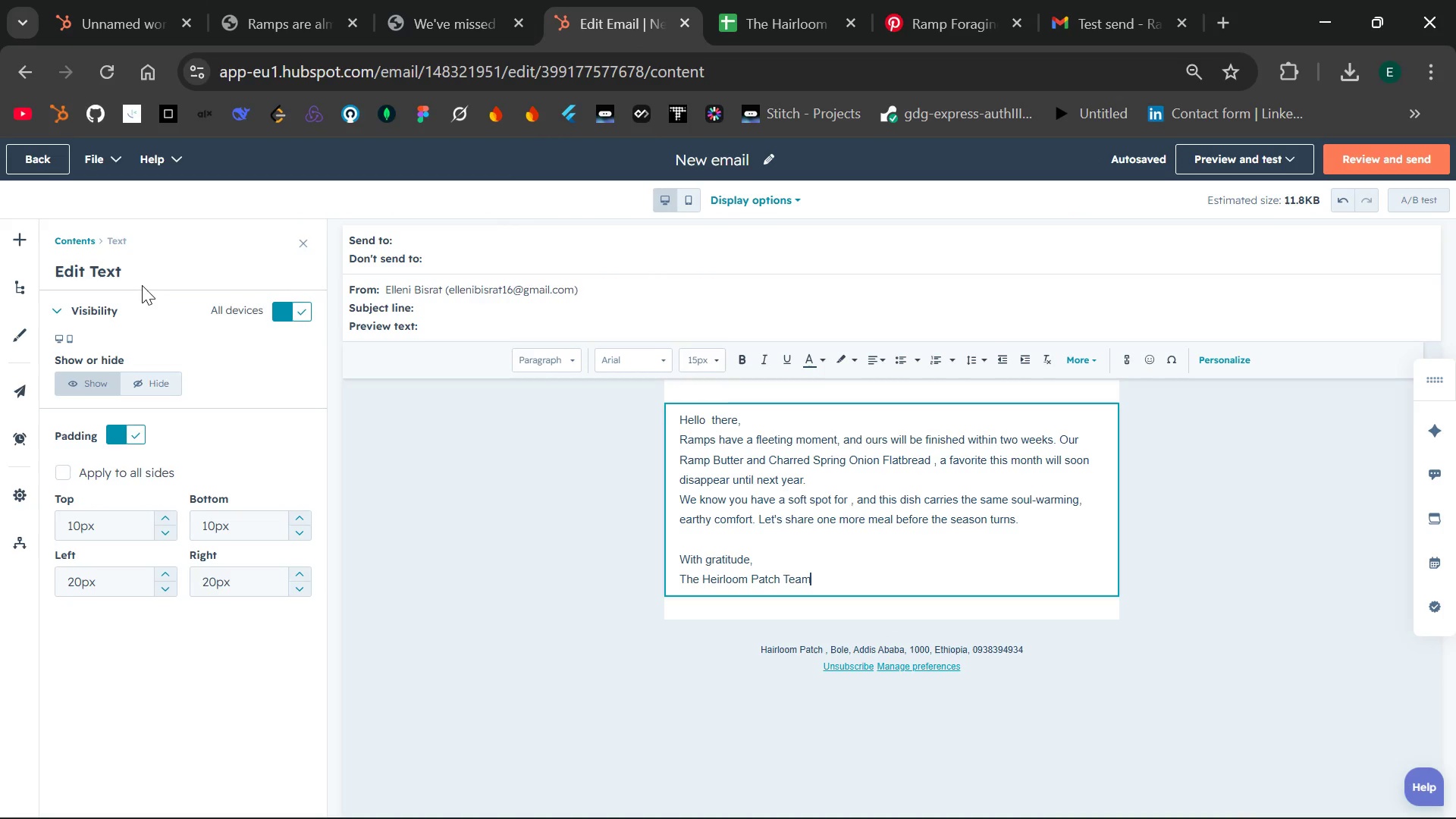 
left_click([24, 237])
 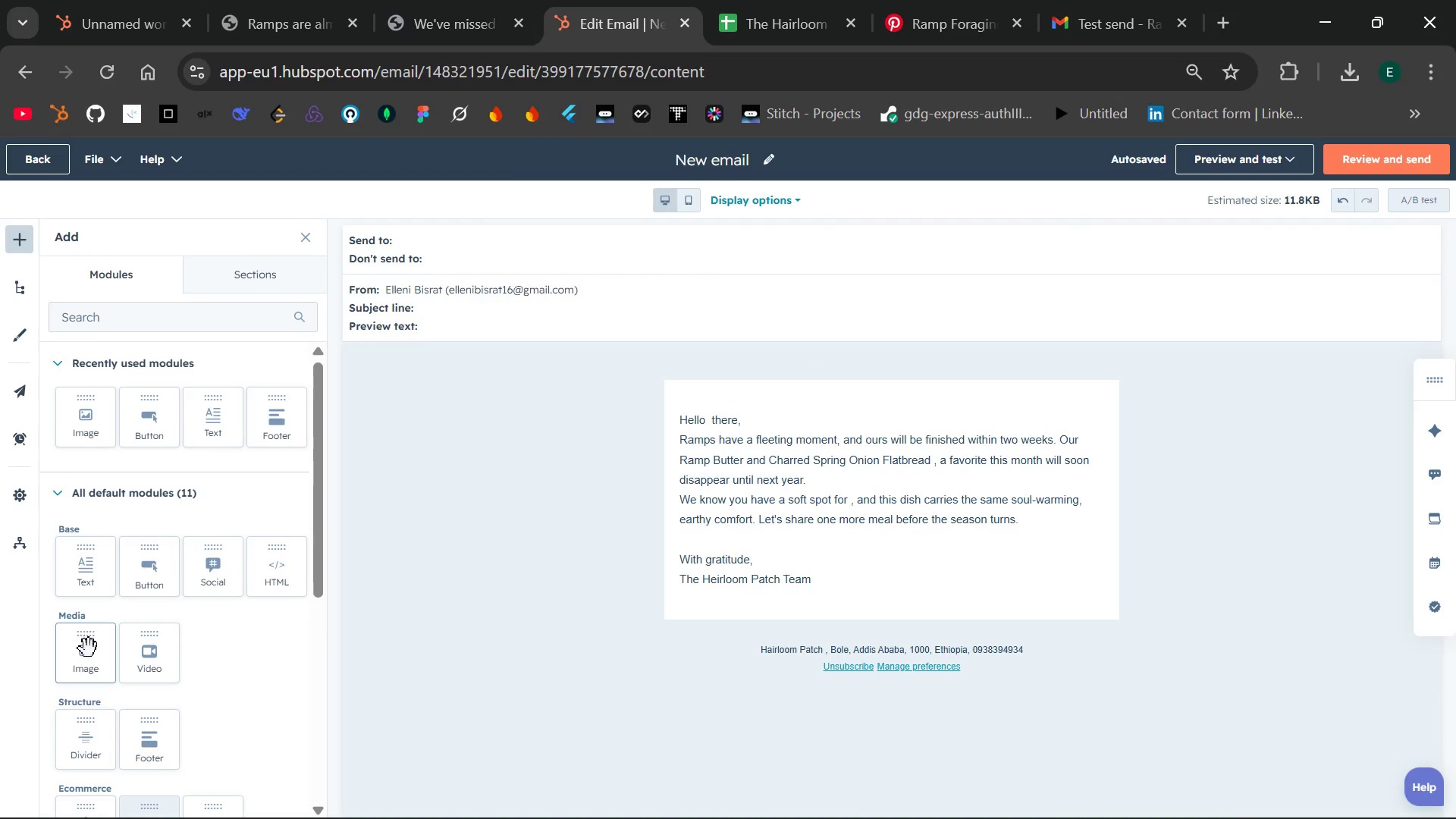 
left_click_drag(start_coordinate=[83, 656], to_coordinate=[886, 618])
 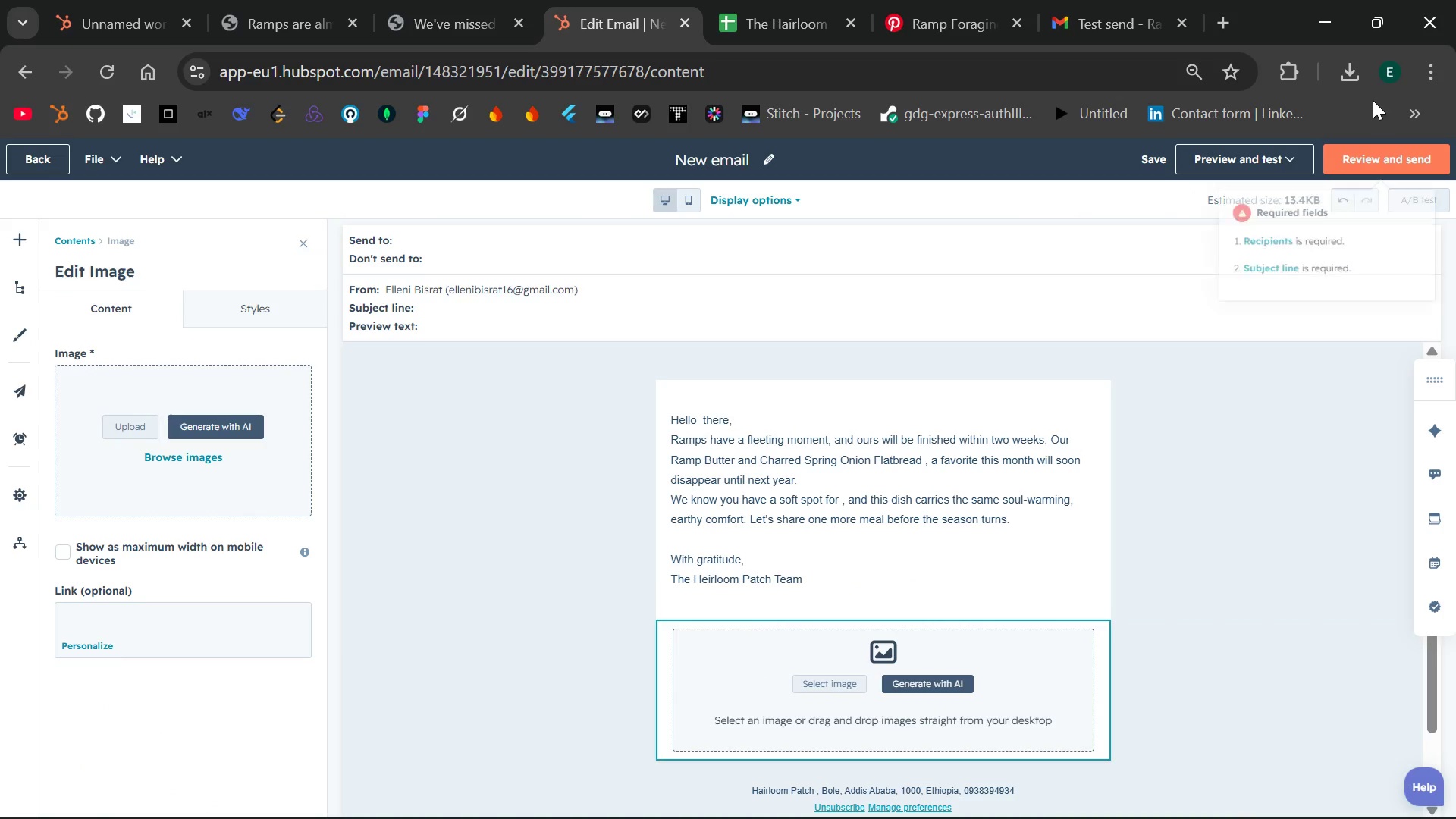 
left_click([1354, 79])
 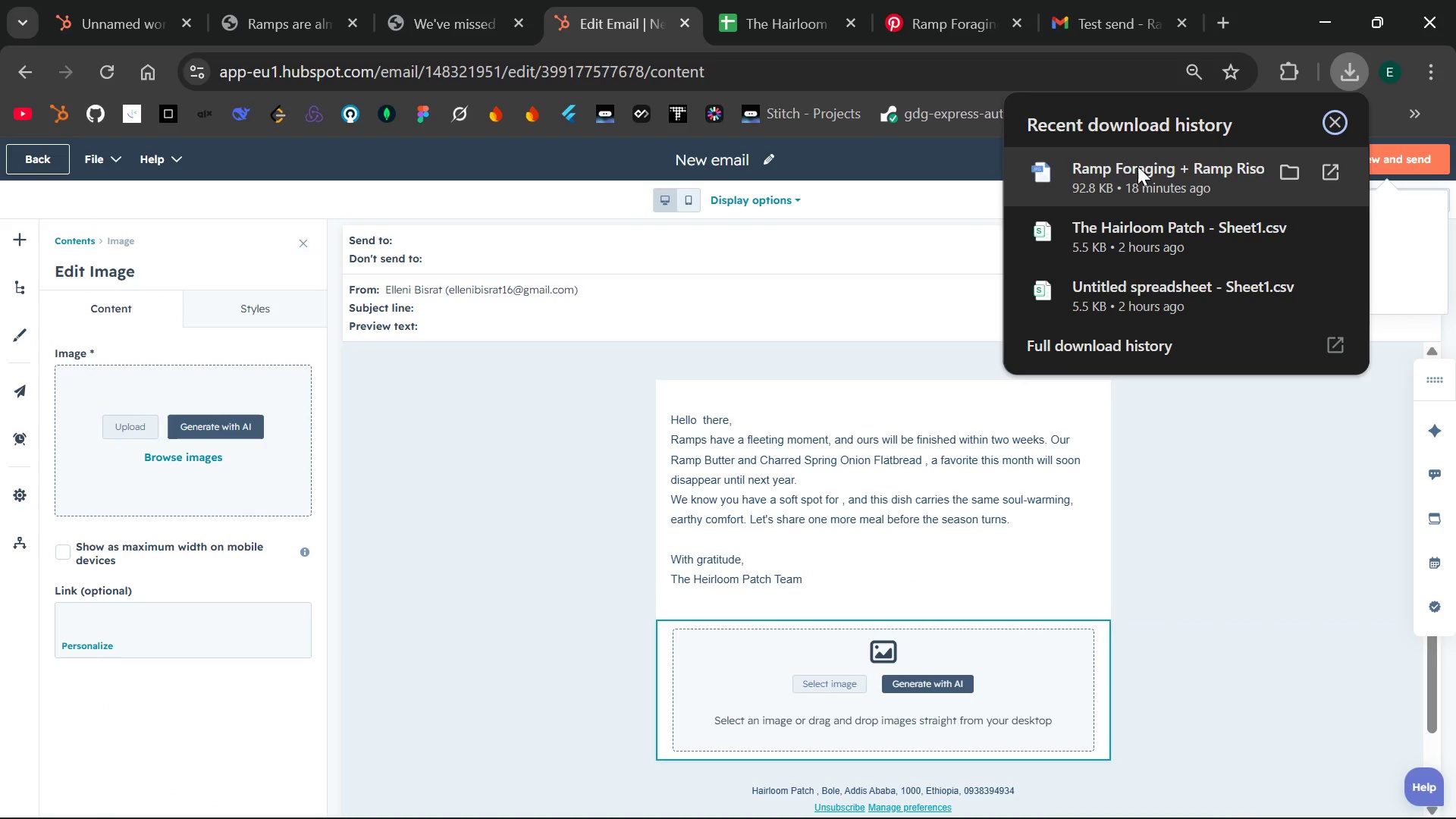 
wait(6.78)
 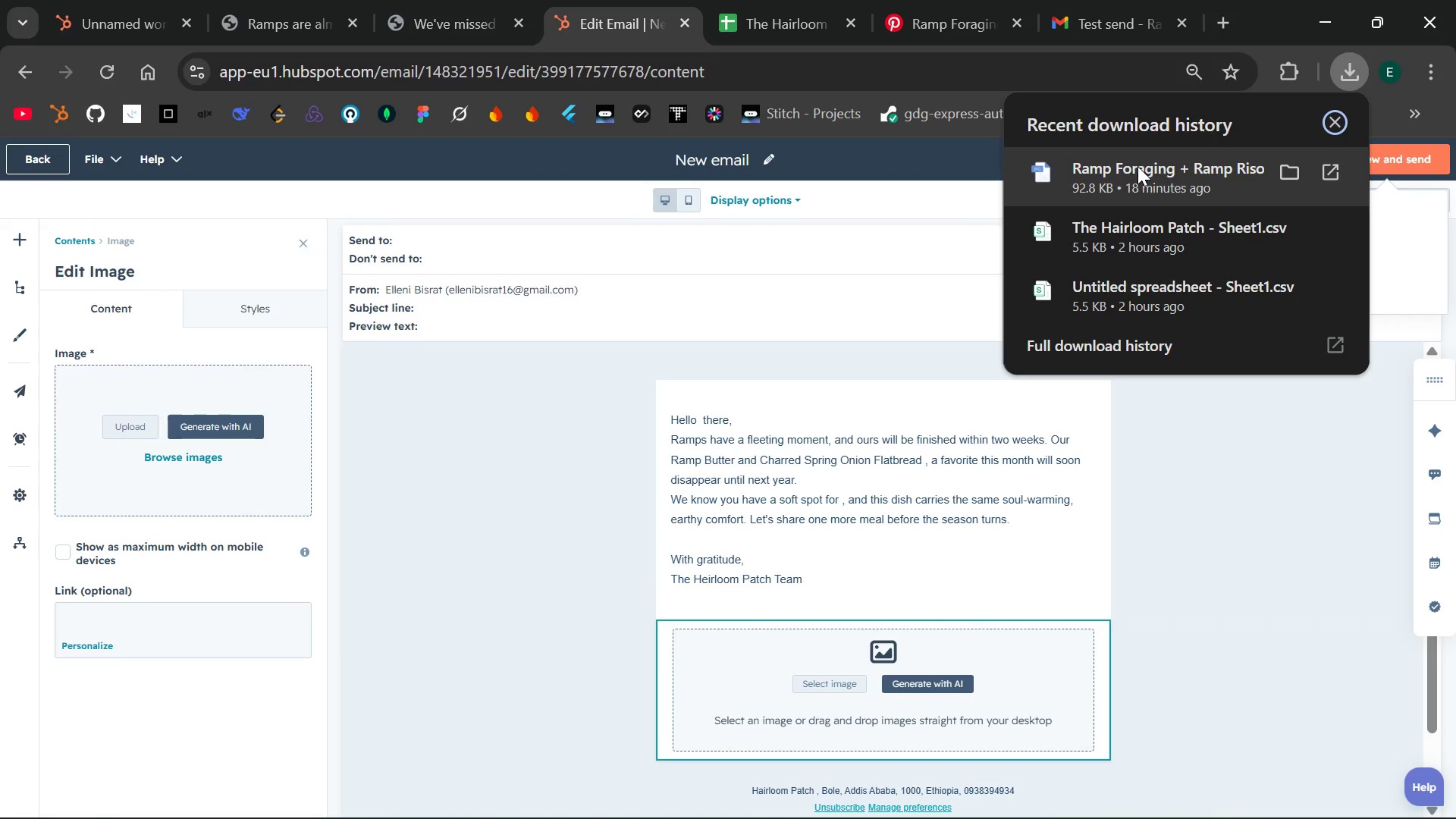 
left_click_drag(start_coordinate=[1163, 171], to_coordinate=[858, 691])
 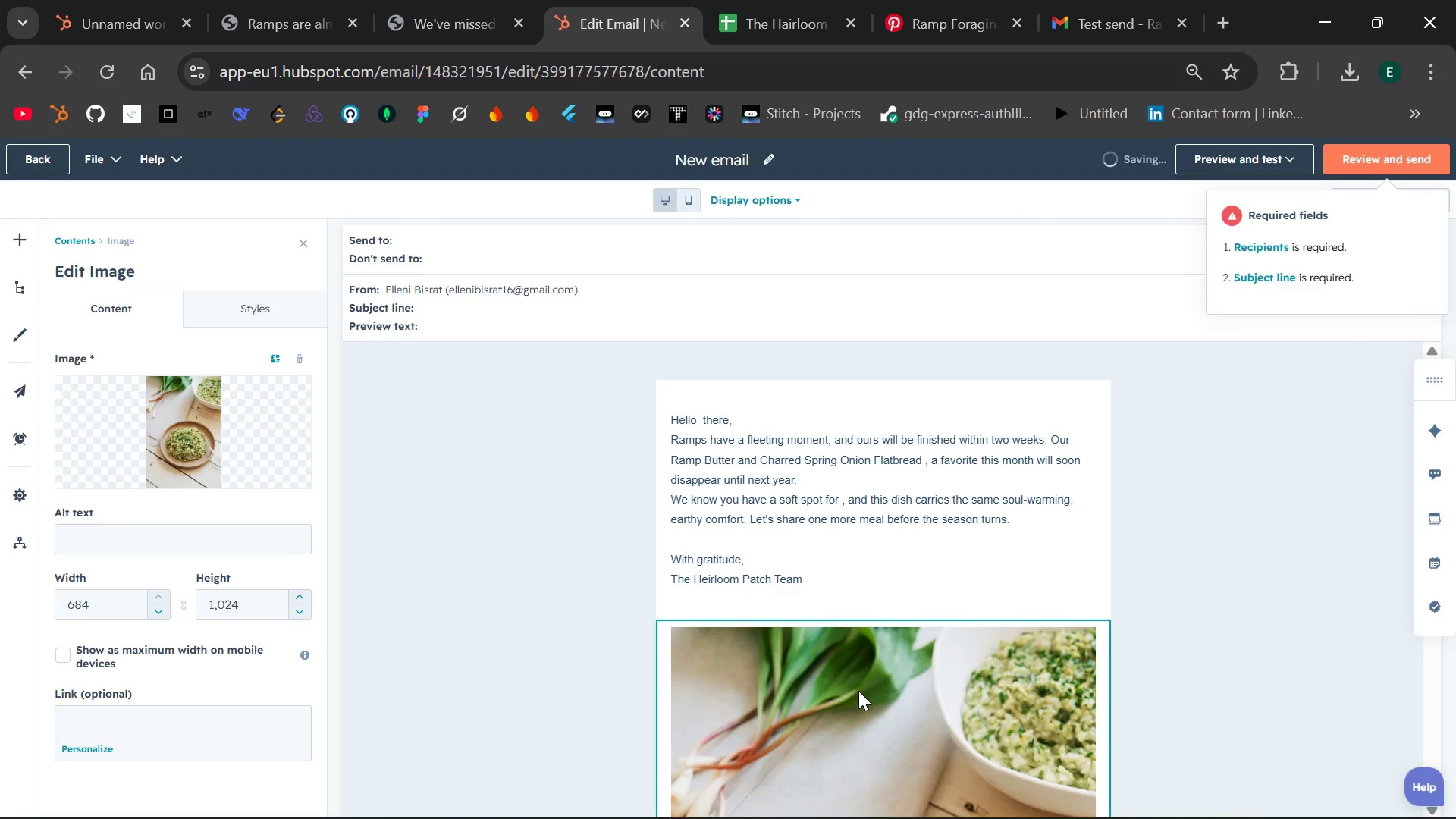 
wait(5.69)
 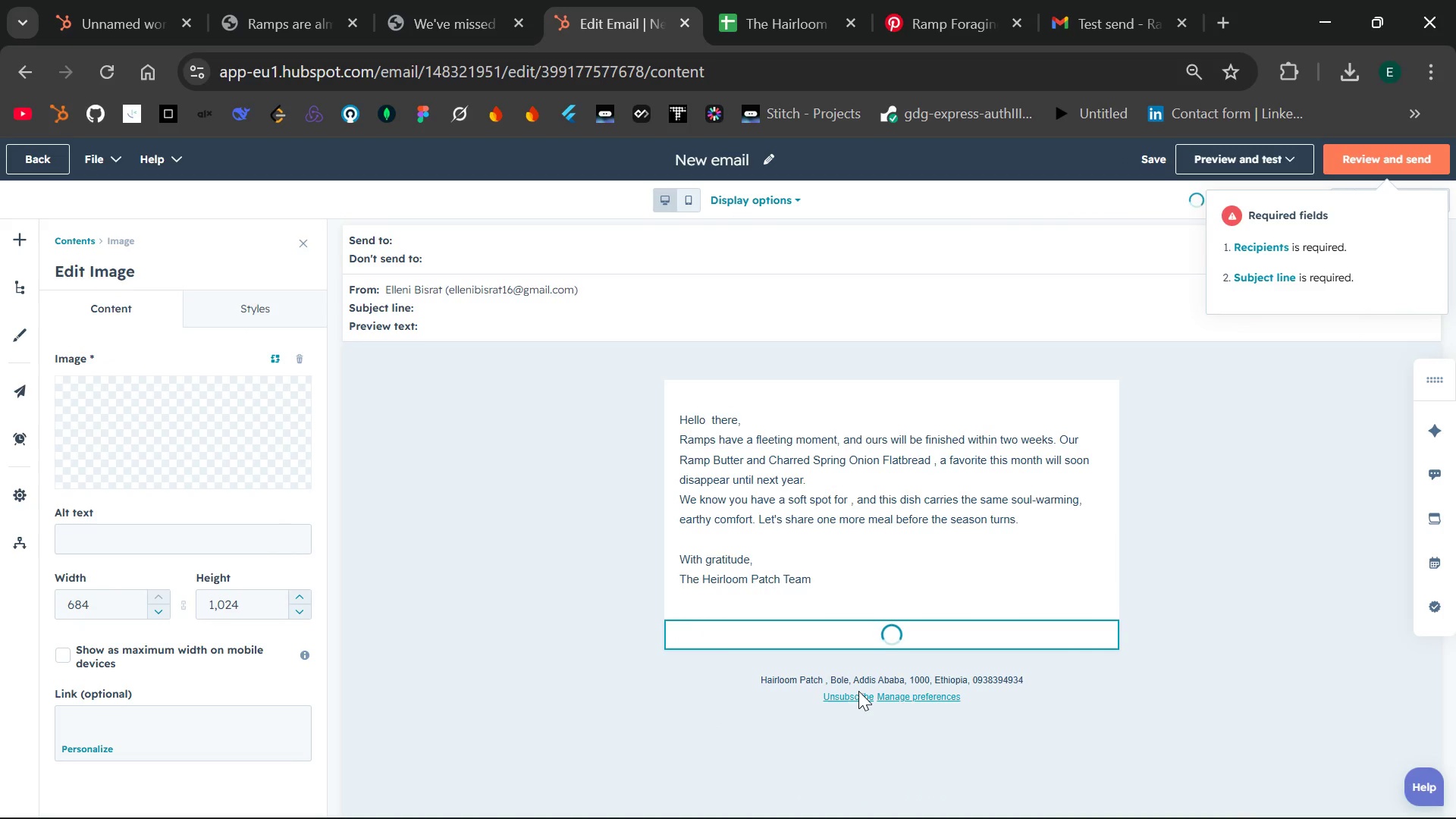 
left_click([237, 608])
 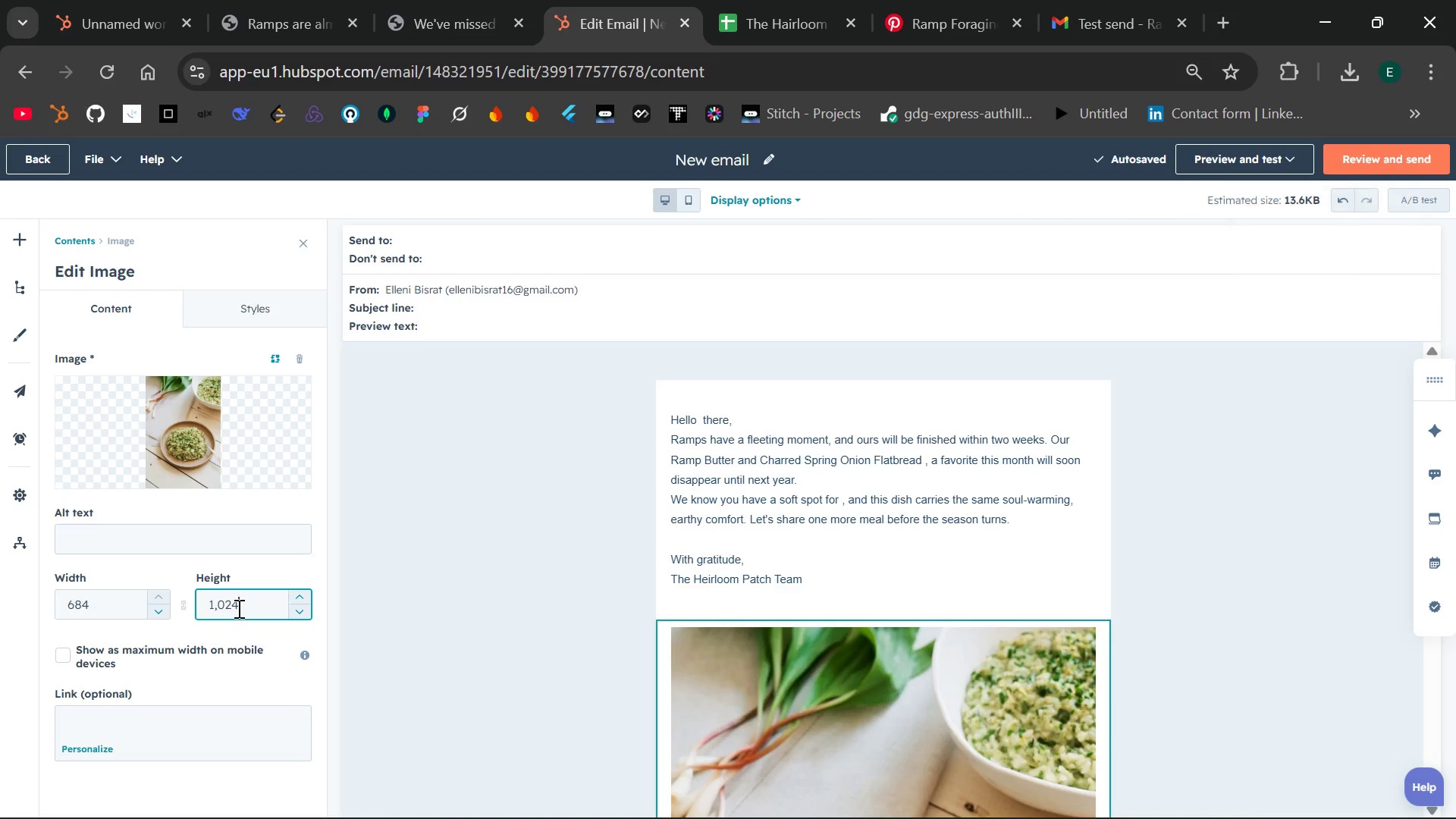 
hold_key(key=Backspace, duration=0.83)
 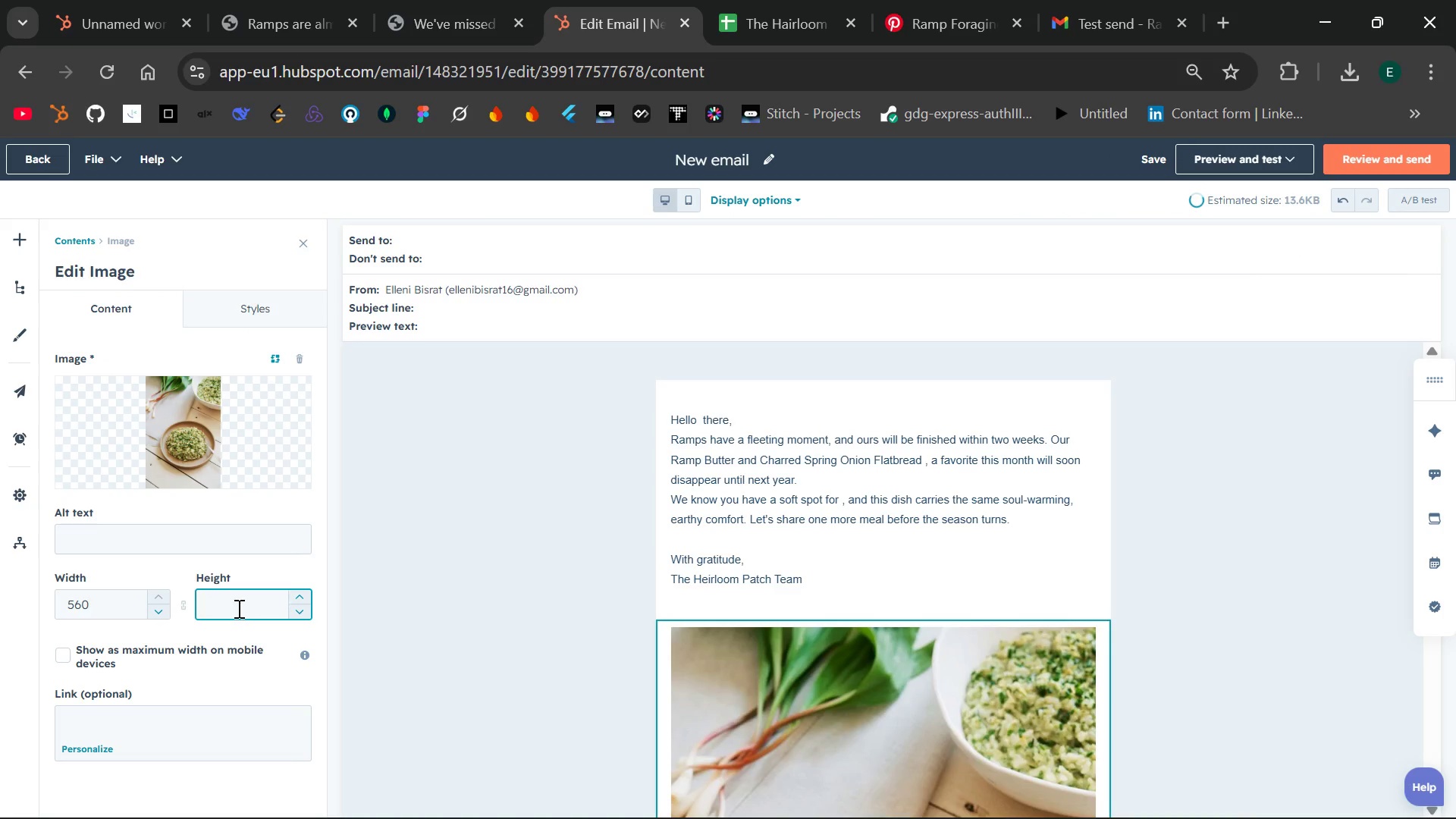 
type(300)
 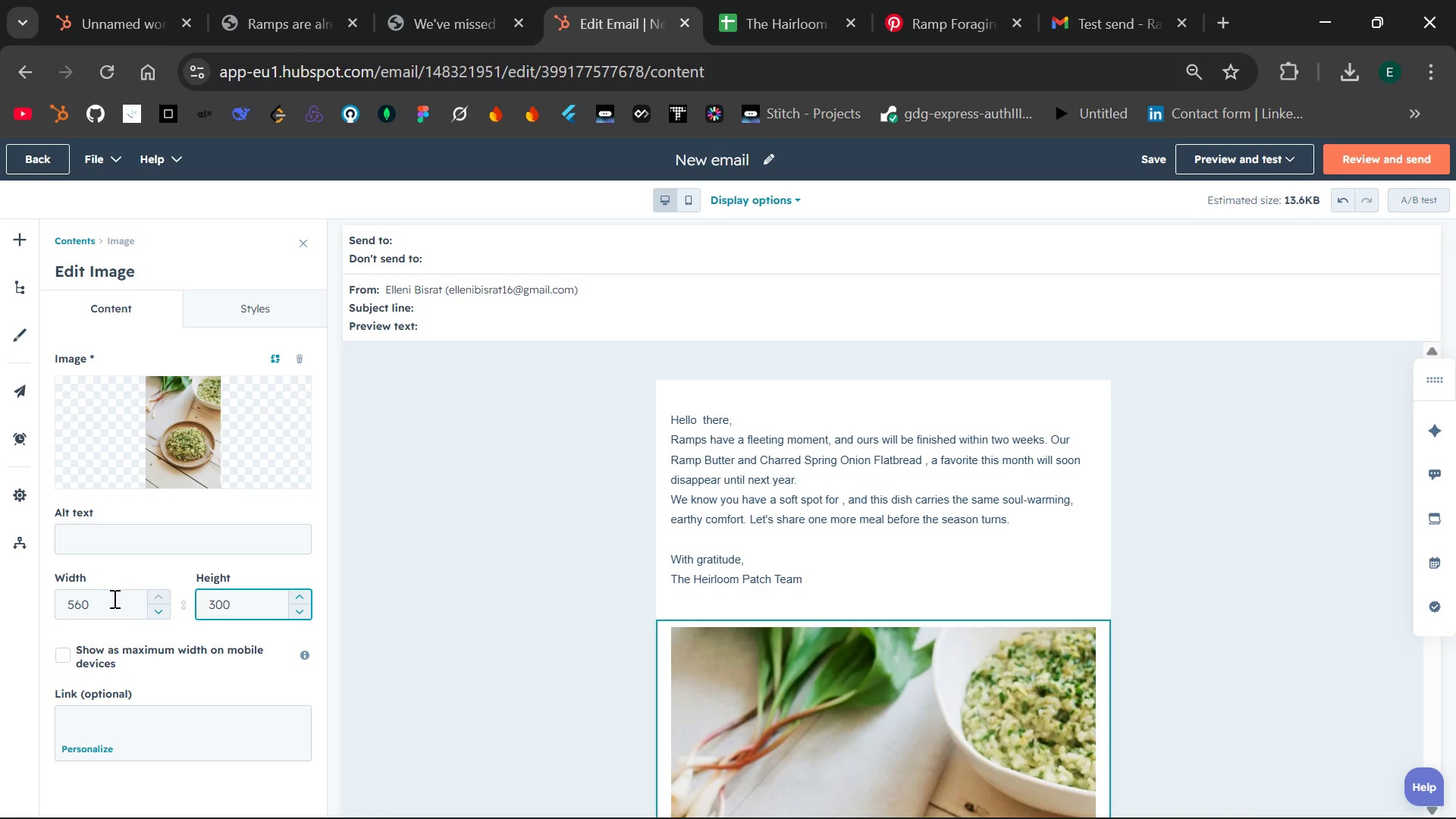 
left_click([111, 599])
 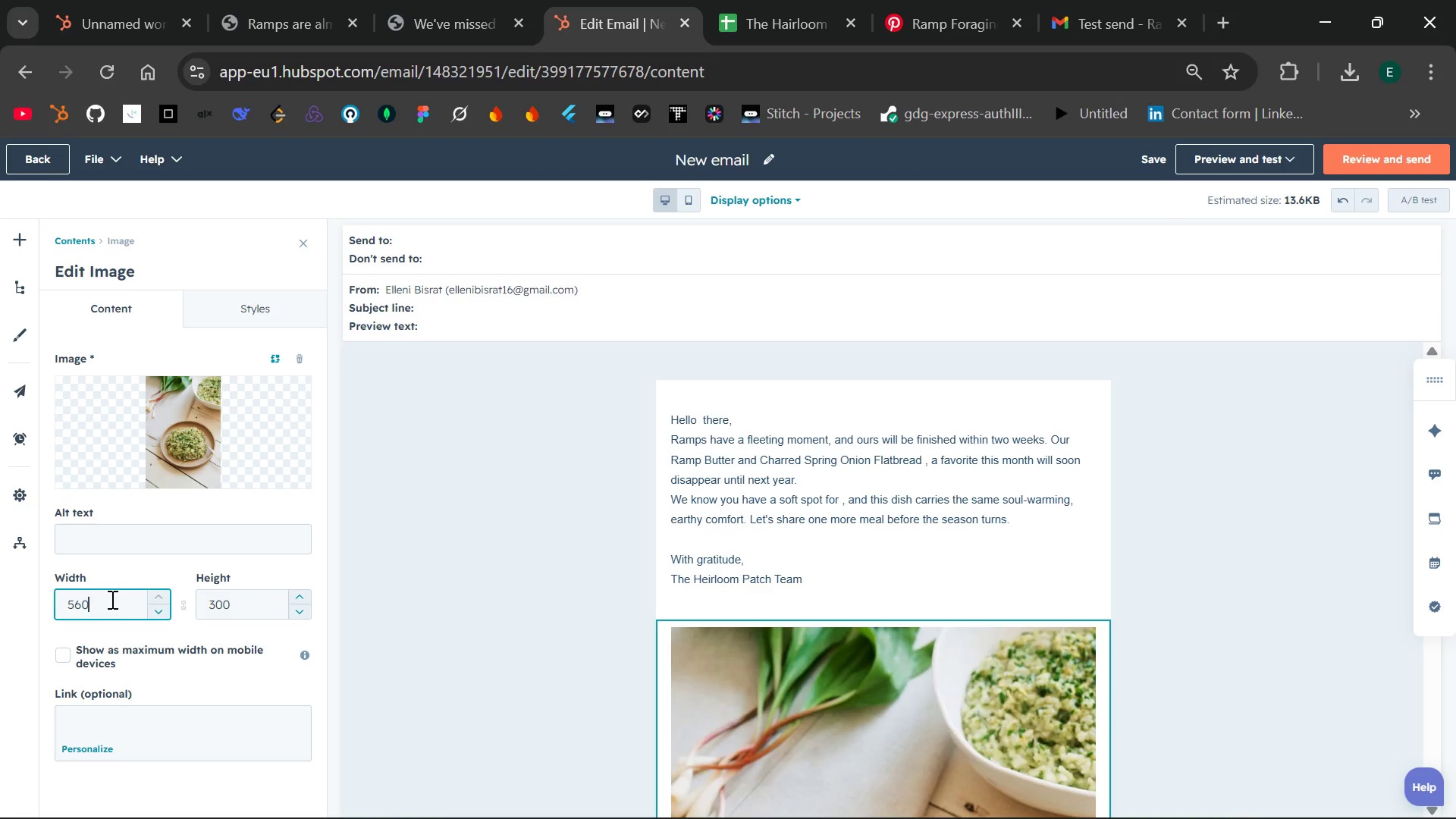 
key(Backspace)
key(Backspace)
key(Backspace)
type(300)
 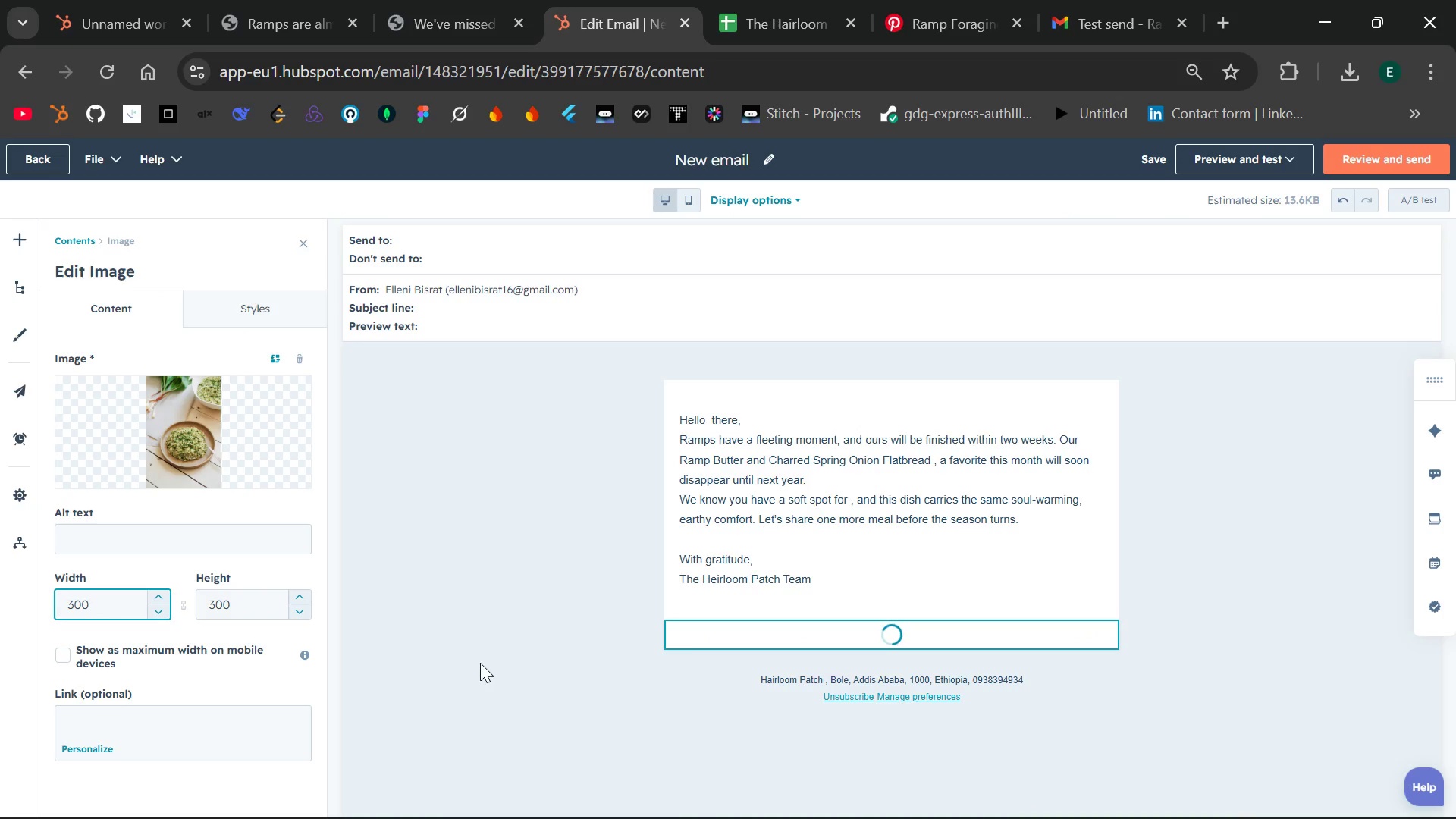 
left_click([488, 668])
 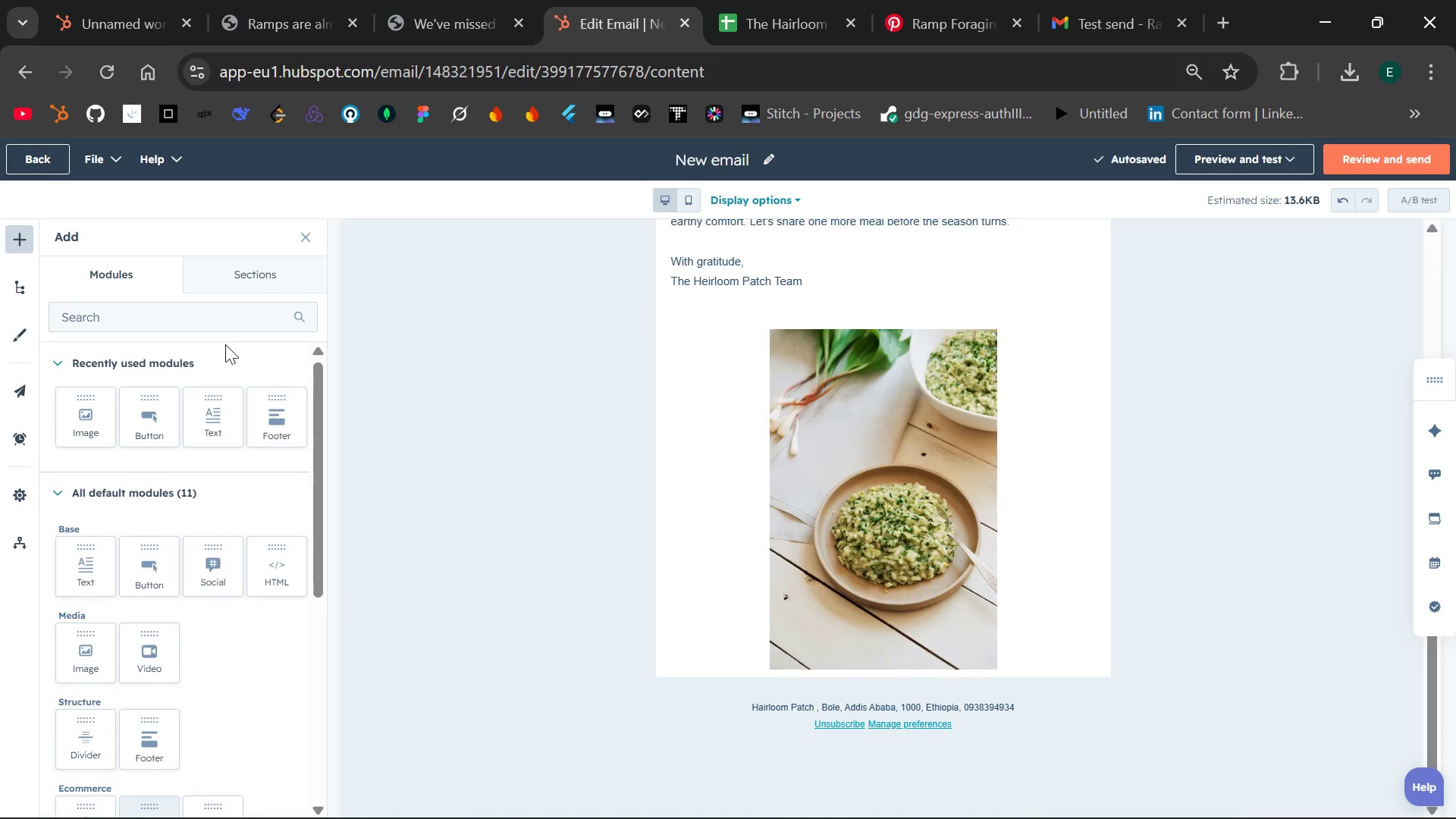 
left_click_drag(start_coordinate=[146, 419], to_coordinate=[841, 711])
 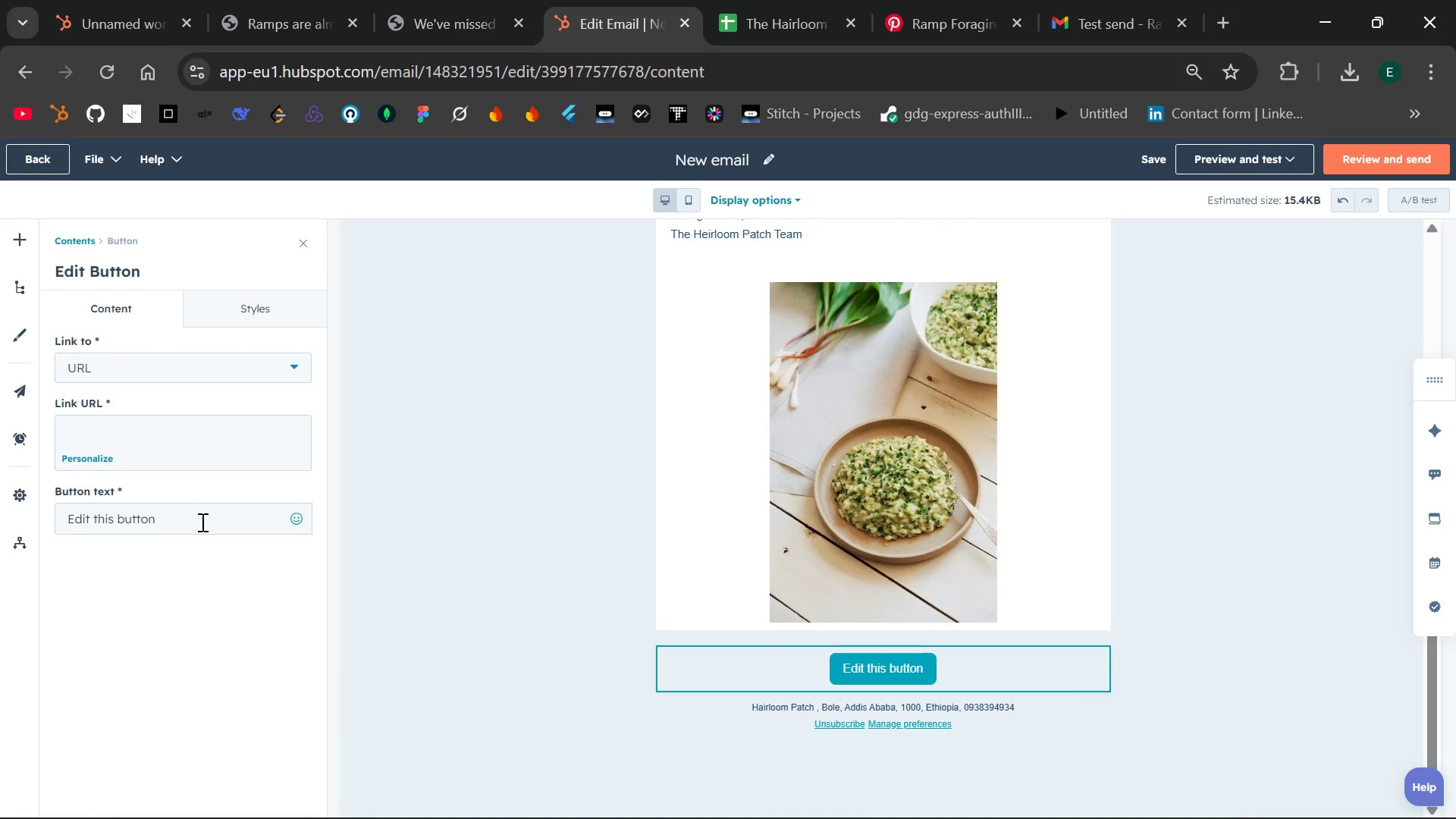 
left_click([201, 523])
 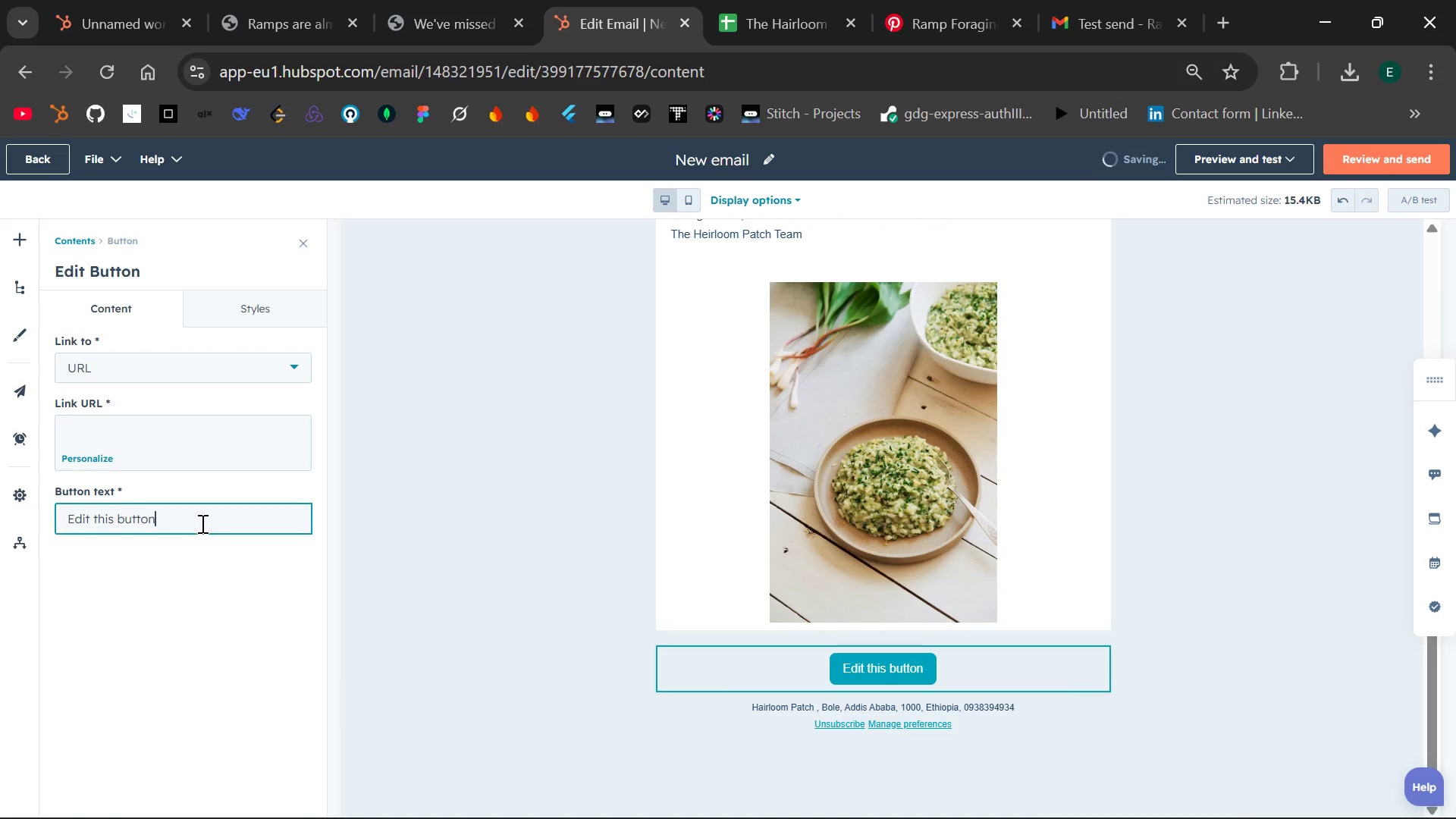 
hold_key(key=Backspace, duration=1.22)
 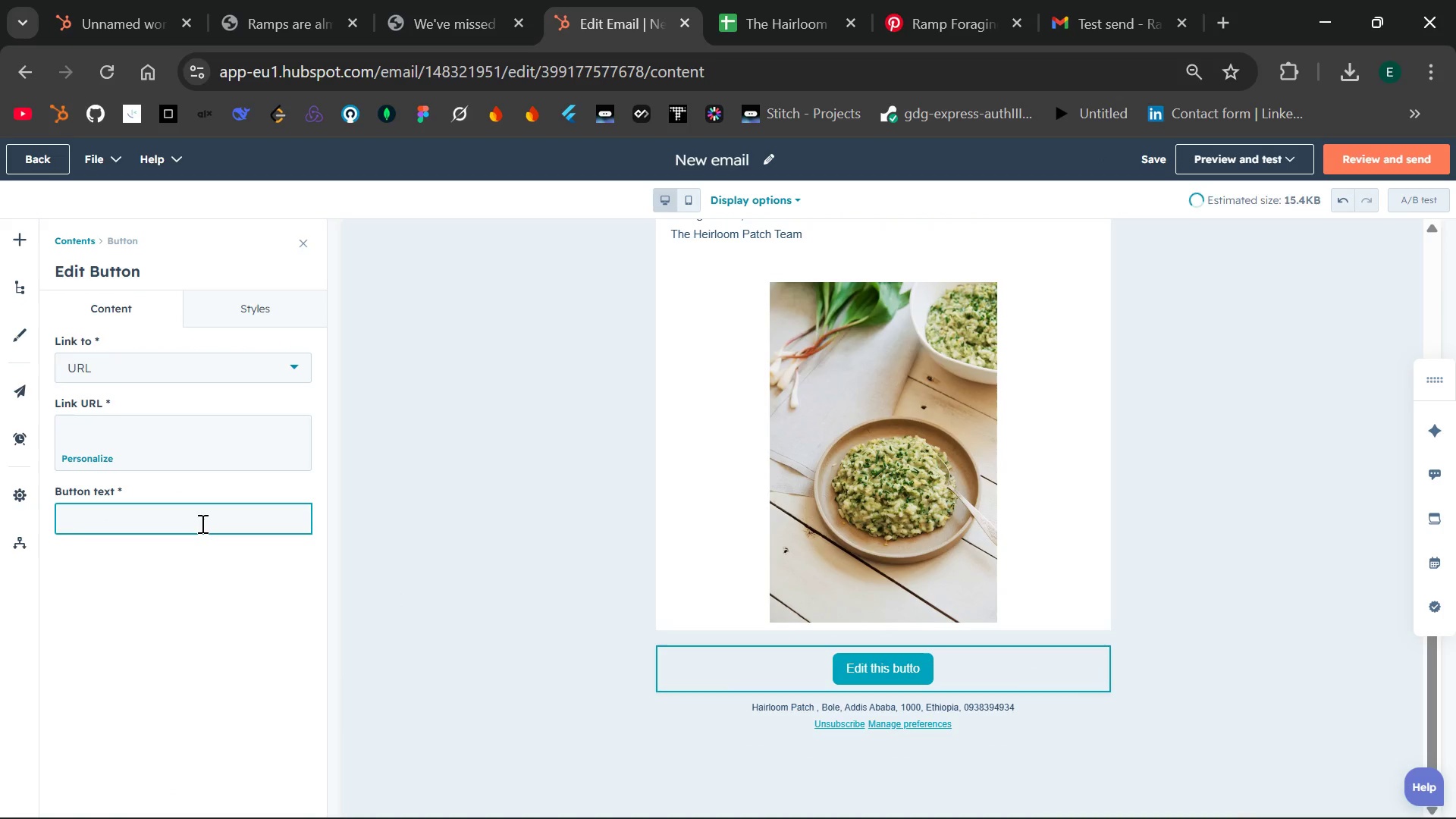 
type(Book Now)
 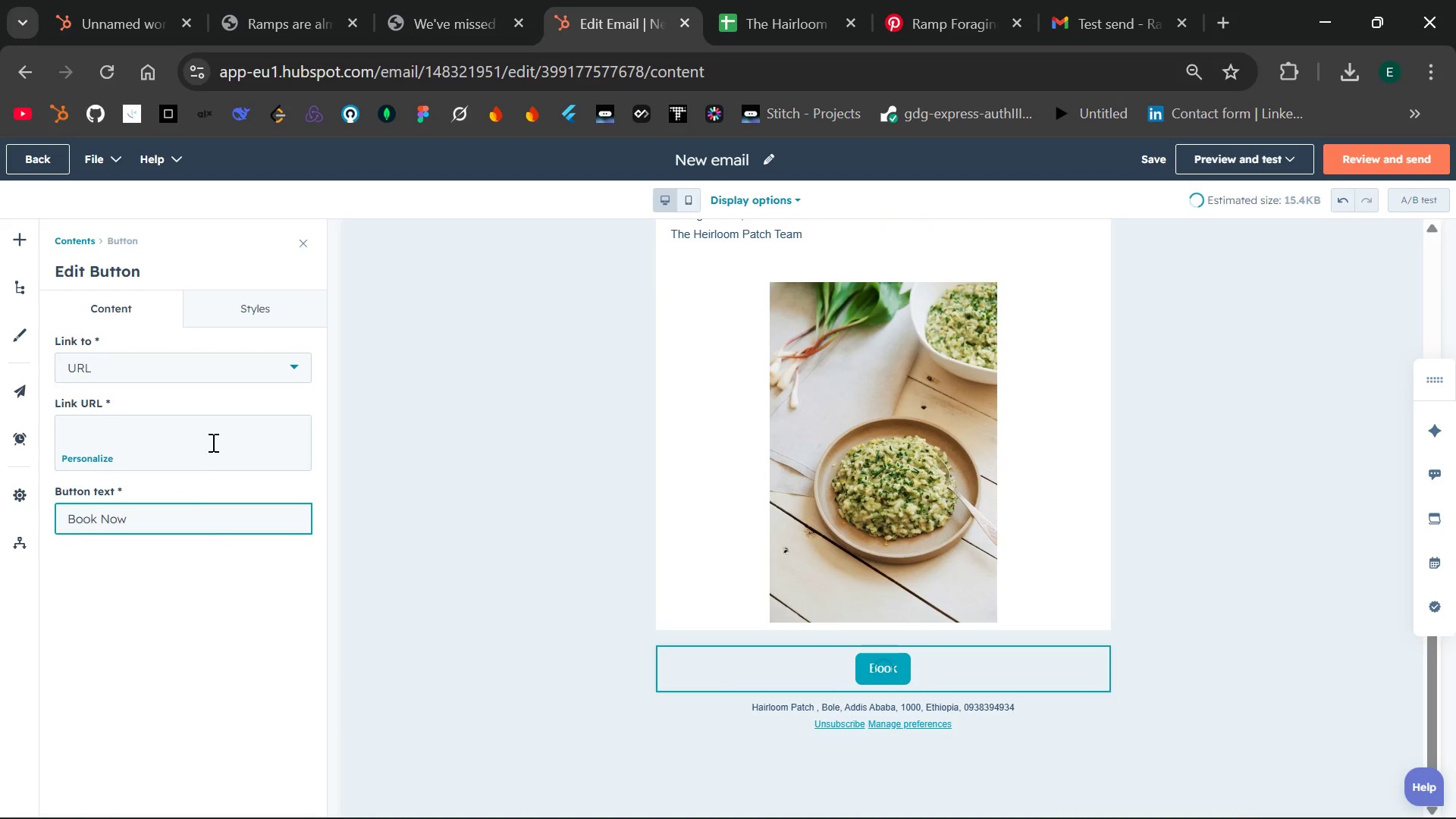 
left_click([212, 440])
 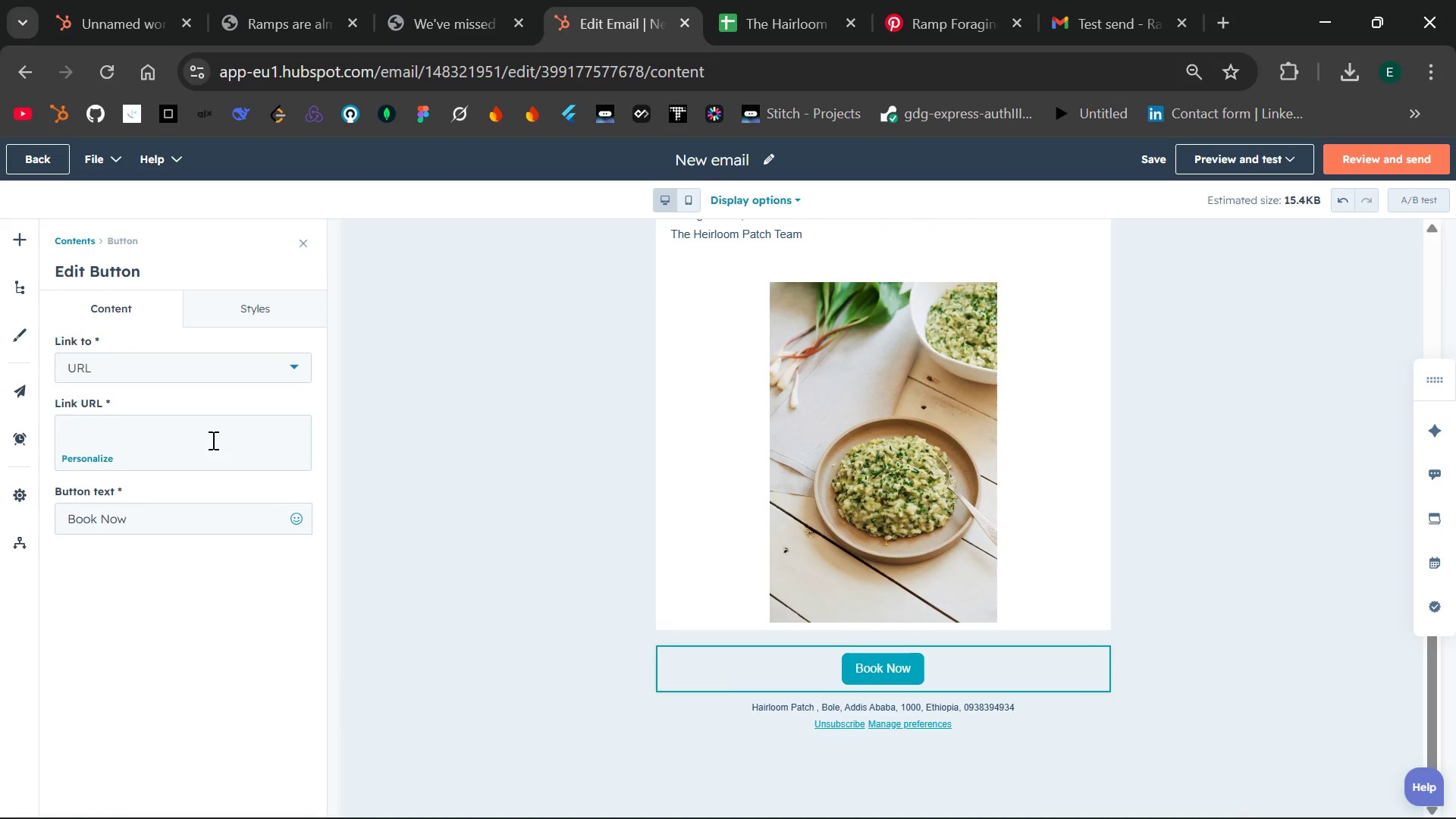 
type(https://)
 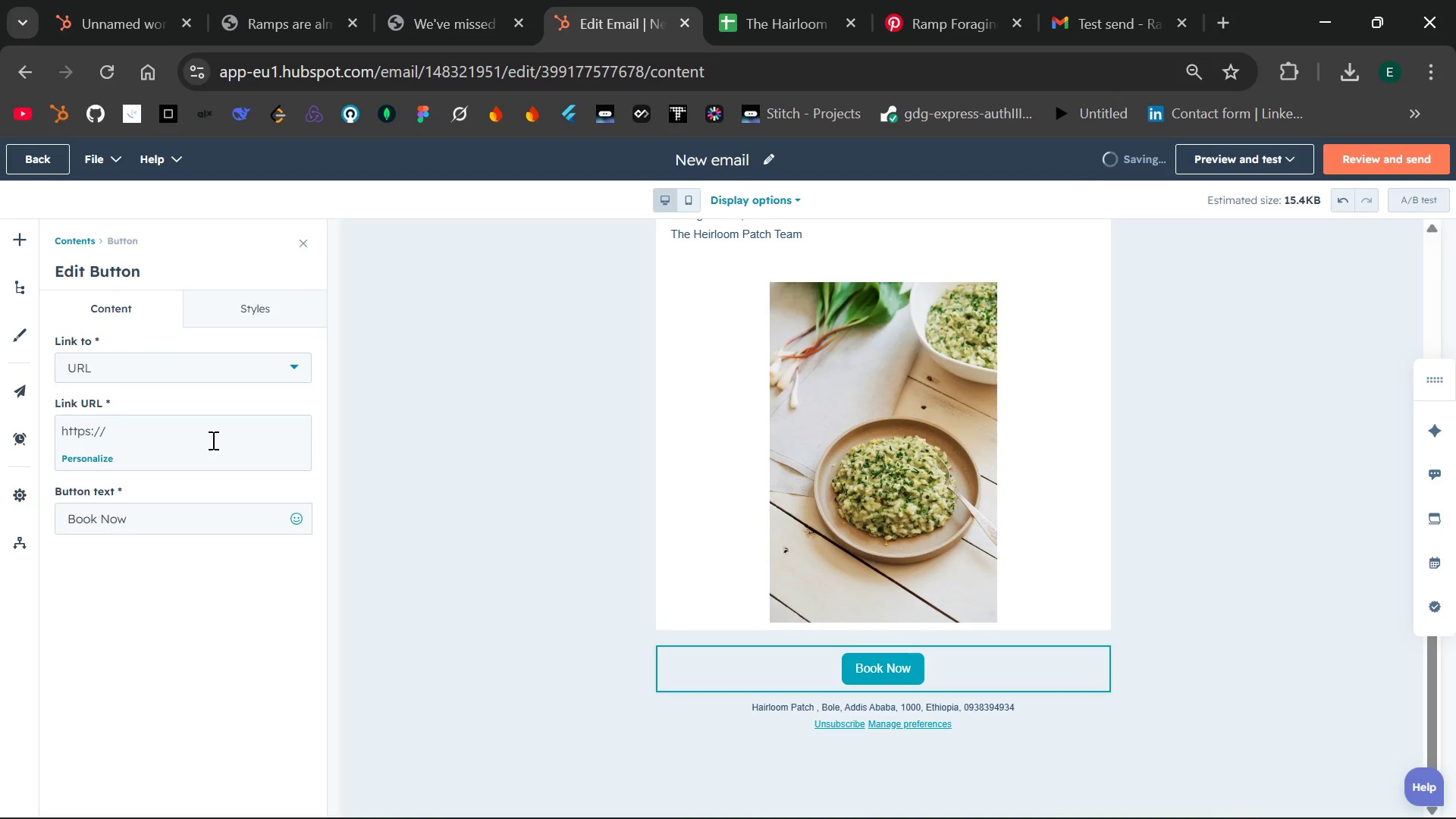 
wait(5.33)
 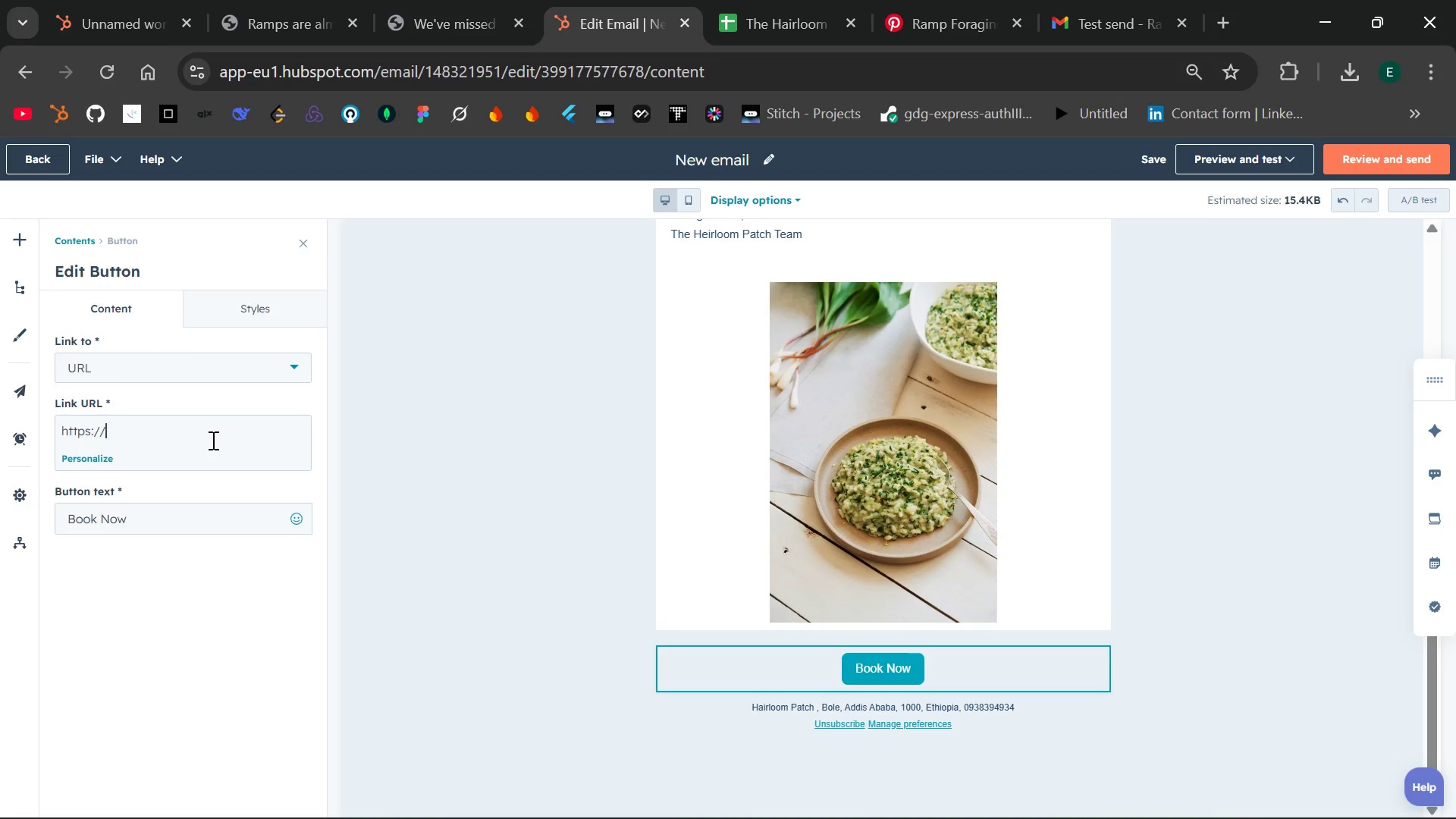 
type(www.heirloompatch.com/book)
 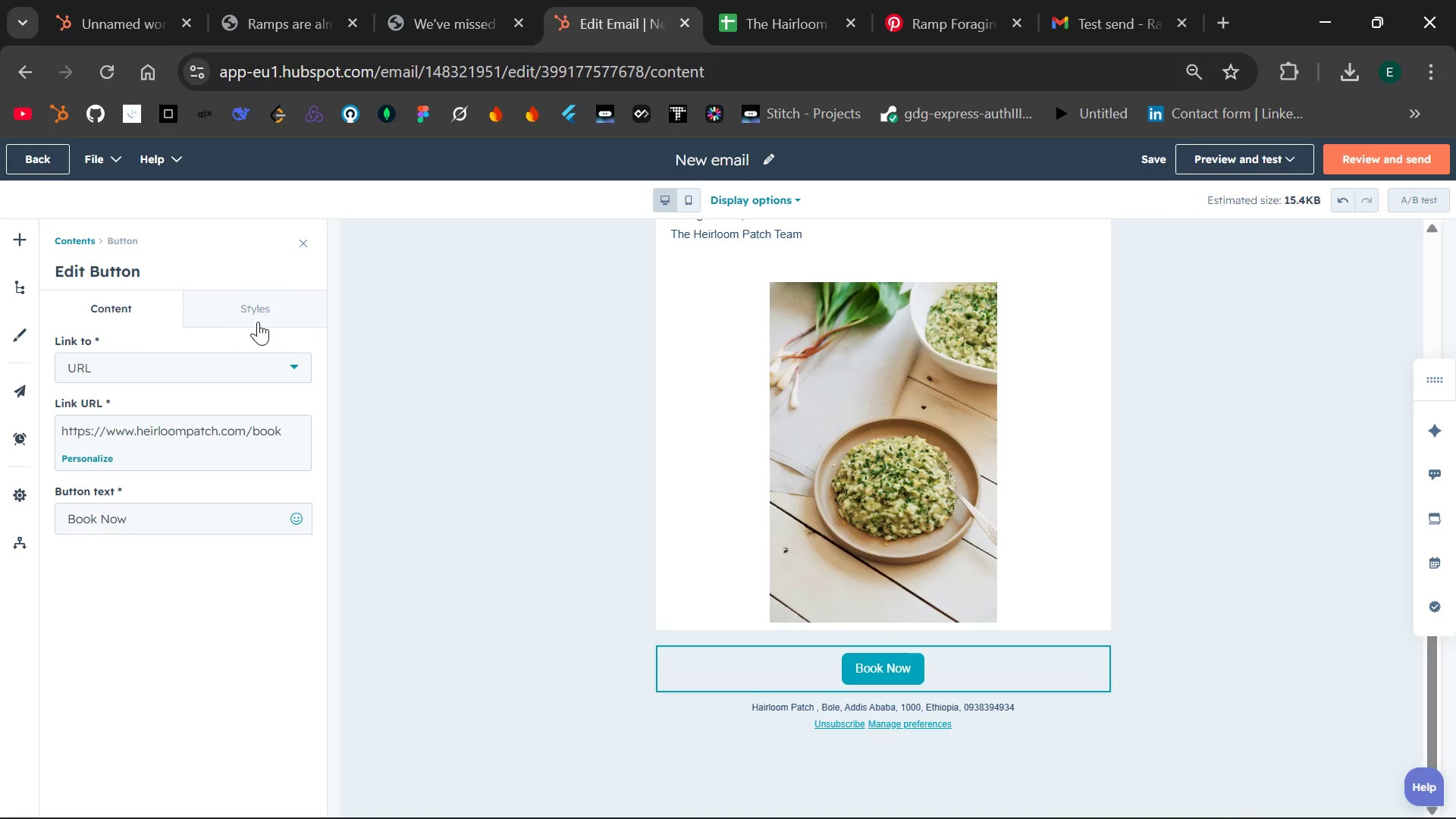 
left_click([264, 312])
 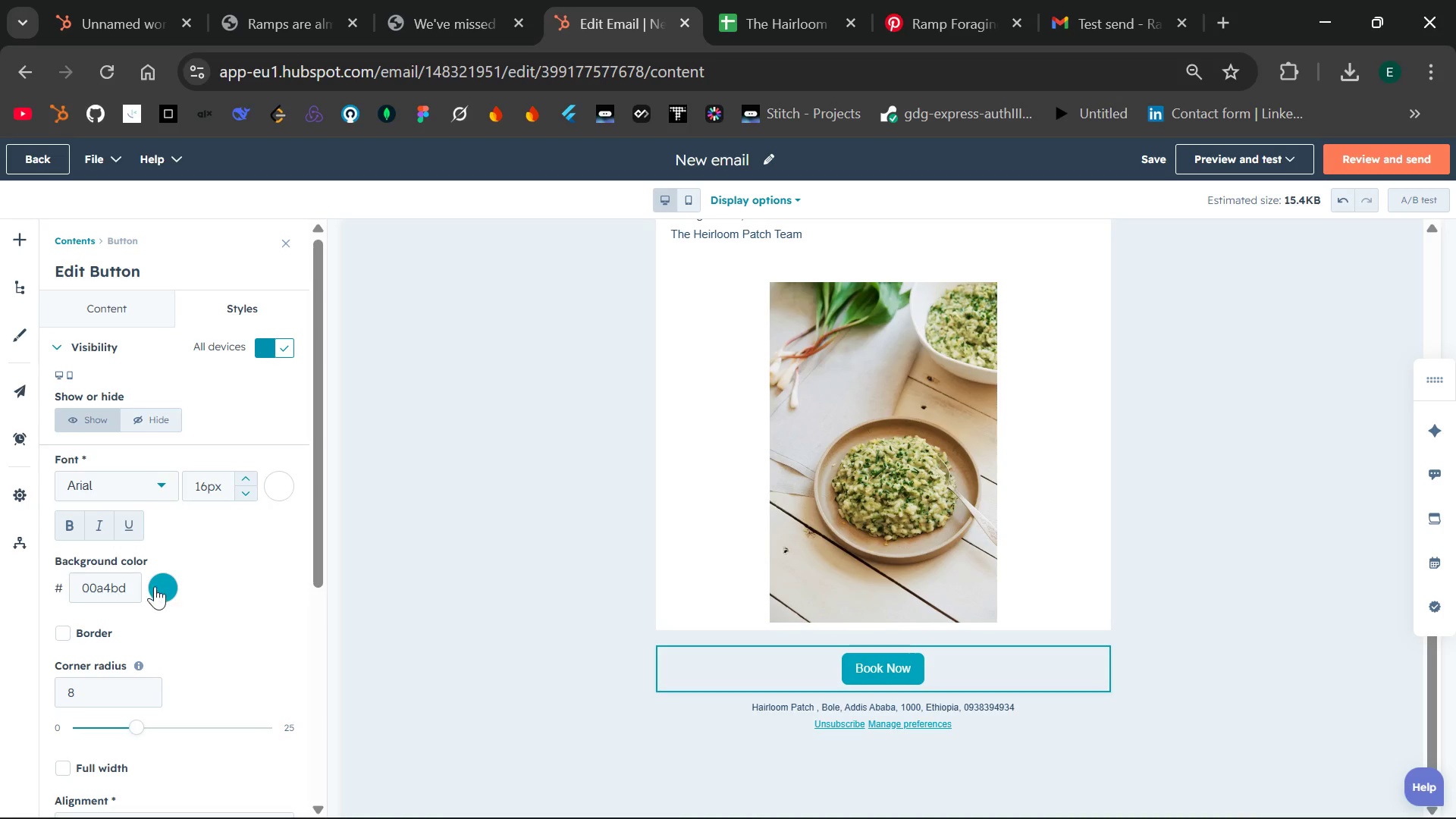 
left_click([159, 585])
 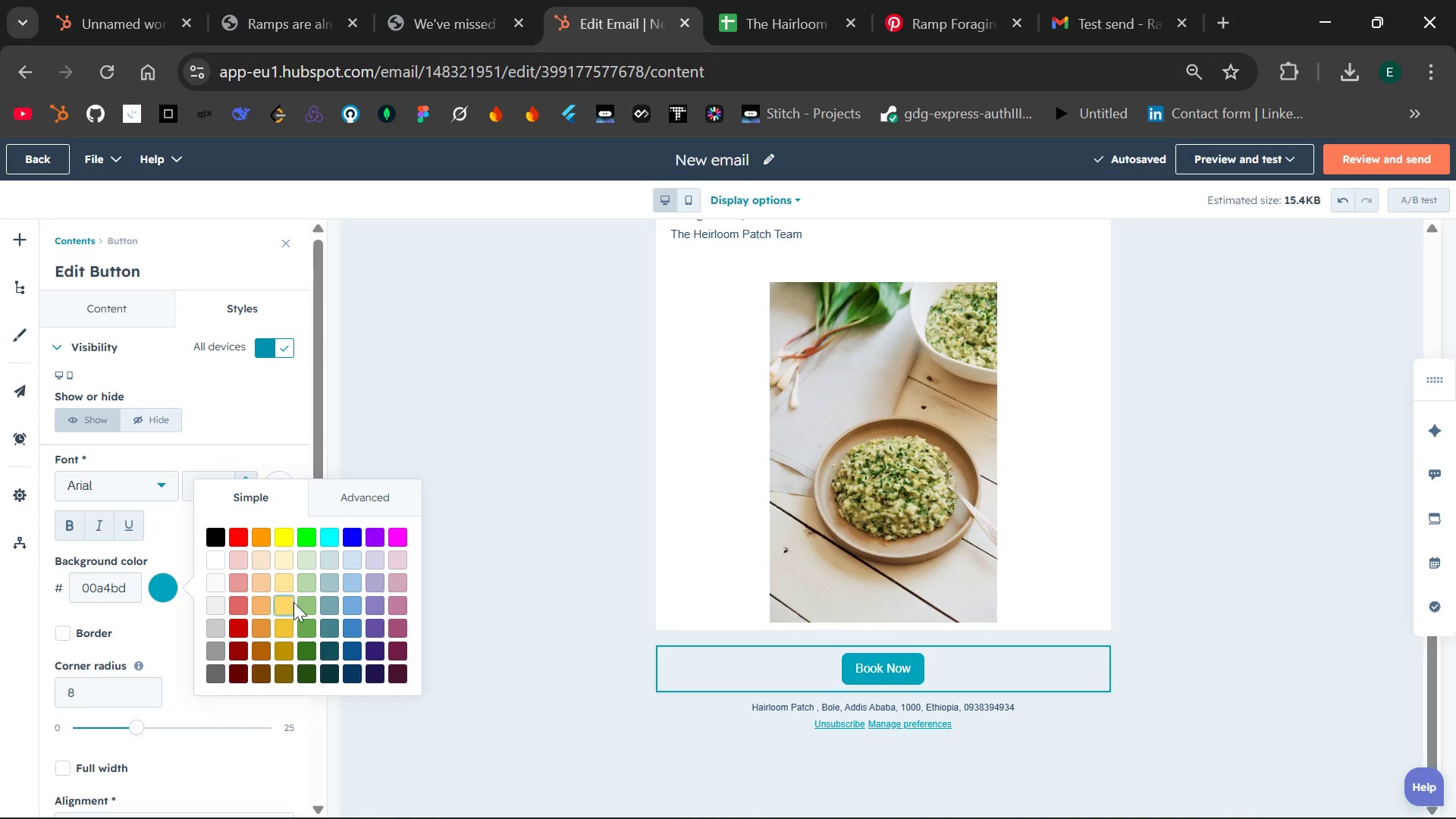 
left_click([298, 602])
 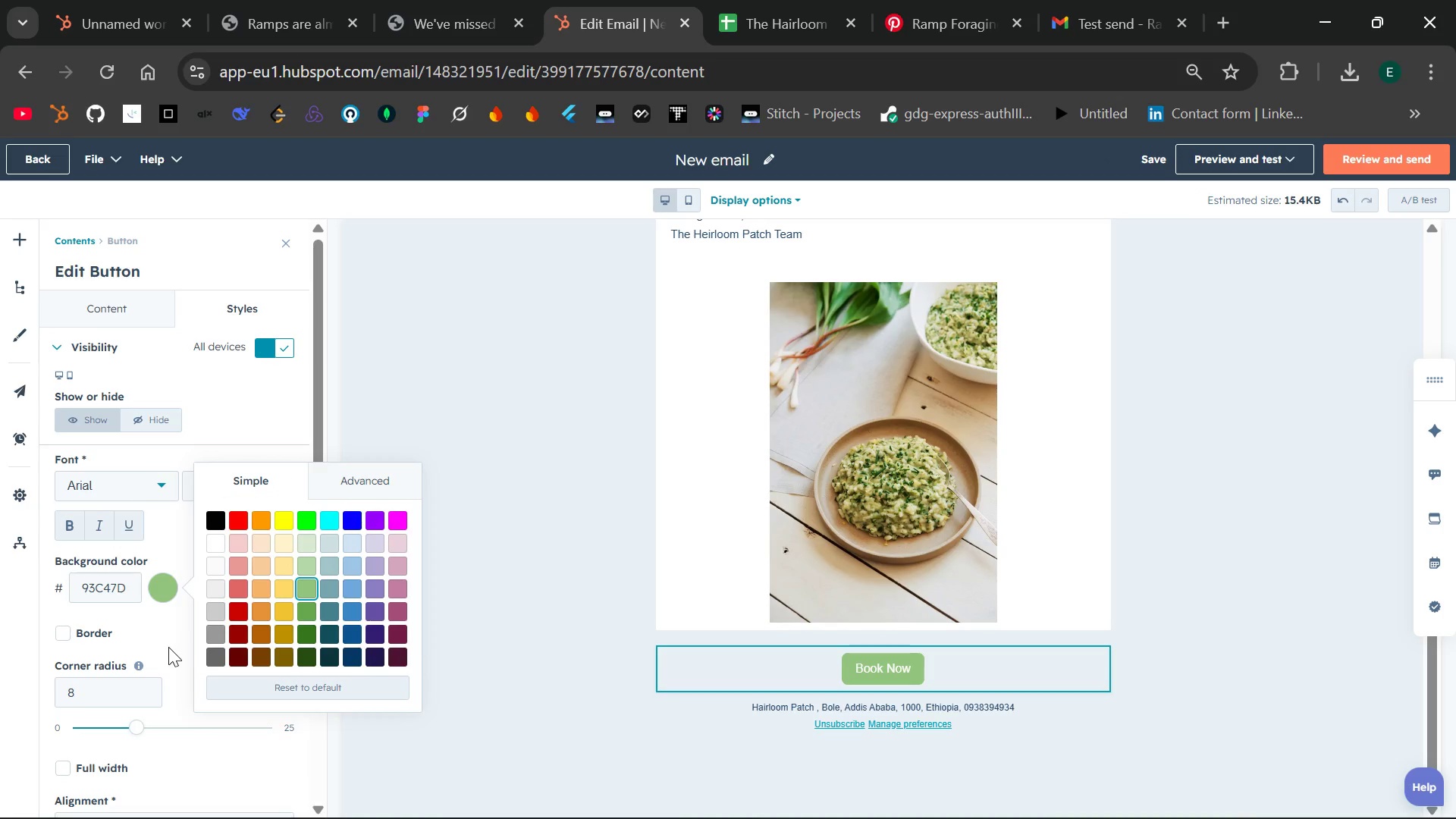 
left_click([160, 650])
 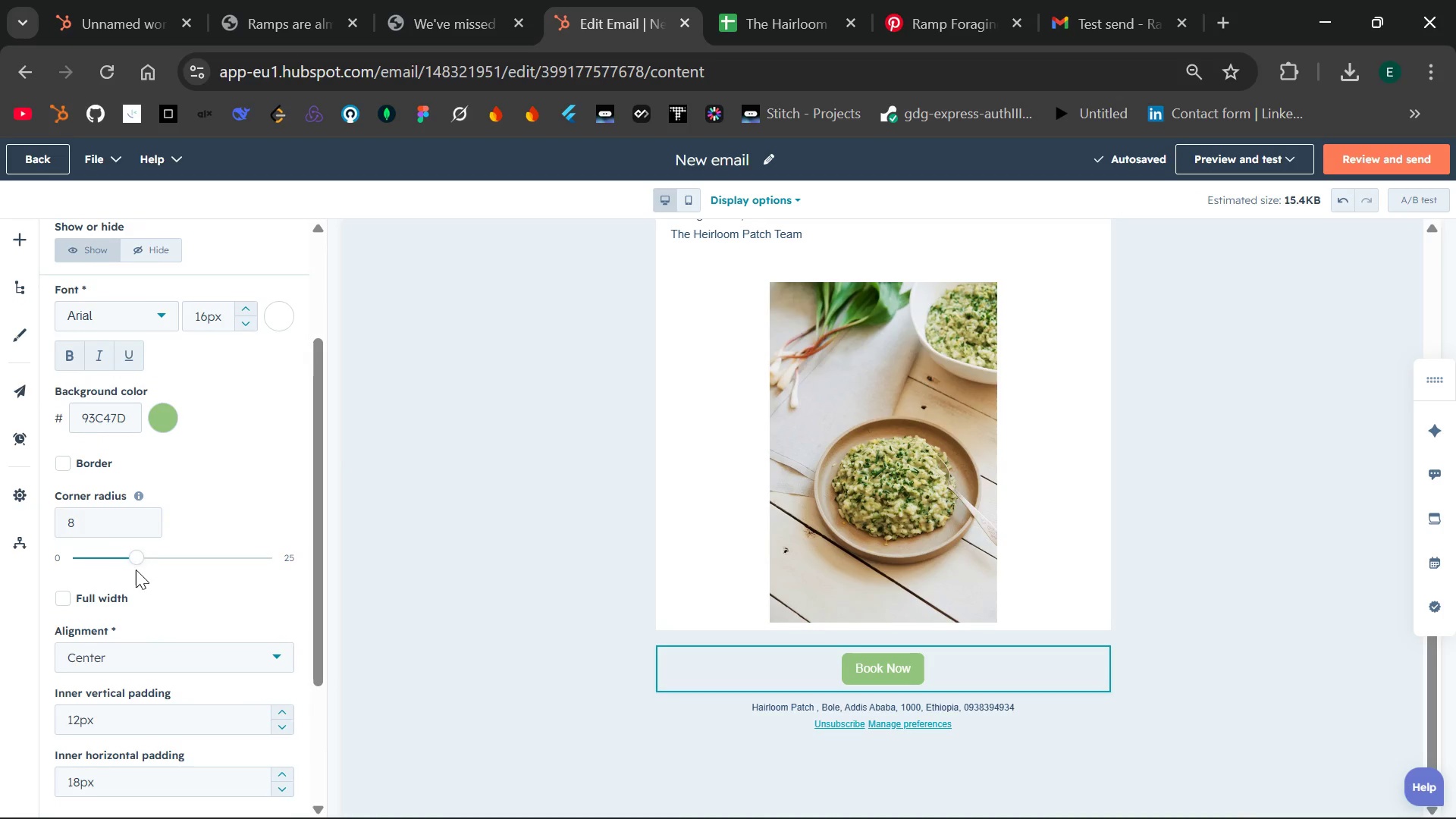 
left_click_drag(start_coordinate=[135, 558], to_coordinate=[320, 557])
 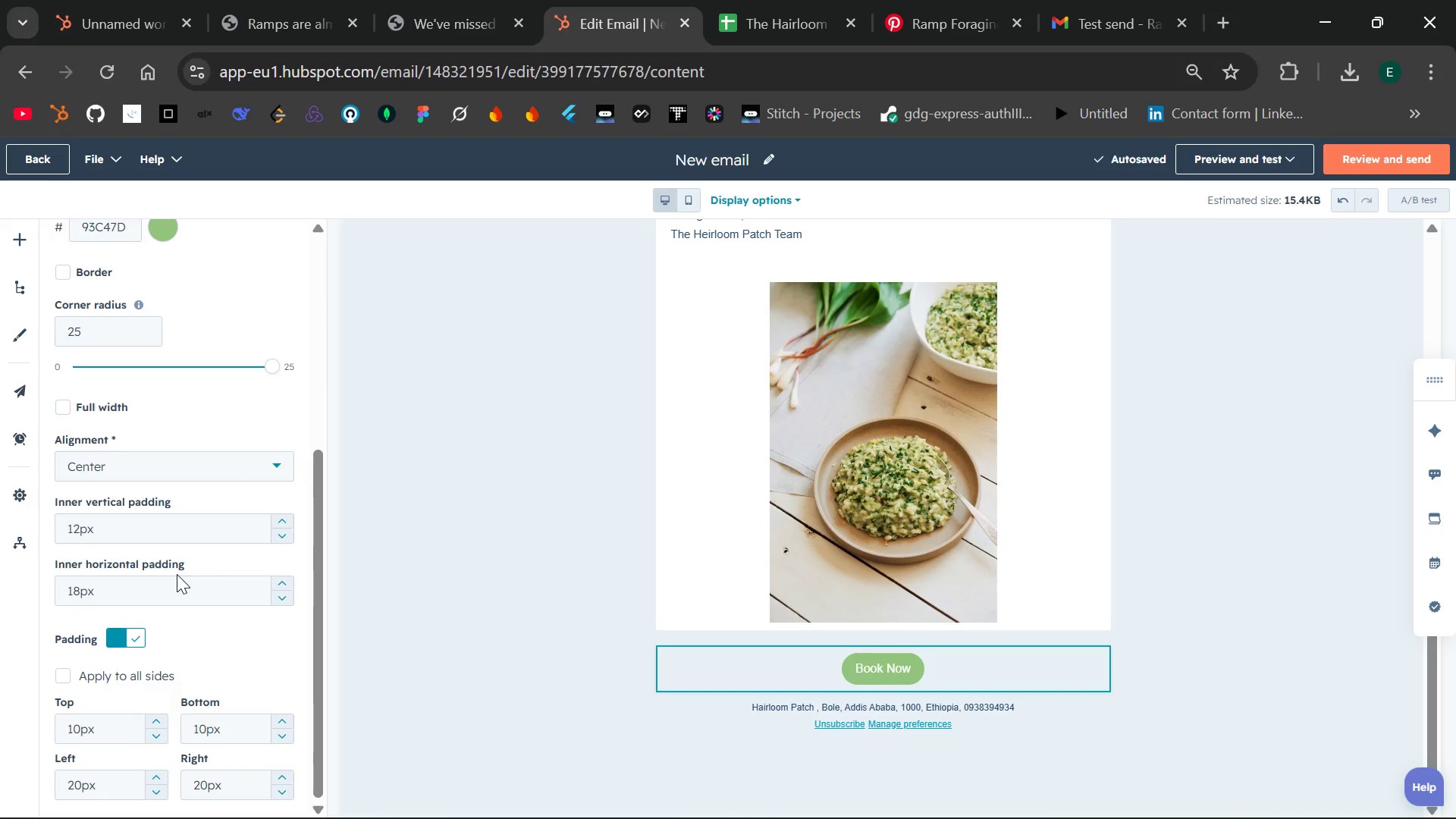 
wait(7.97)
 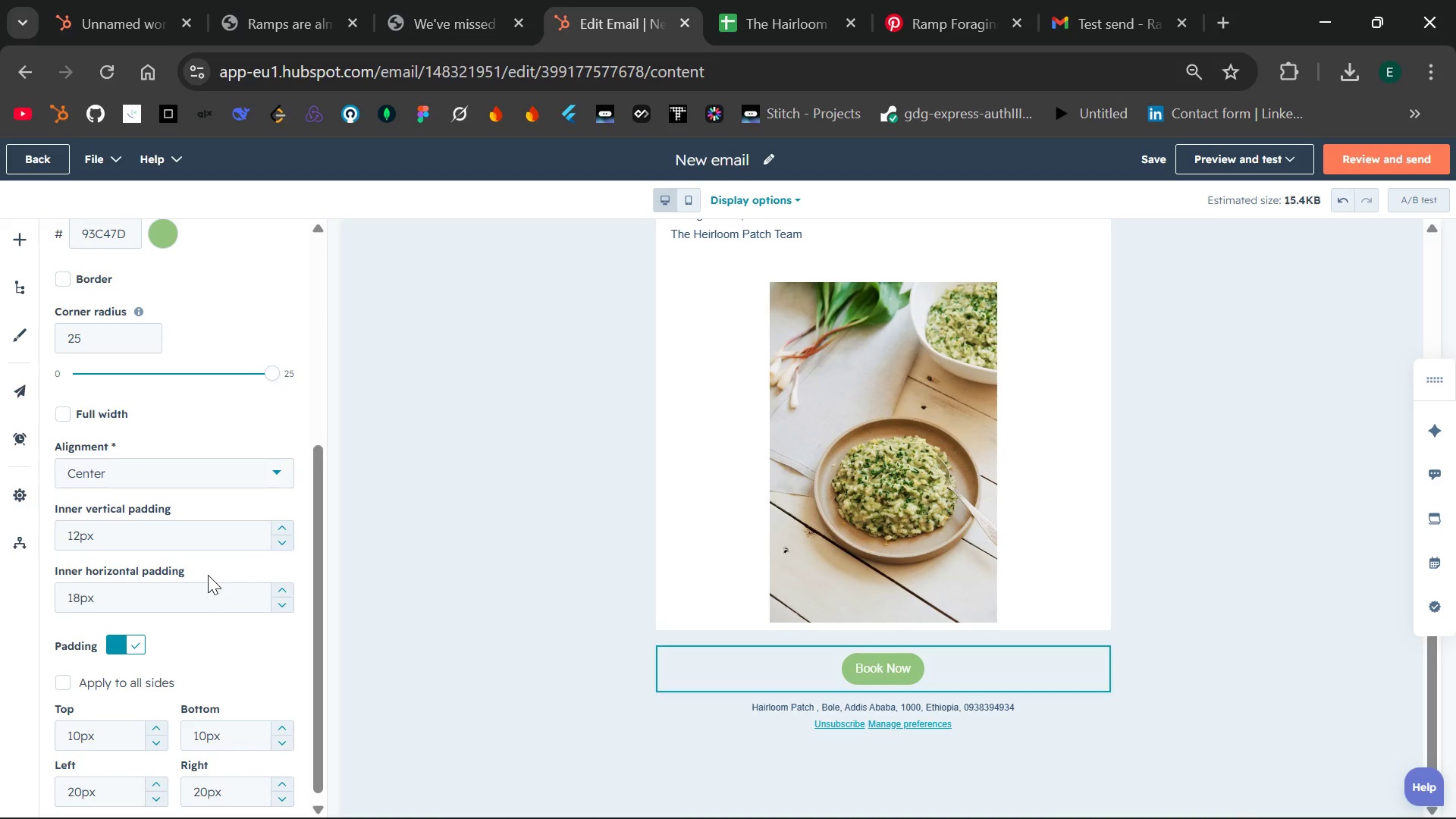 
left_click([146, 598])
 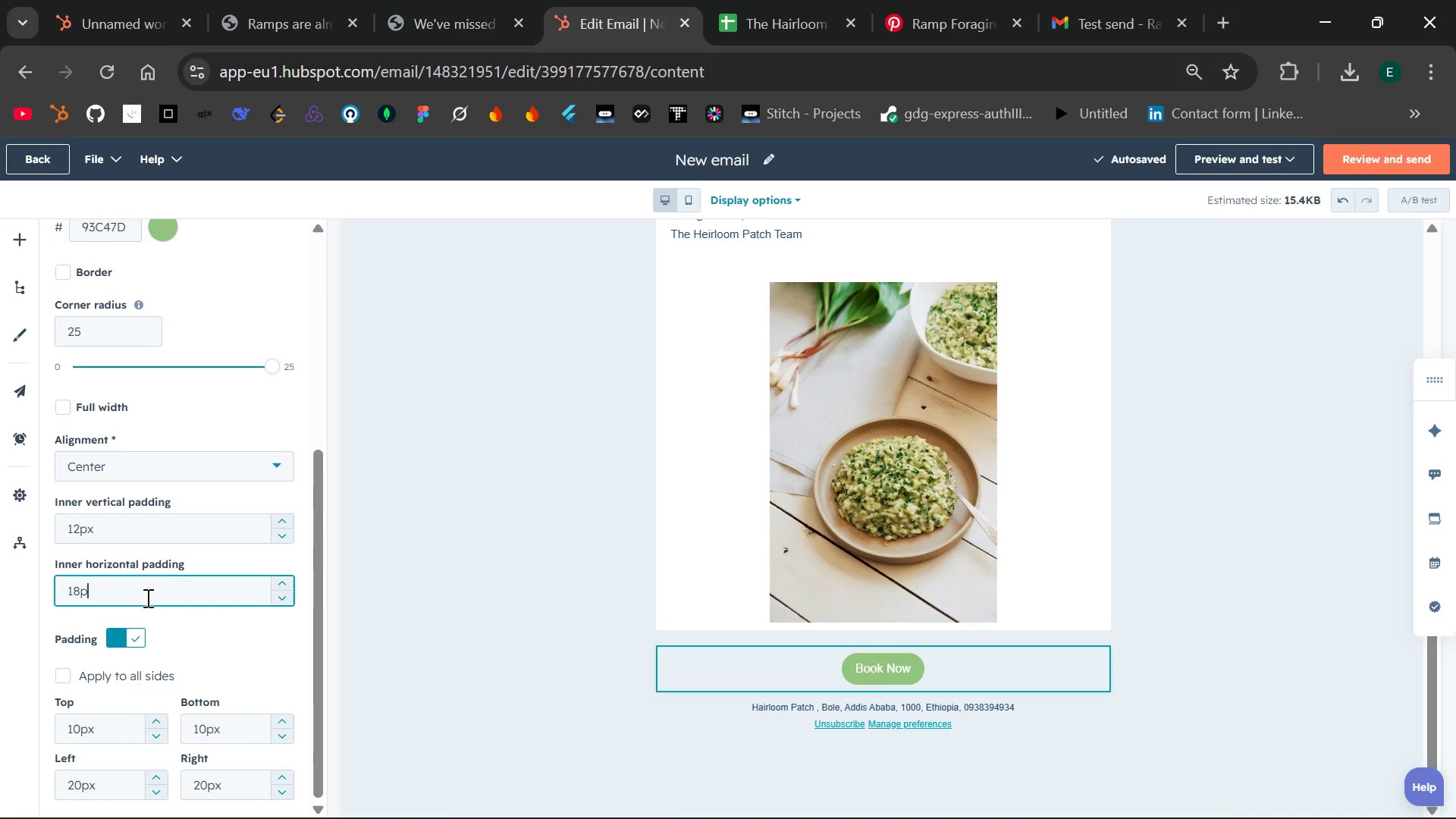 
key(Backspace)
 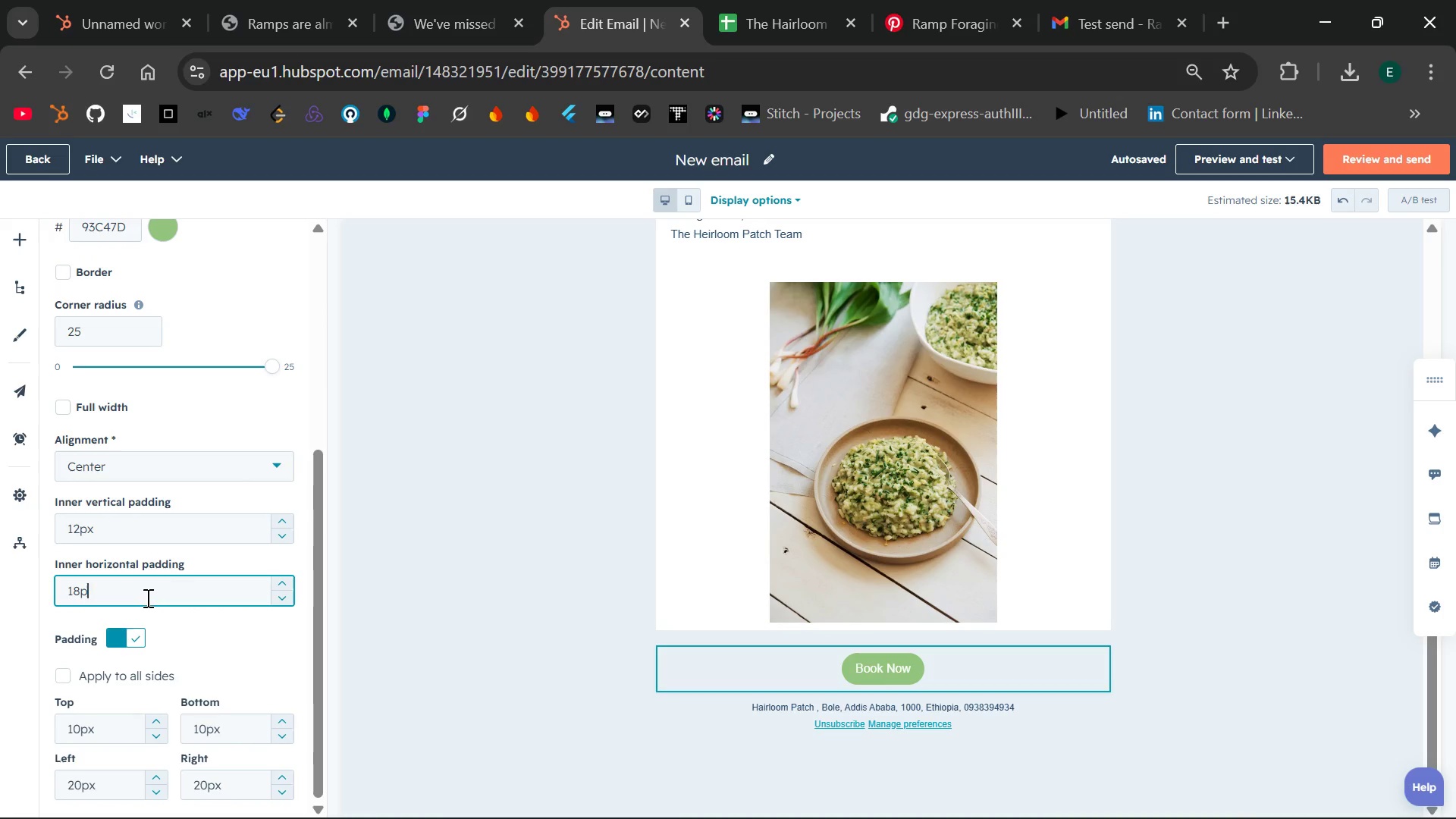 
key(Control+ControlLeft)
 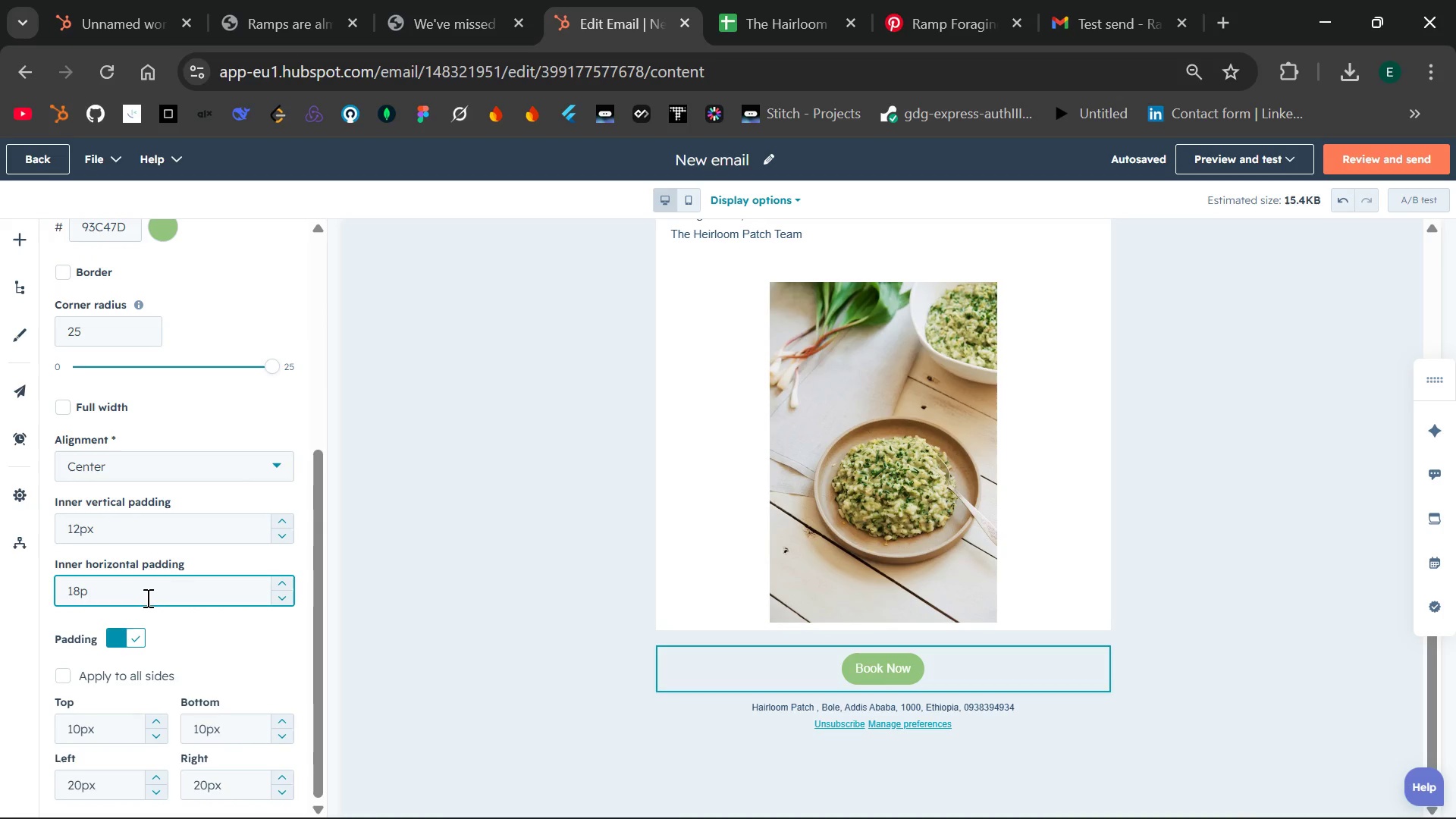 
key(Control+Z)
 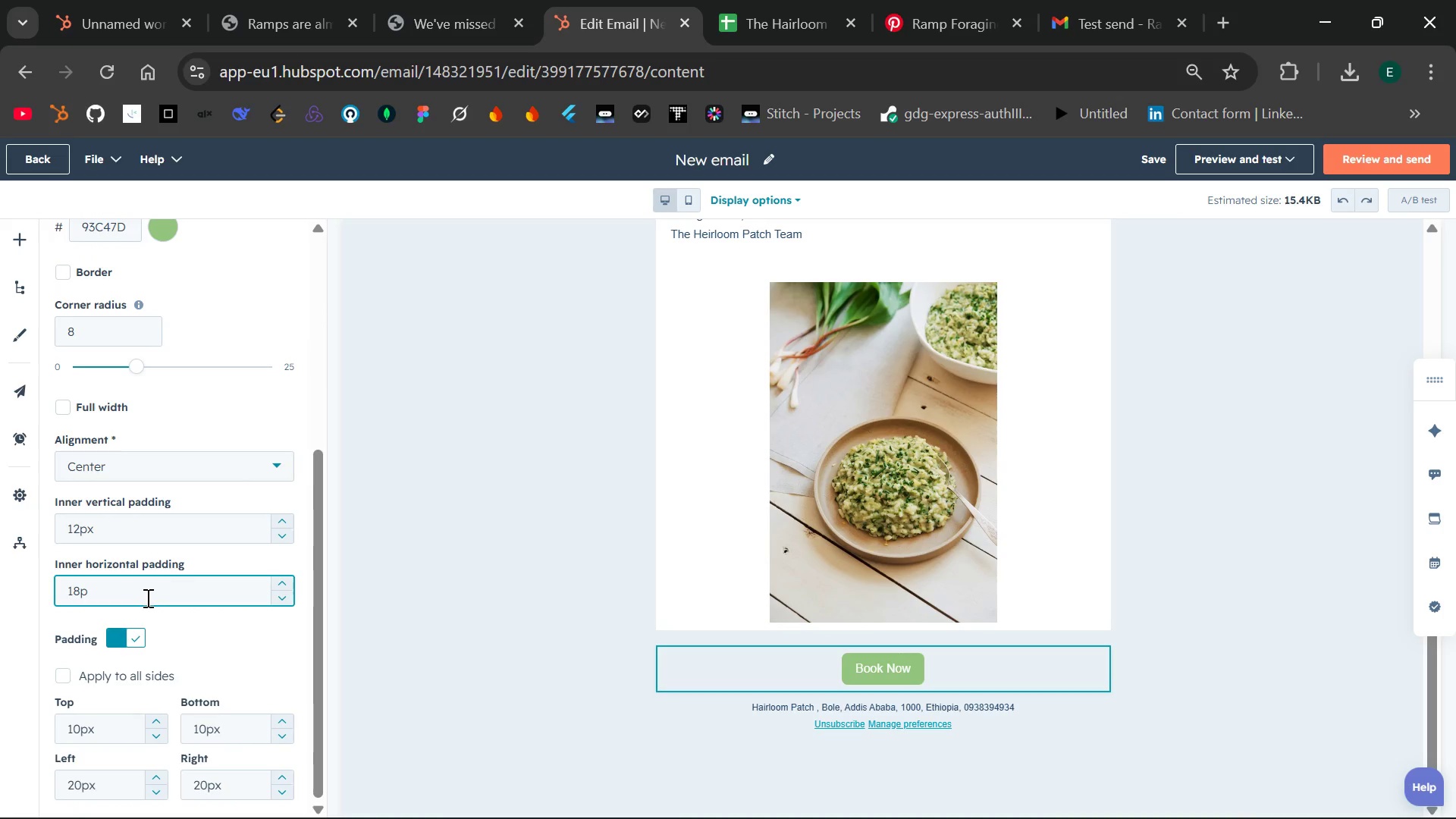 
key(Backspace)
key(Backspace)
key(Backspace)
type(40px)
 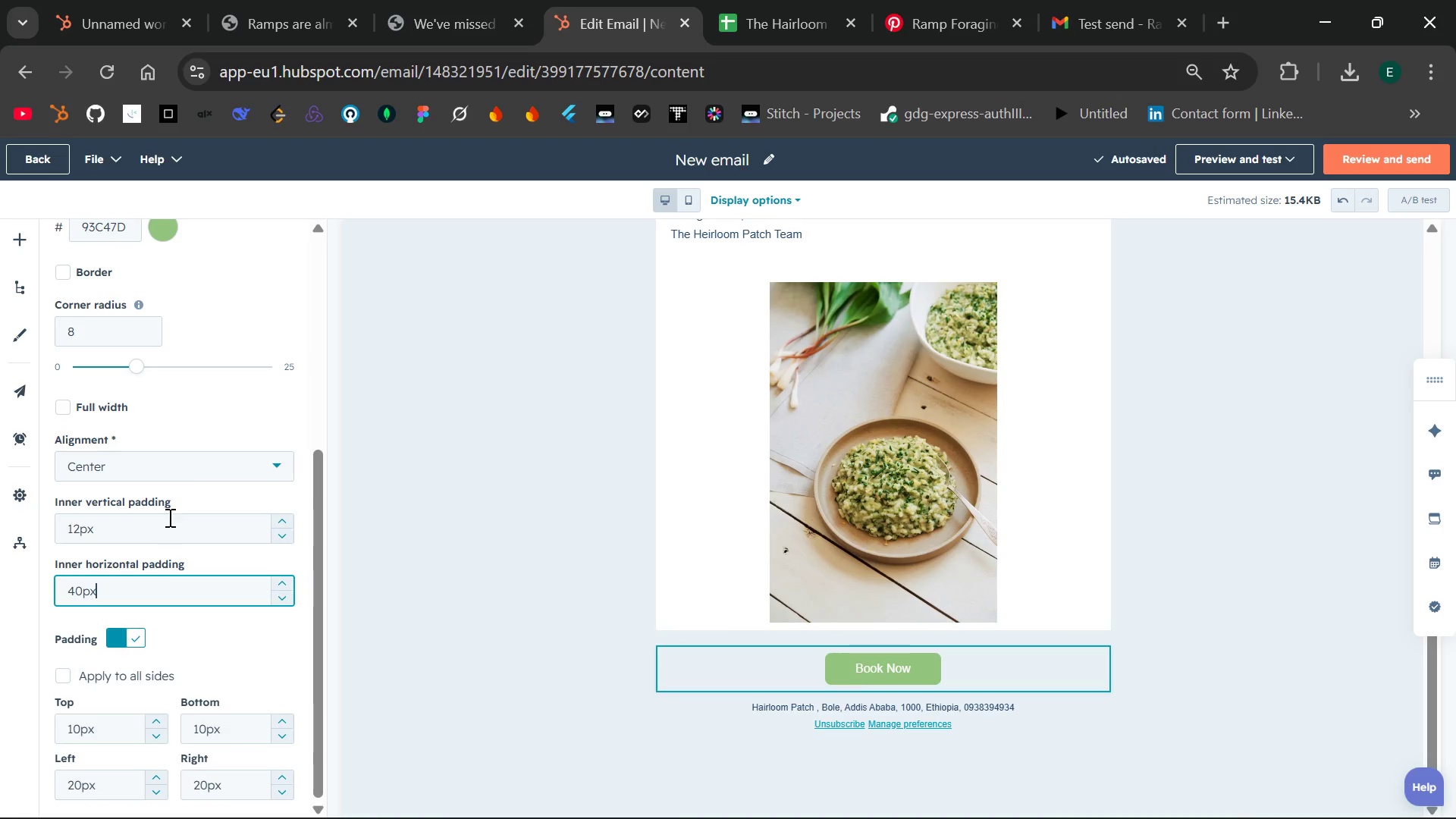 
wait(5.78)
 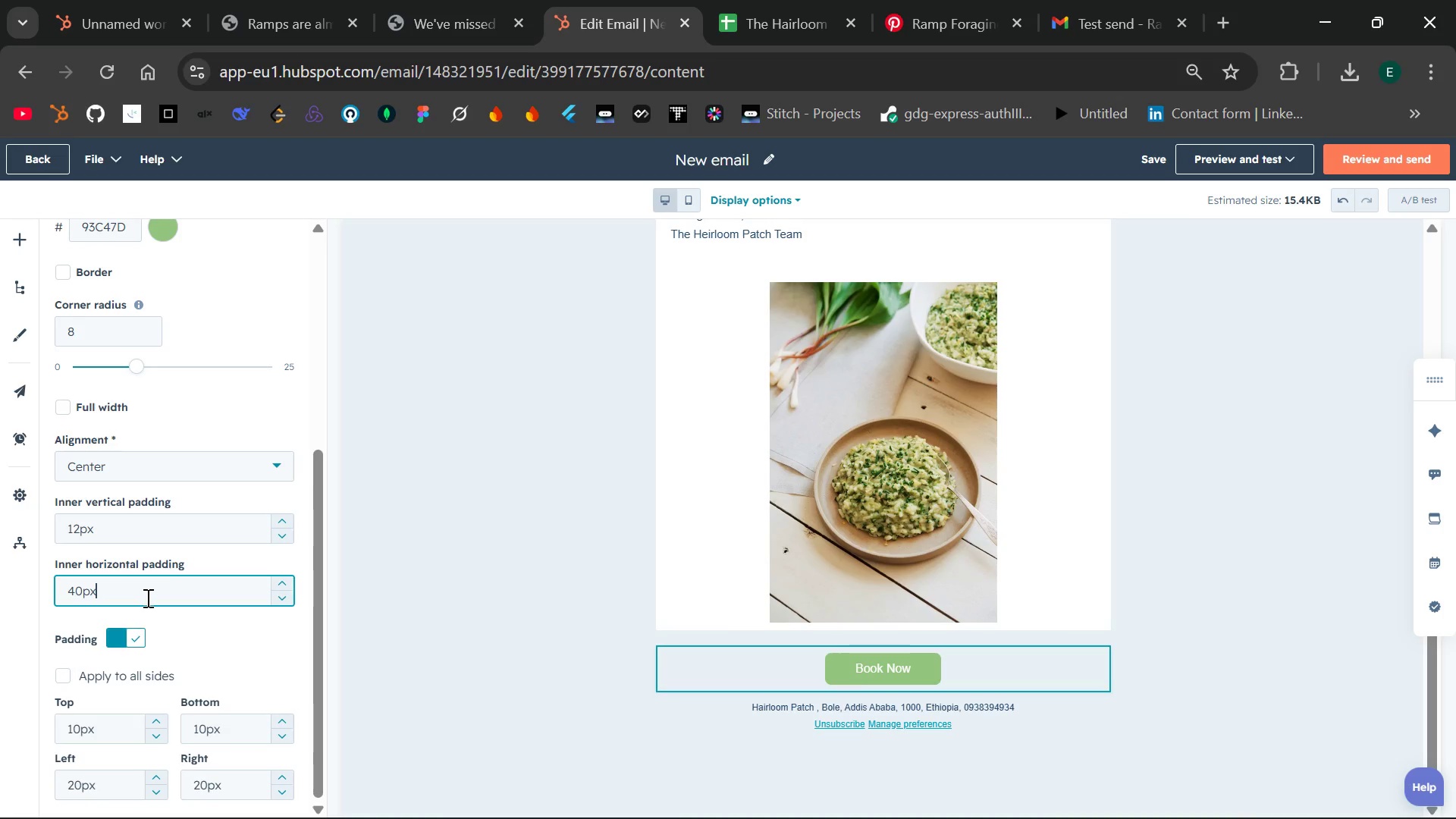 
left_click_drag(start_coordinate=[136, 365], to_coordinate=[259, 368])
 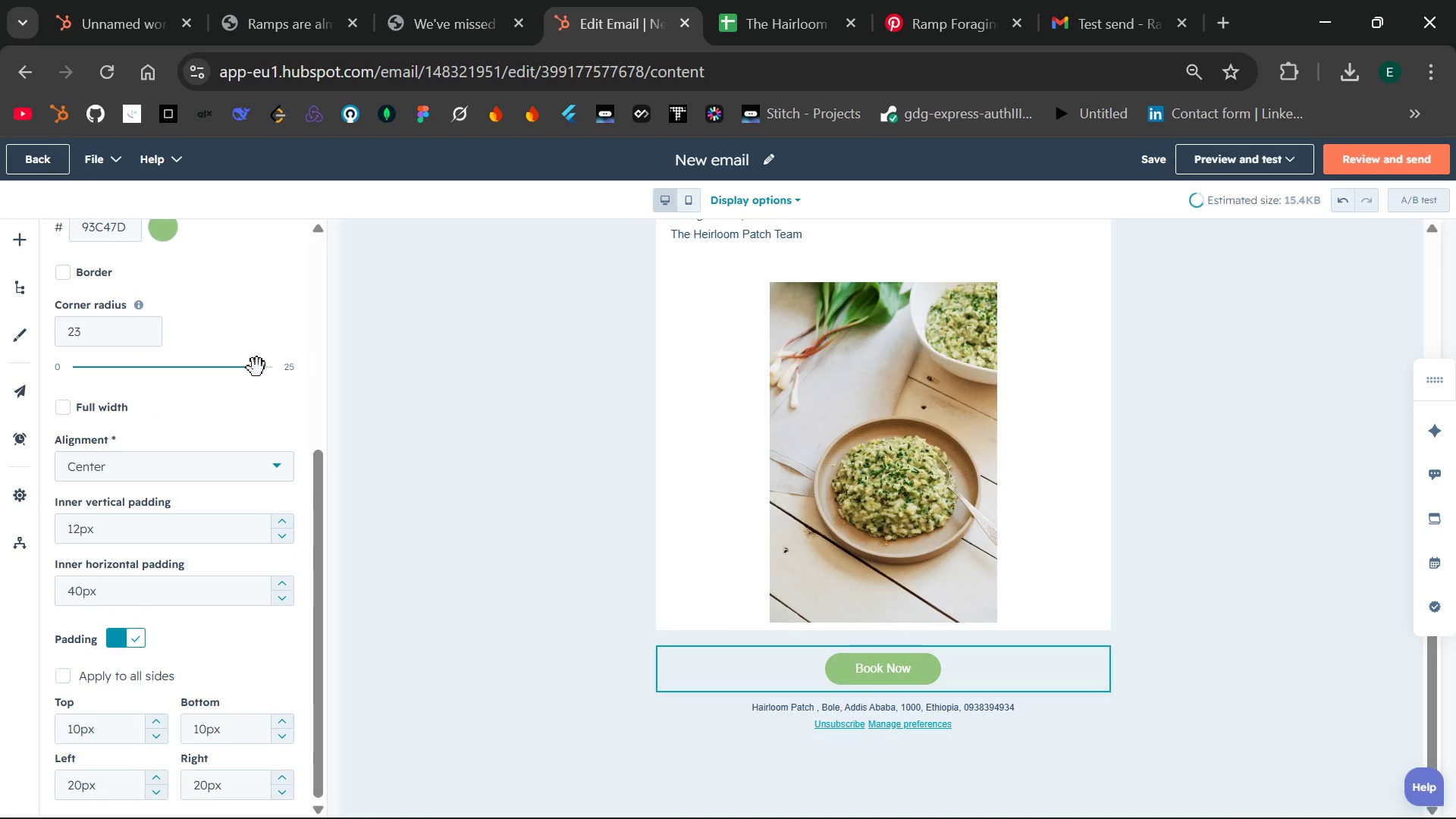 
left_click_drag(start_coordinate=[257, 368], to_coordinate=[289, 368])
 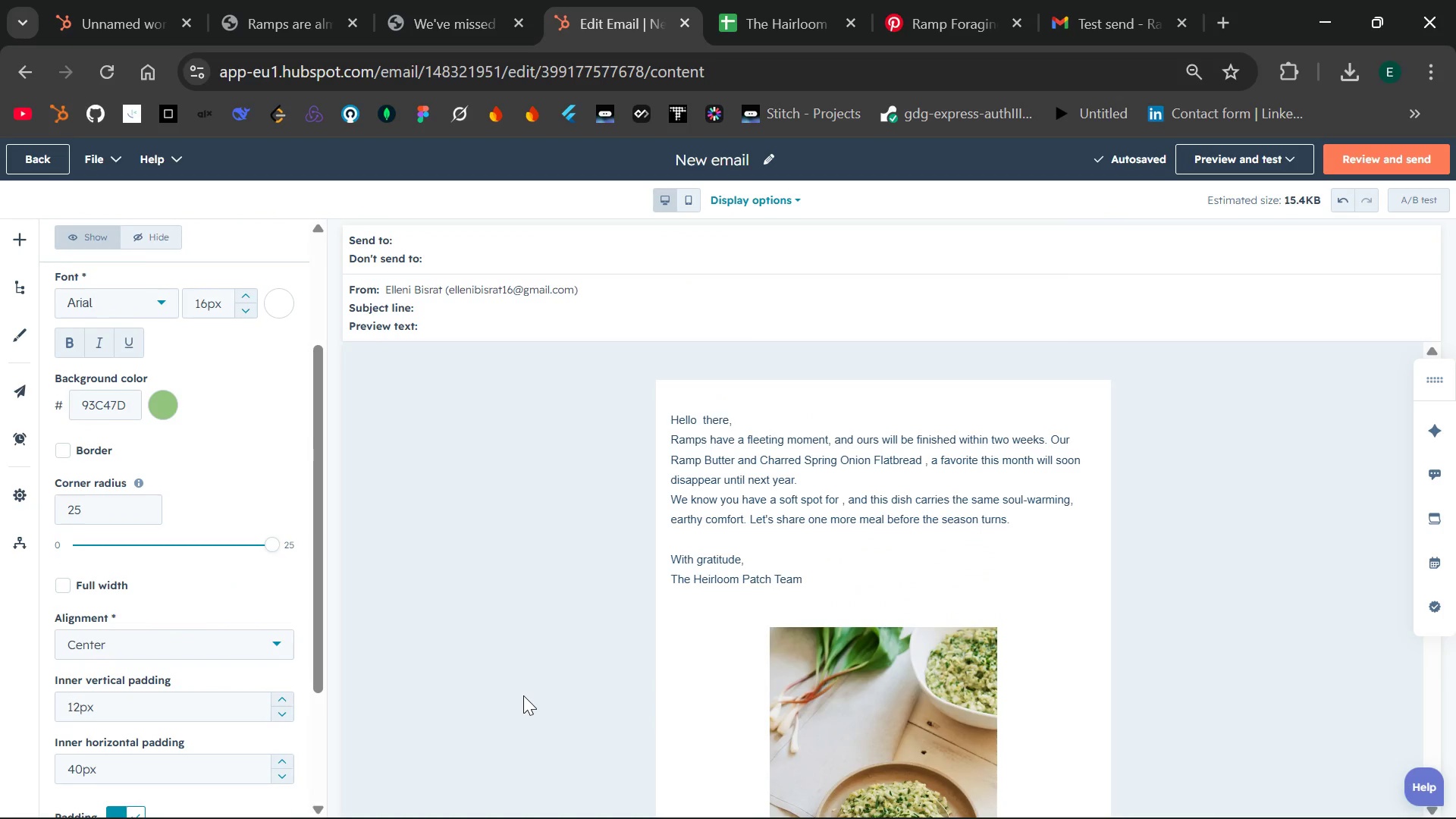 
wait(8.02)
 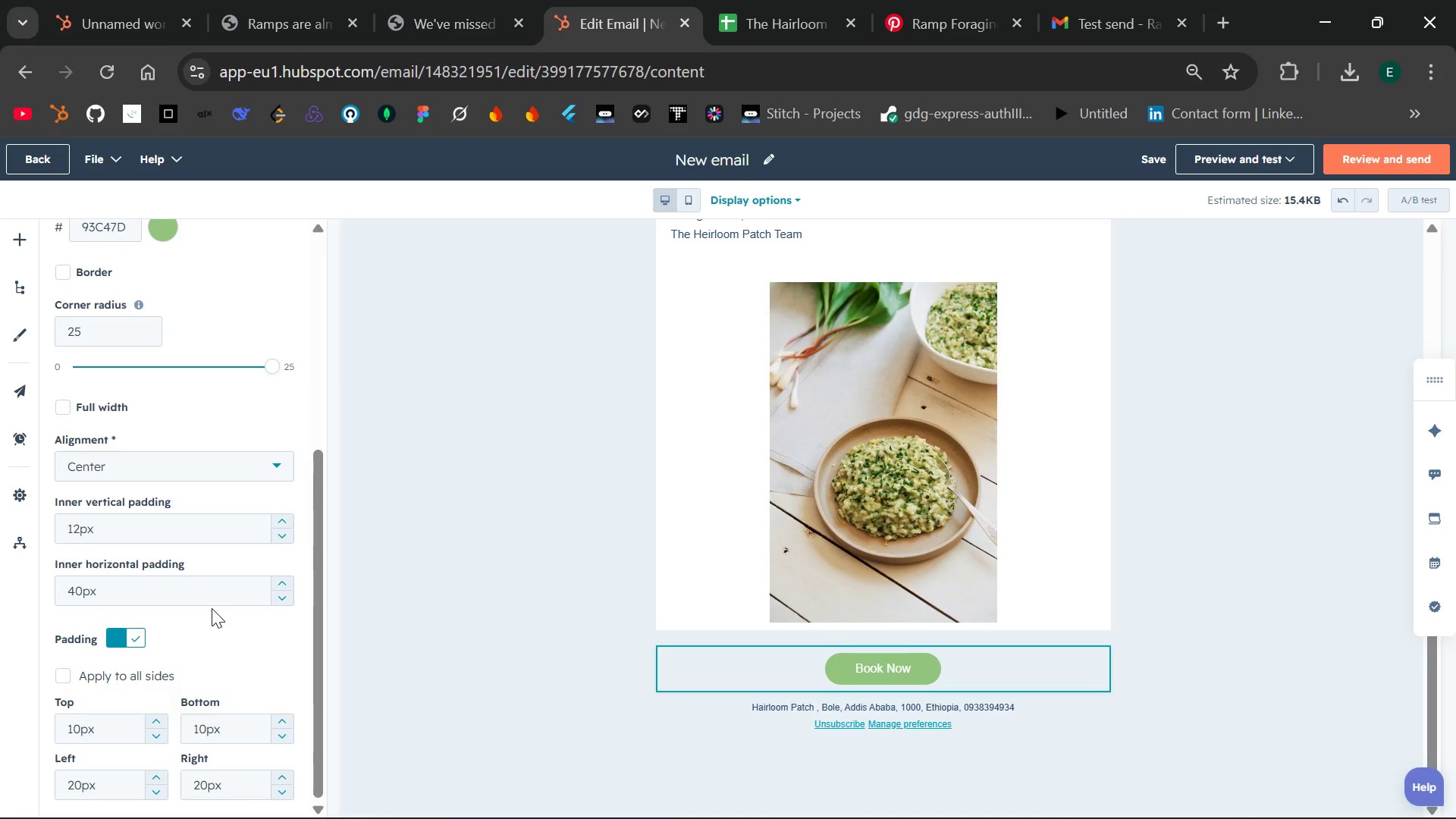 
left_click([746, 421])
 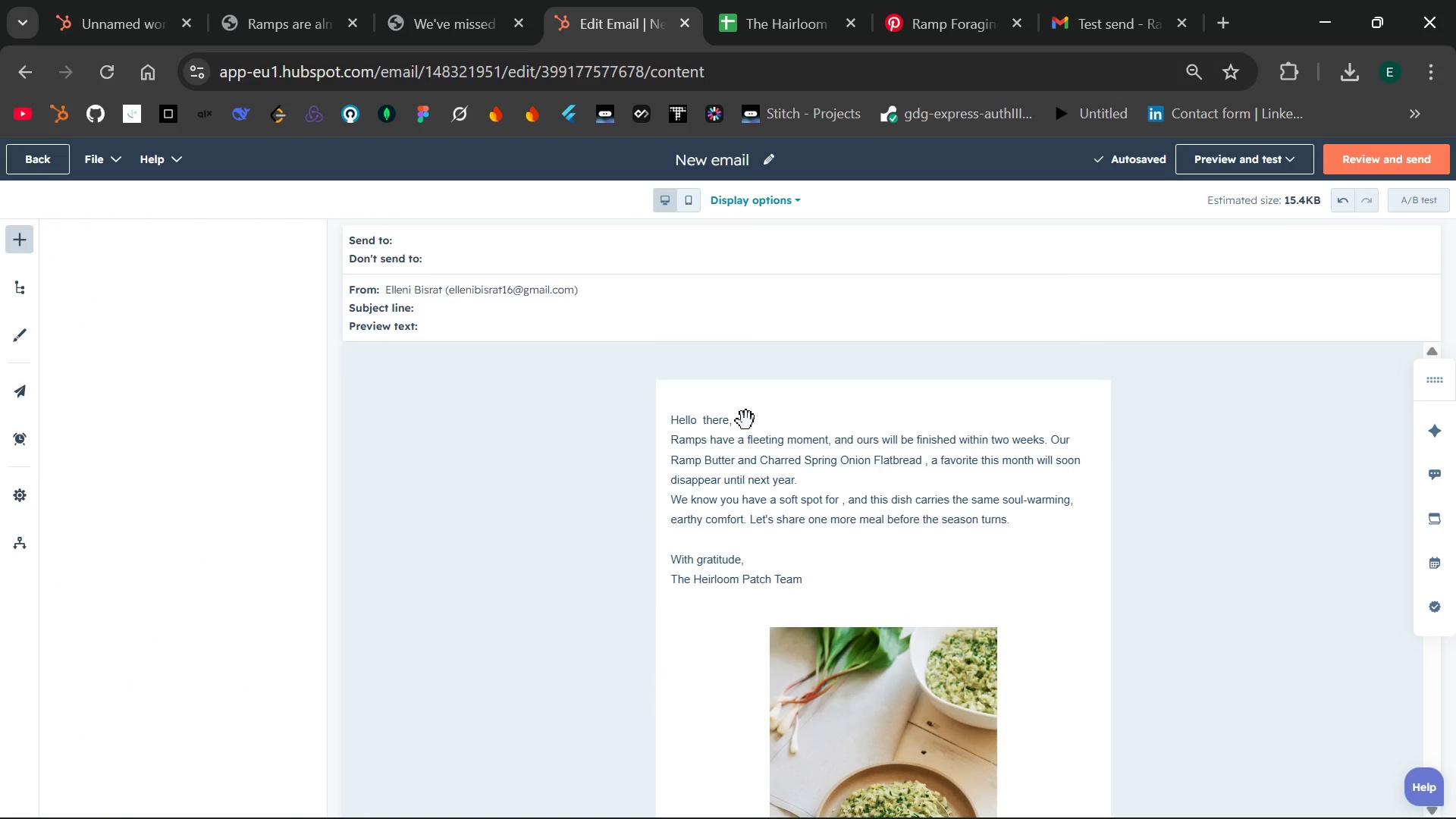 
left_click_drag(start_coordinate=[746, 421], to_coordinate=[694, 427])
 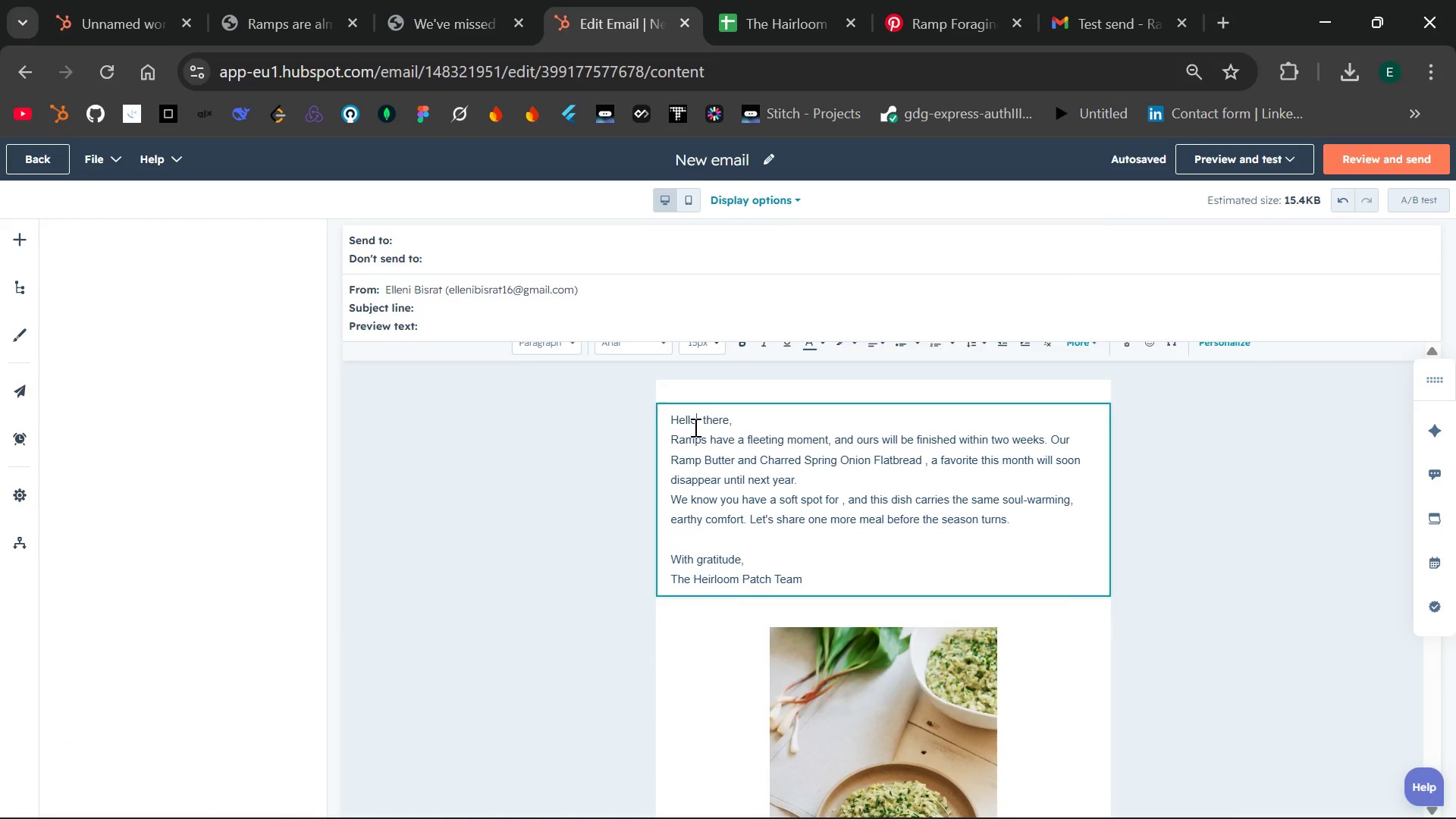 
double_click([694, 427])
 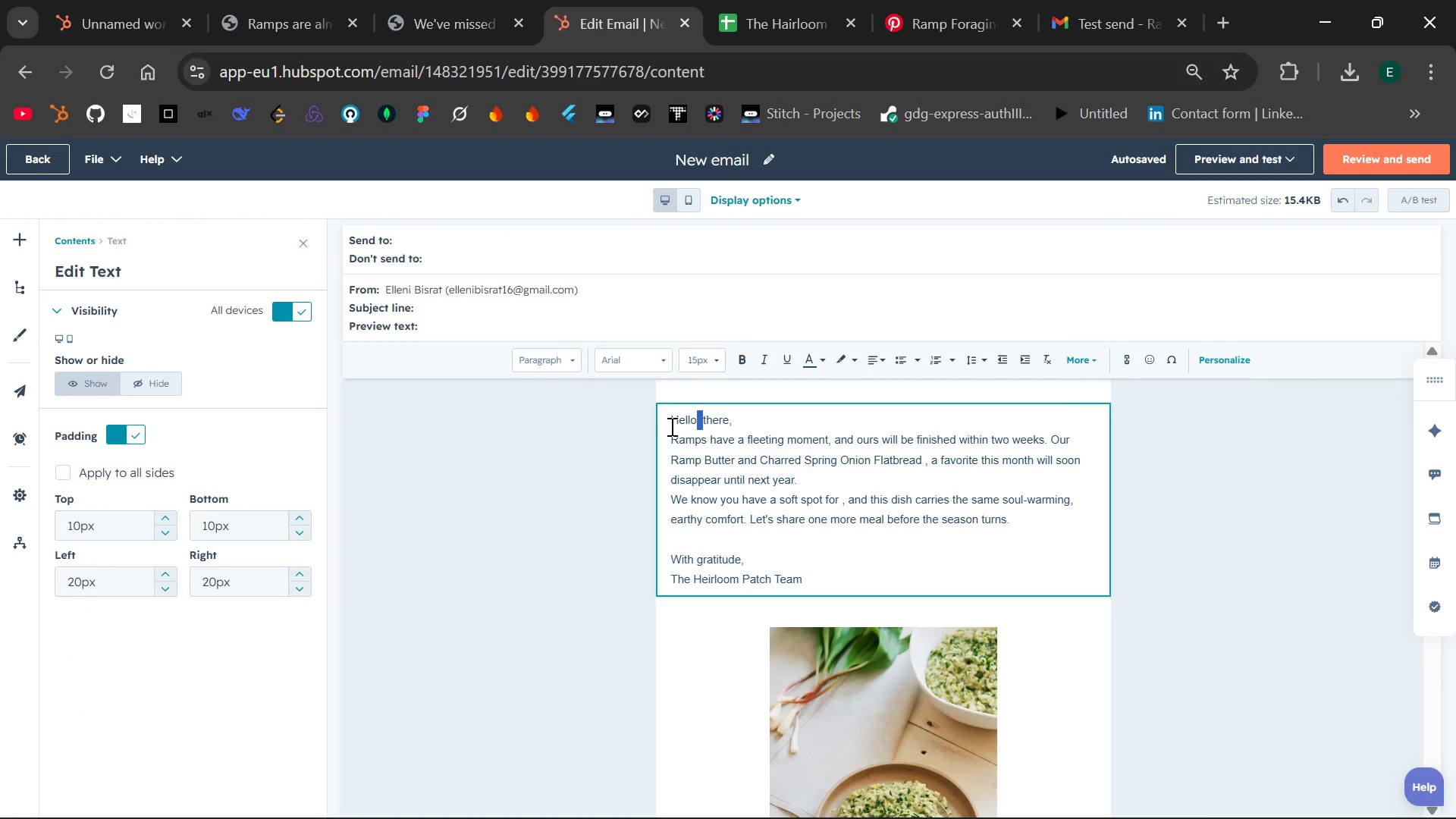 
left_click_drag(start_coordinate=[670, 426], to_coordinate=[742, 422])
 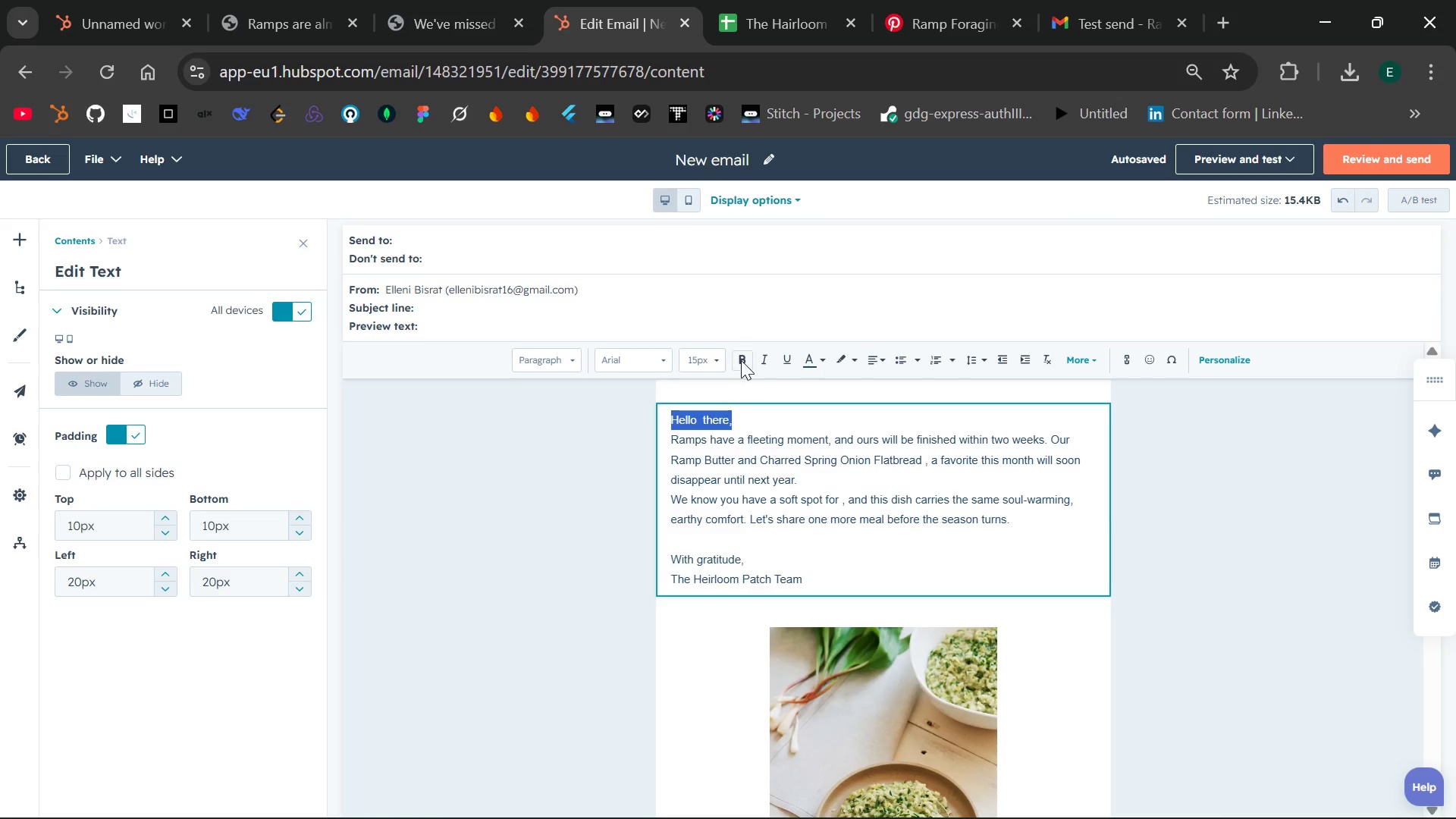 
left_click([741, 360])
 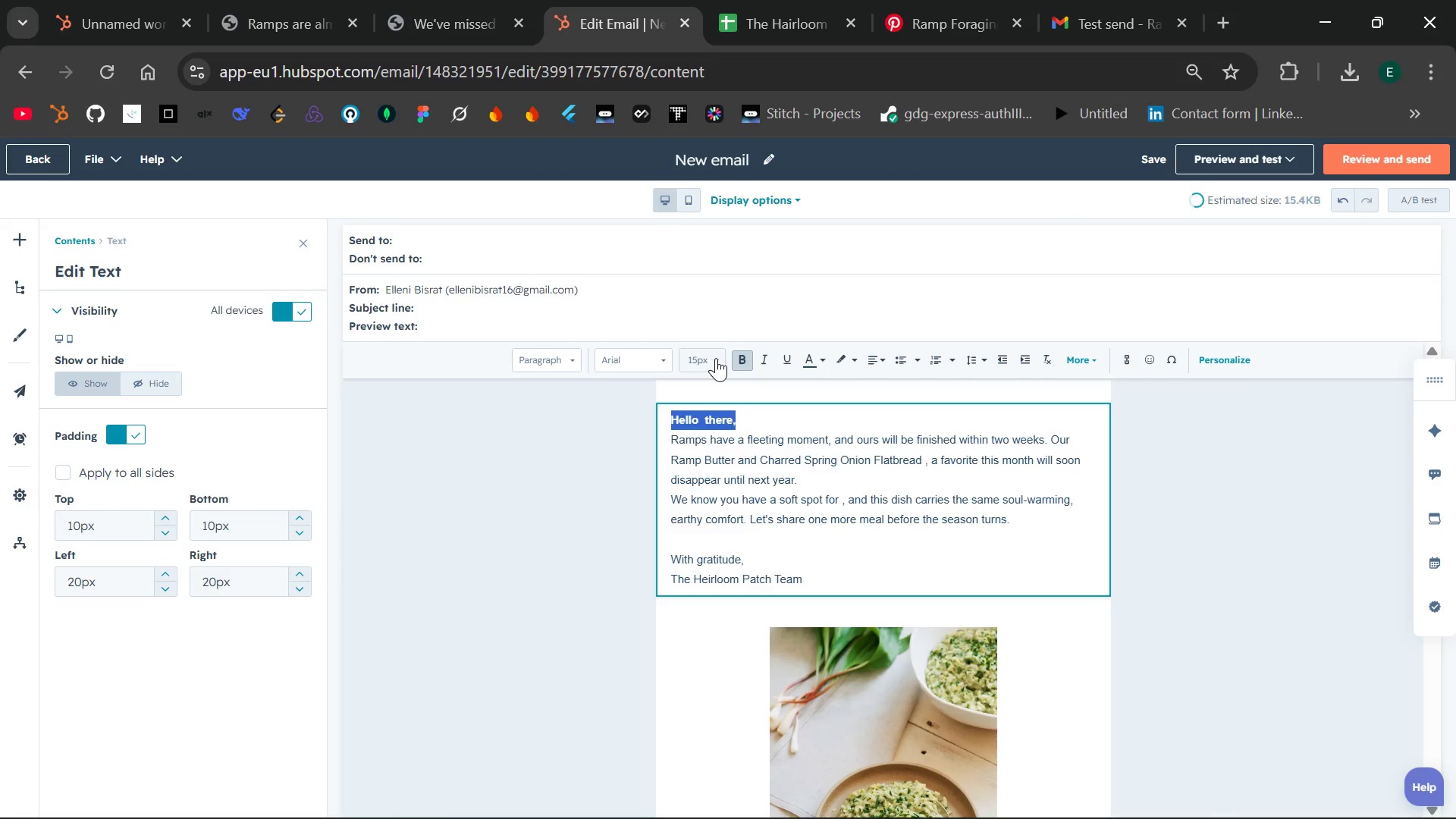 
left_click([716, 358])
 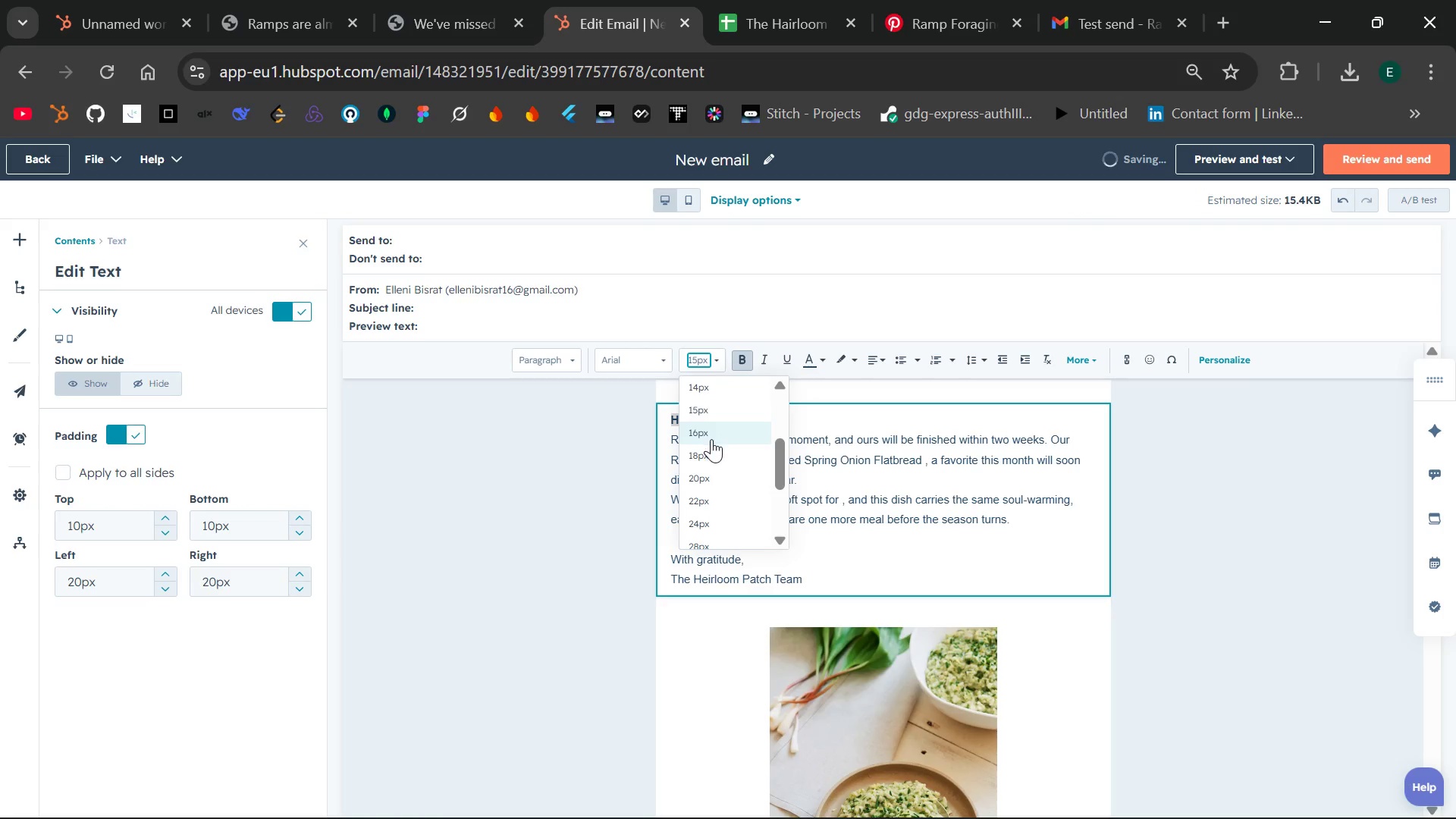 
left_click([710, 448])
 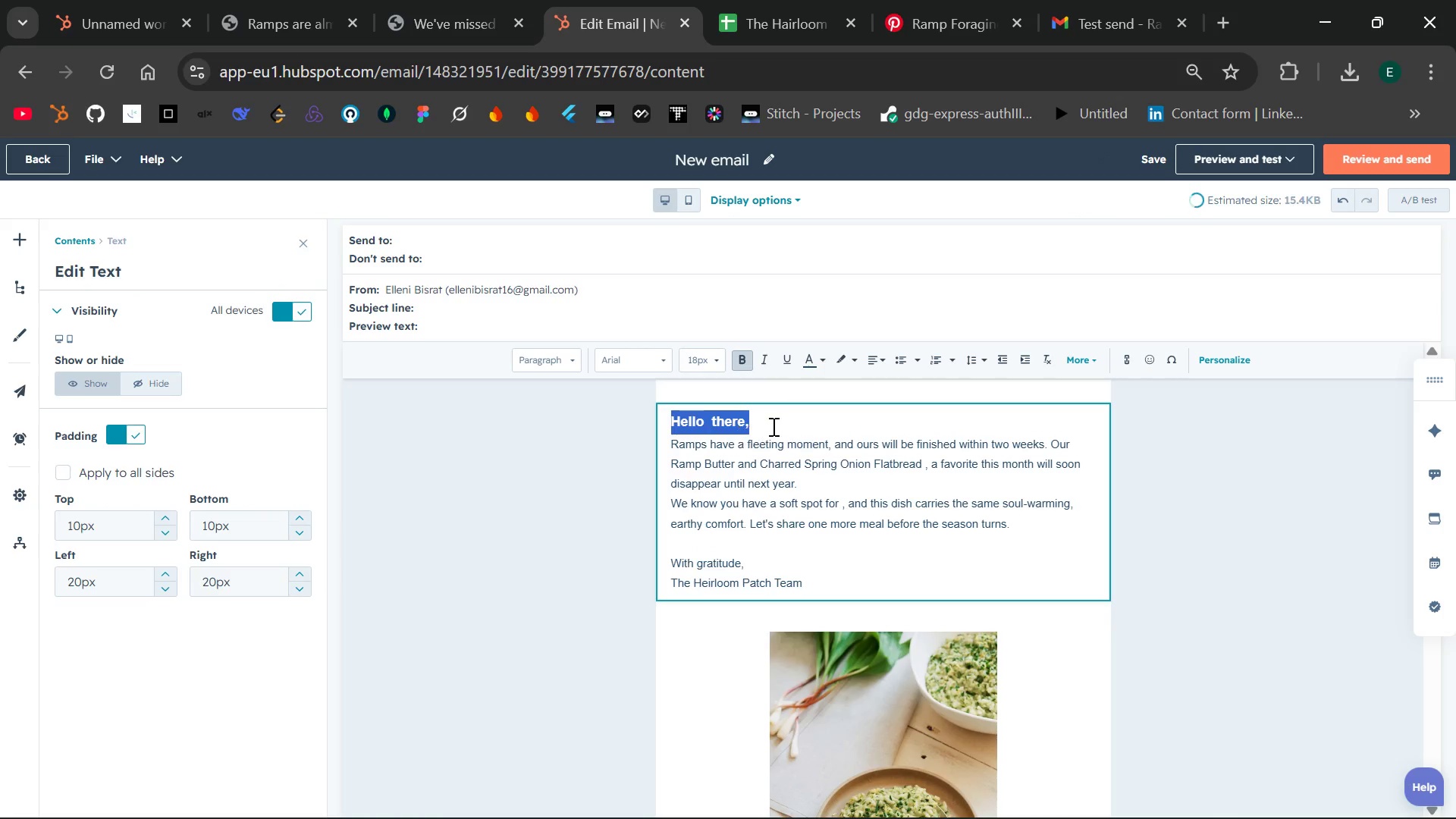 
left_click([773, 426])
 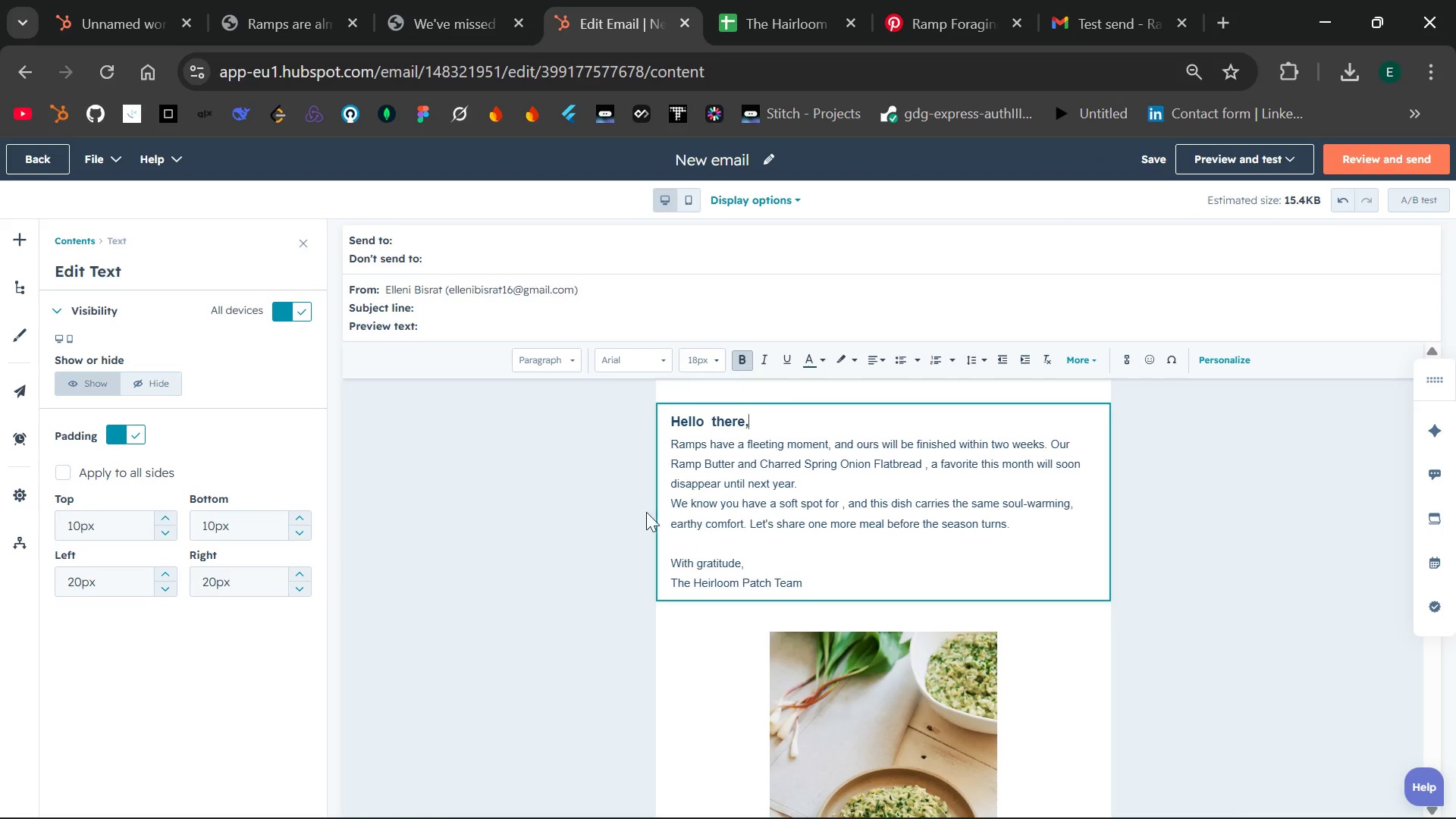 
left_click([590, 507])
 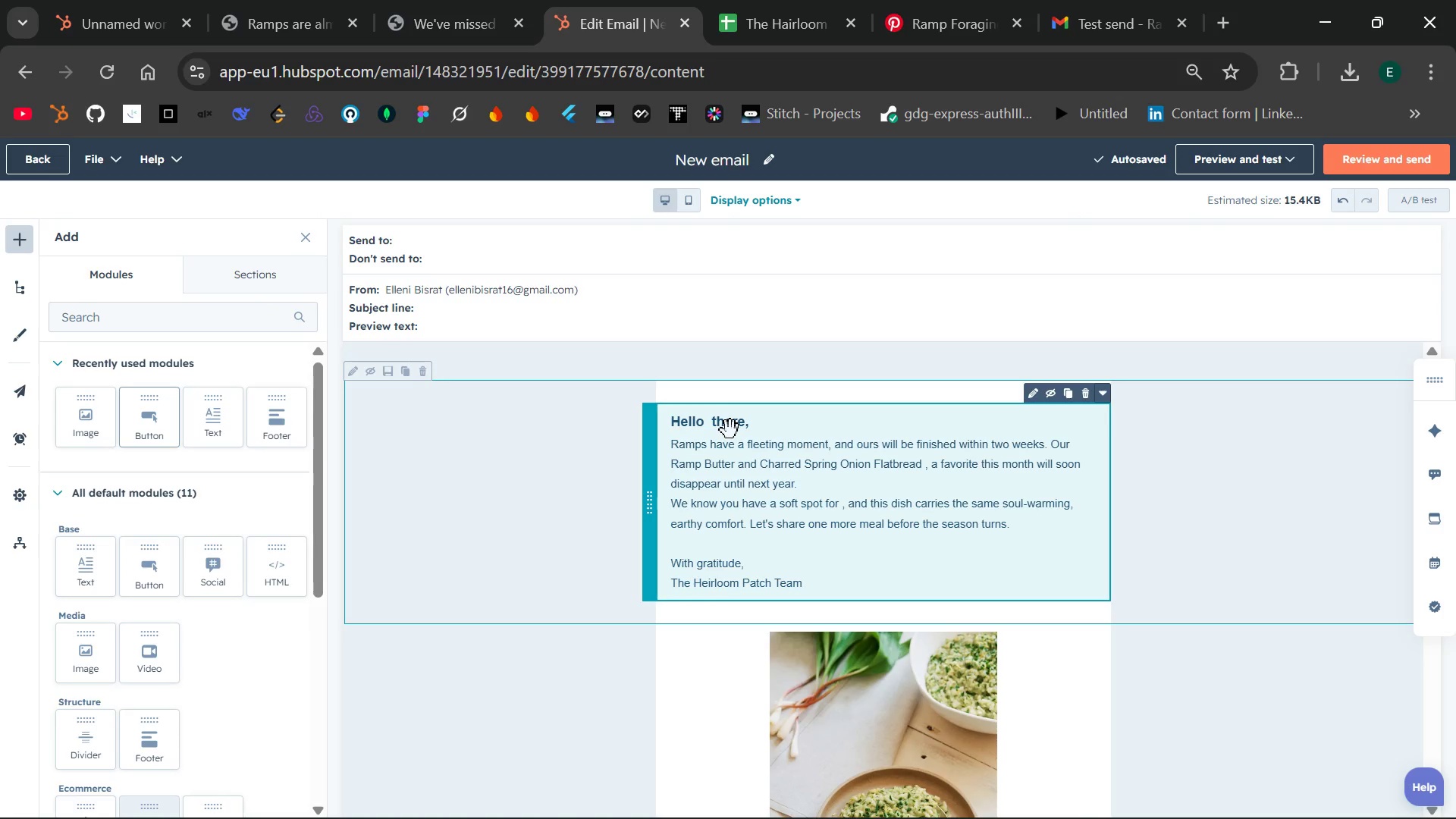 
double_click([730, 430])
 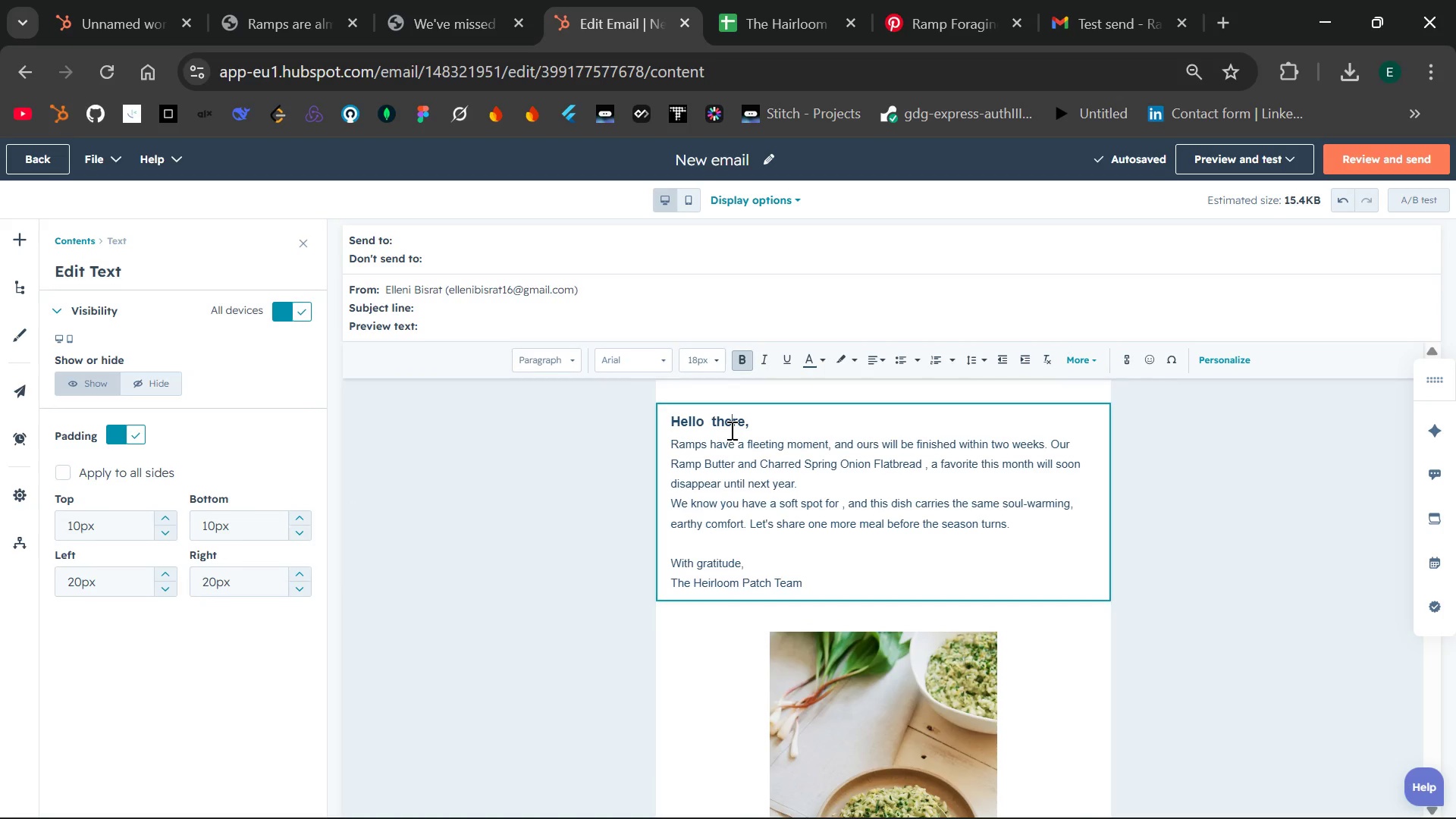 
double_click([730, 430])
 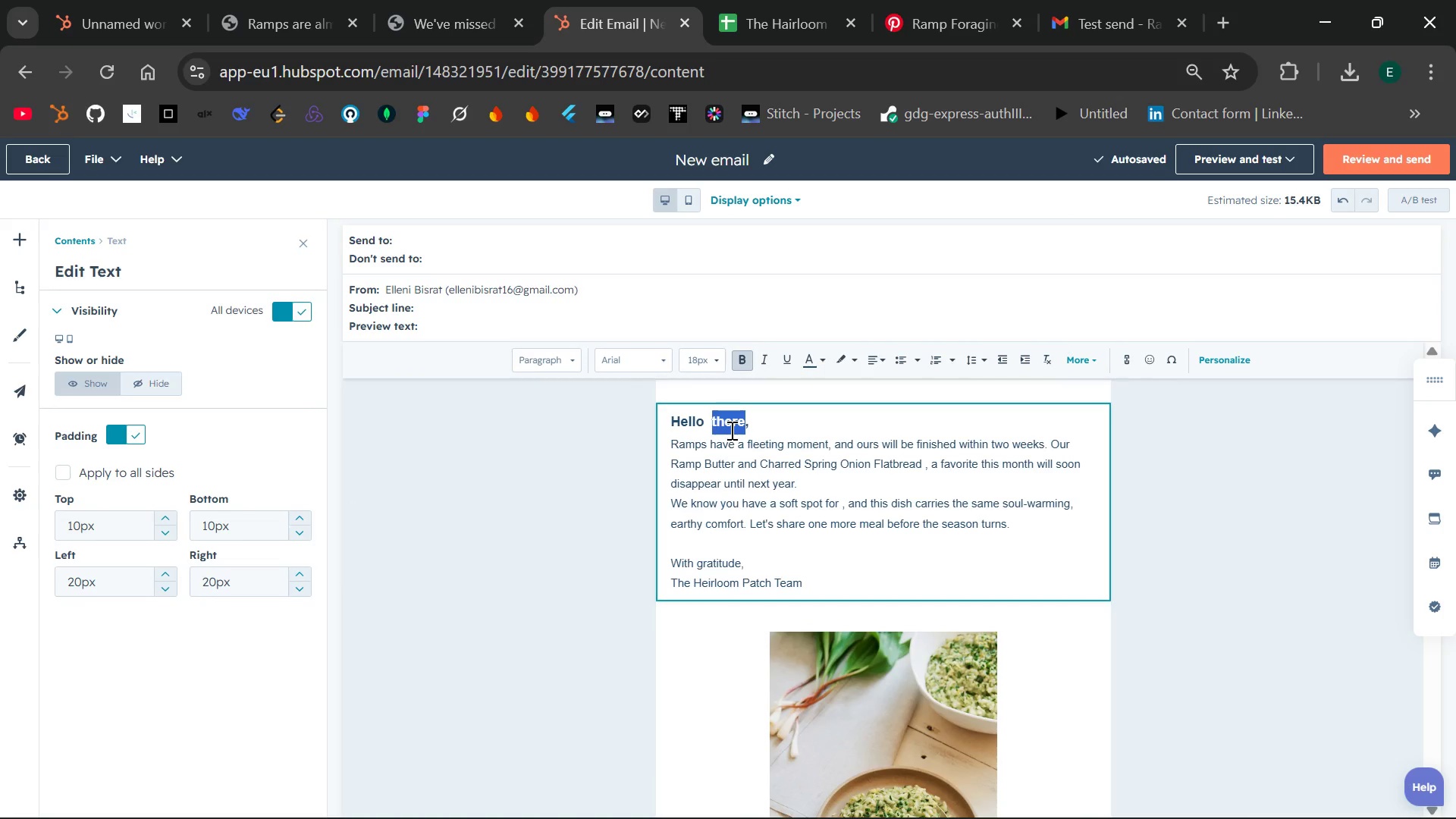 
key(Backspace)
type({{contat)
key(Backspace)
type(ct )
key(Backspace)
type(.a)
key(Backspace)
type(firstname}})
 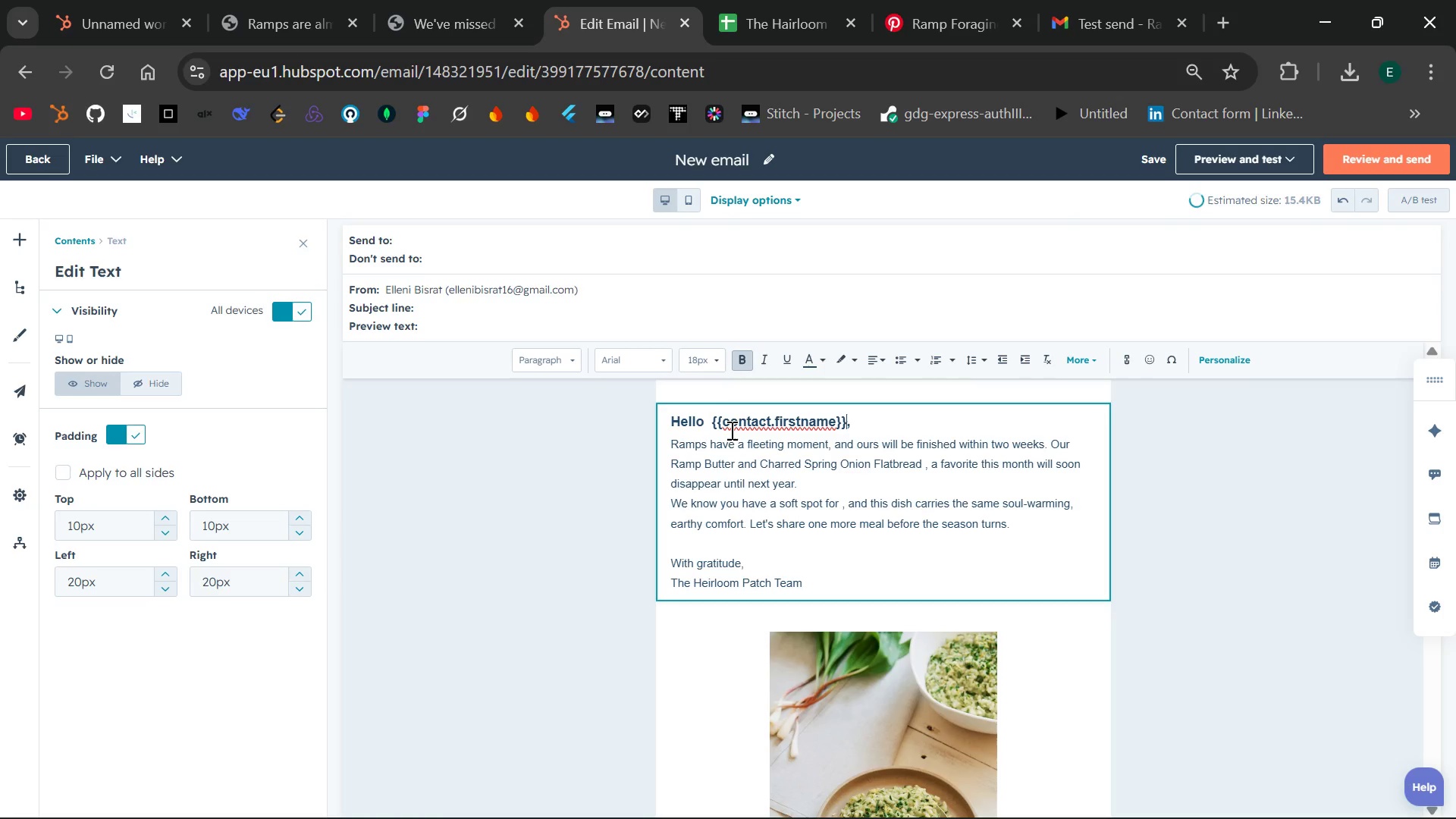 
key(ArrowLeft)
 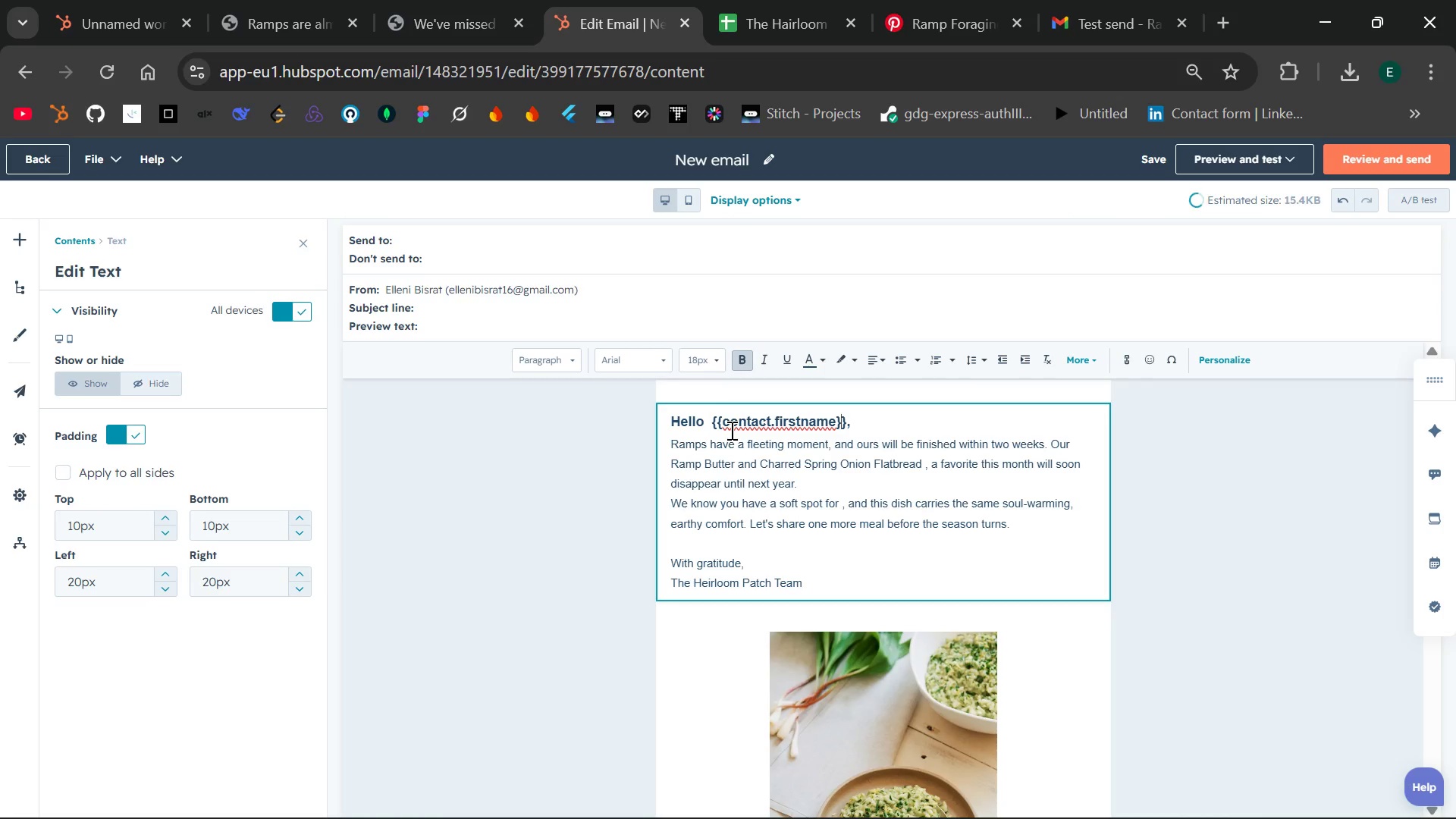 
key(ArrowLeft)
 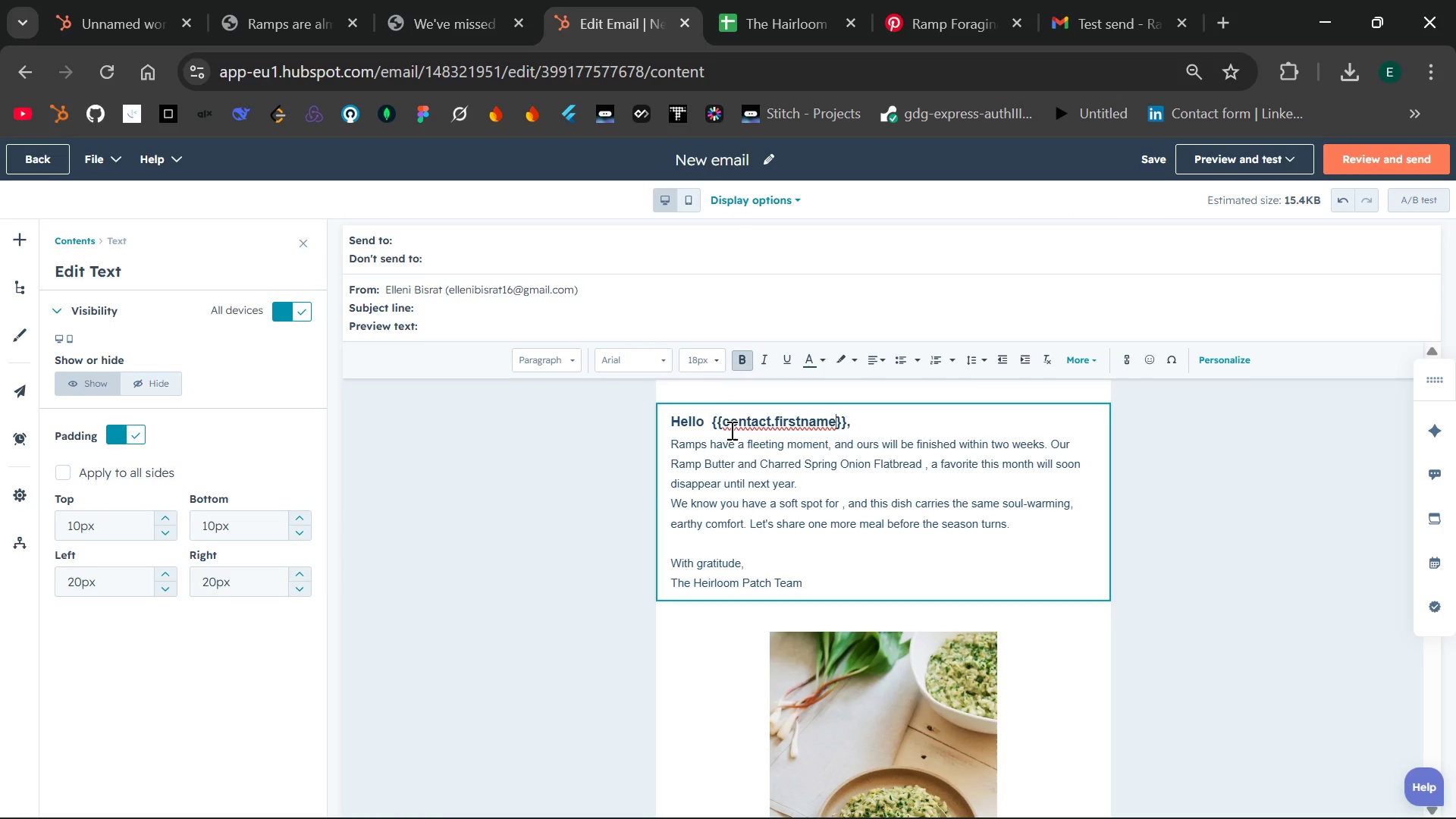 
key(Space)
 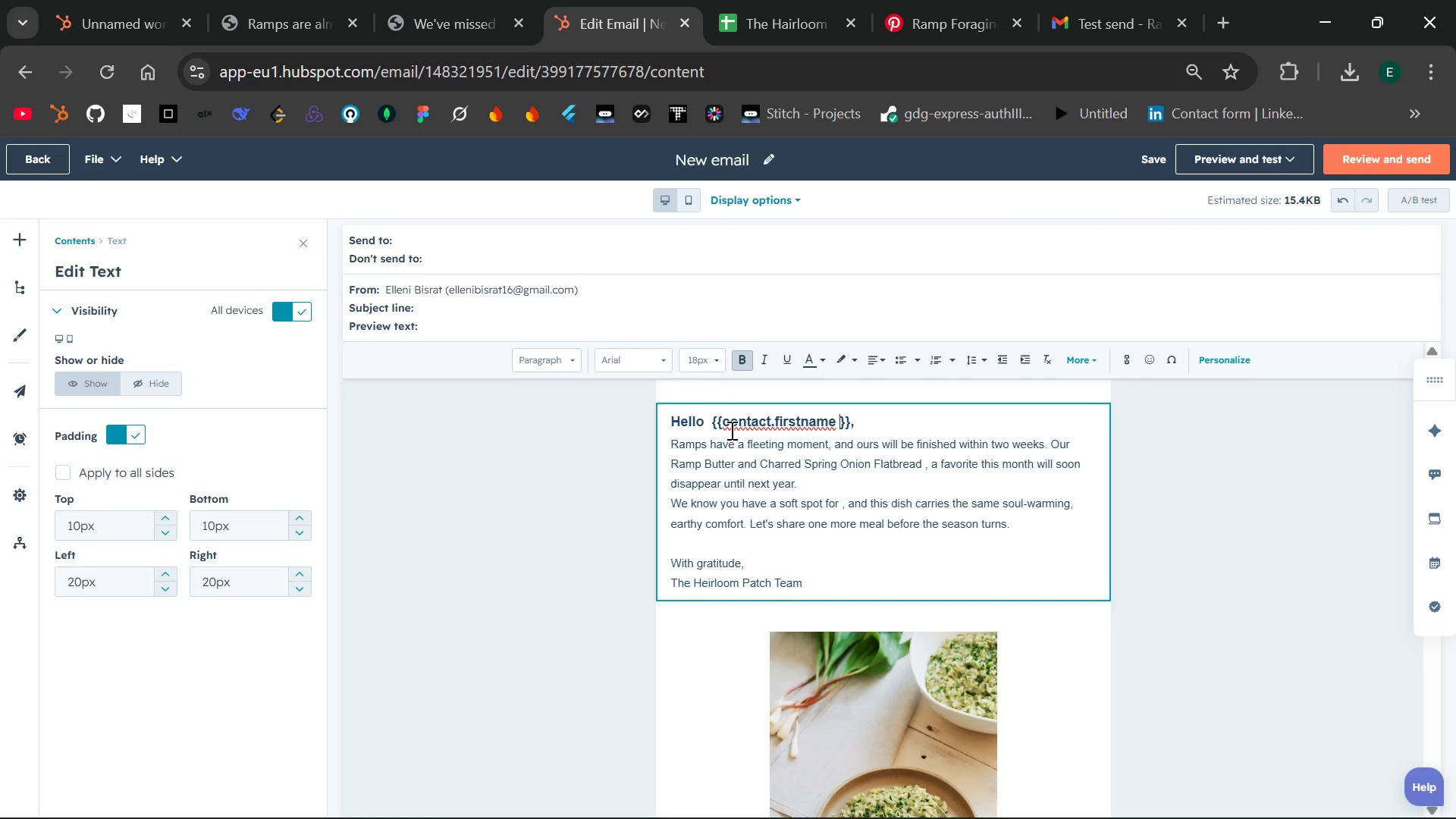 
key(ArrowLeft)
 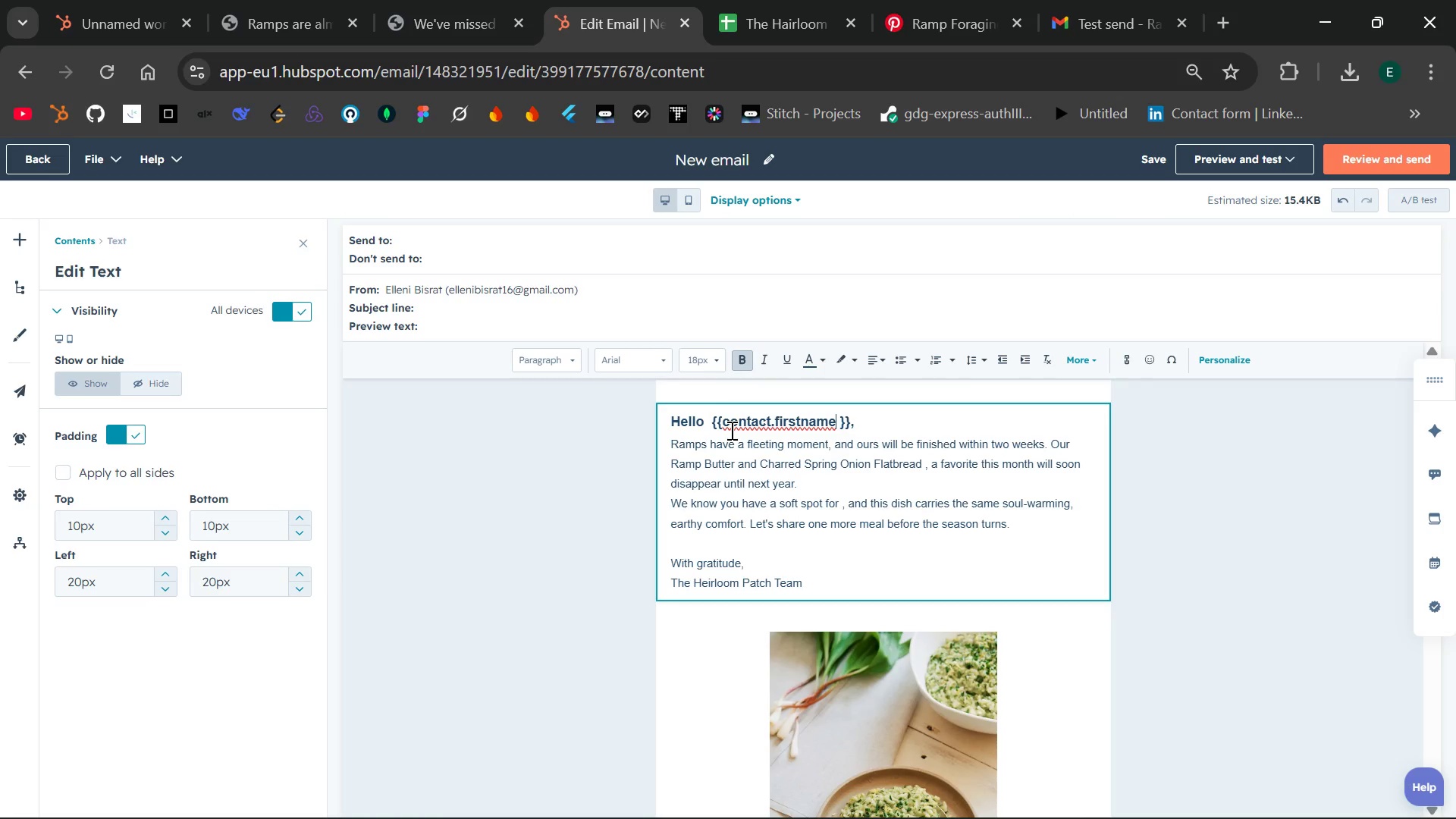 
hold_key(key=ArrowLeft, duration=0.7)
 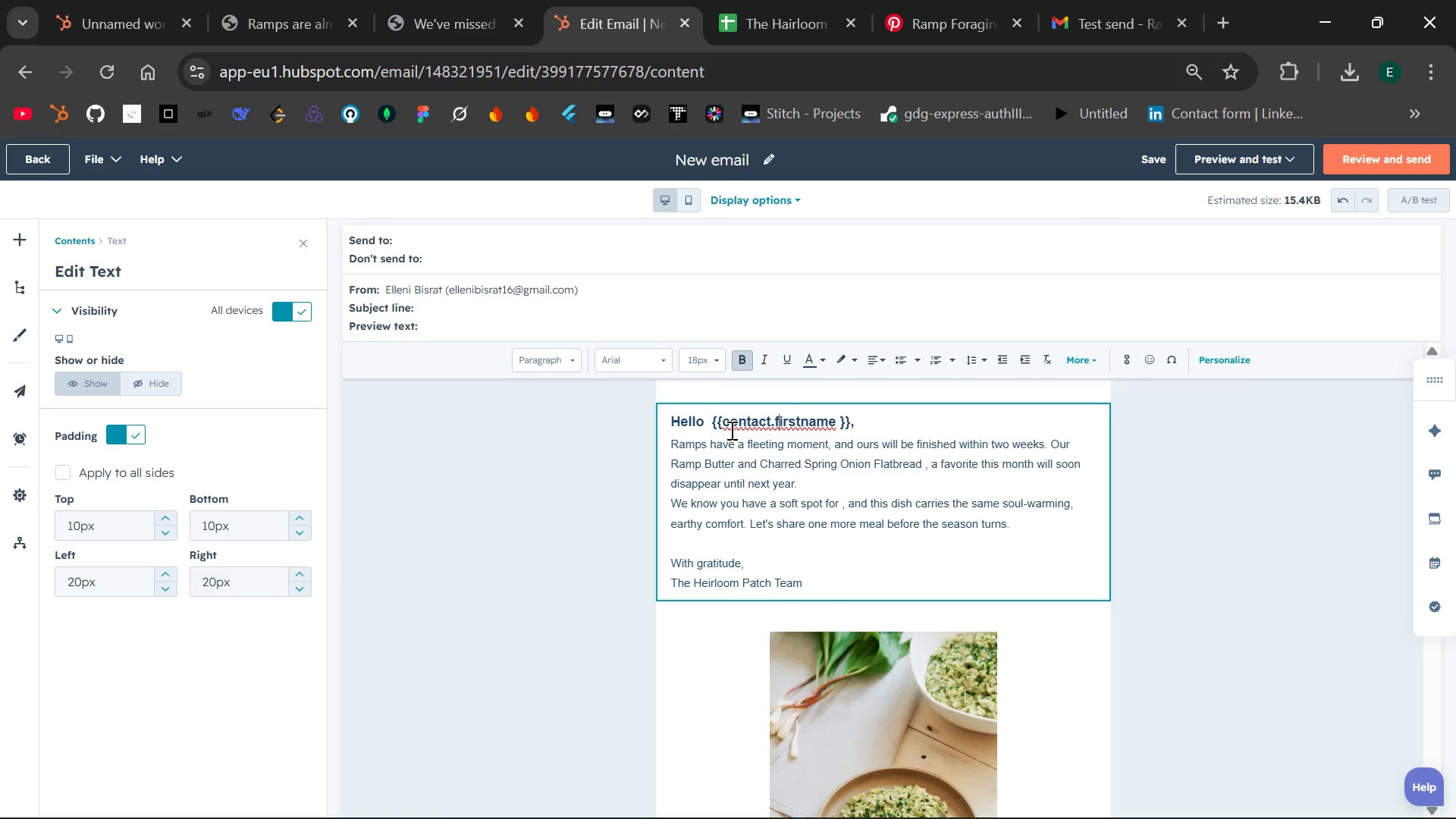 
key(ArrowLeft)
 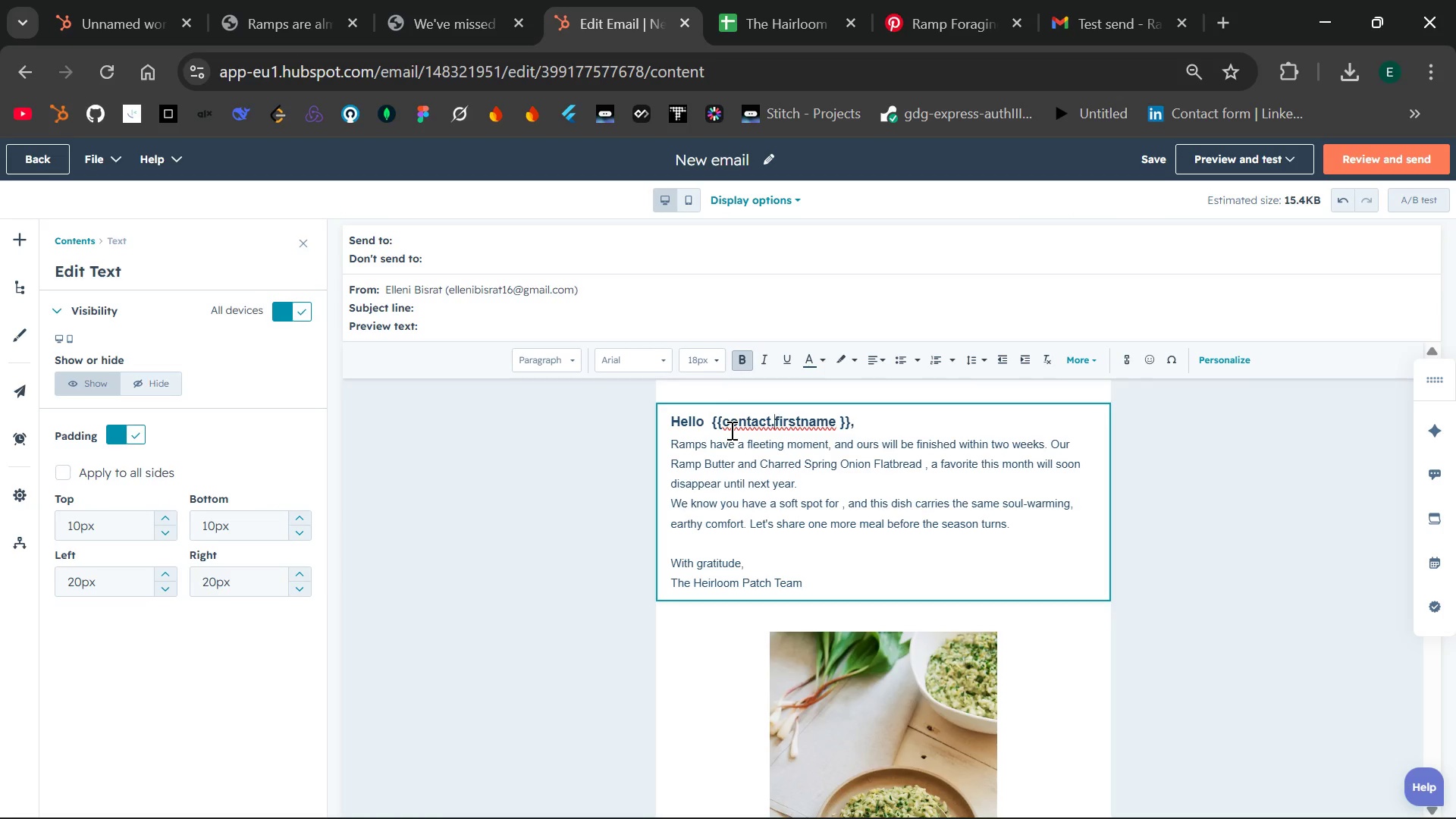 
key(ArrowLeft)
 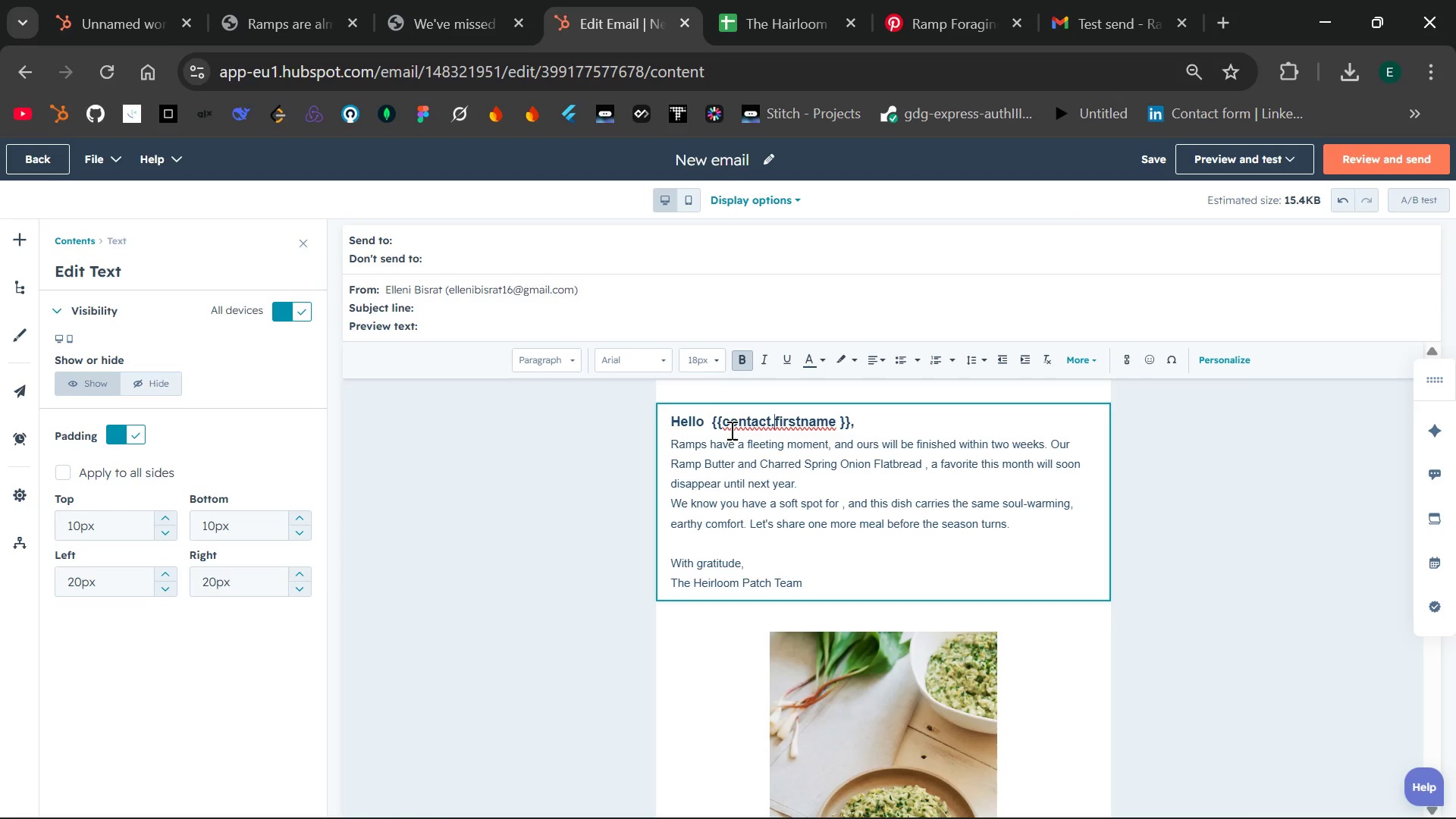 
key(ArrowLeft)
 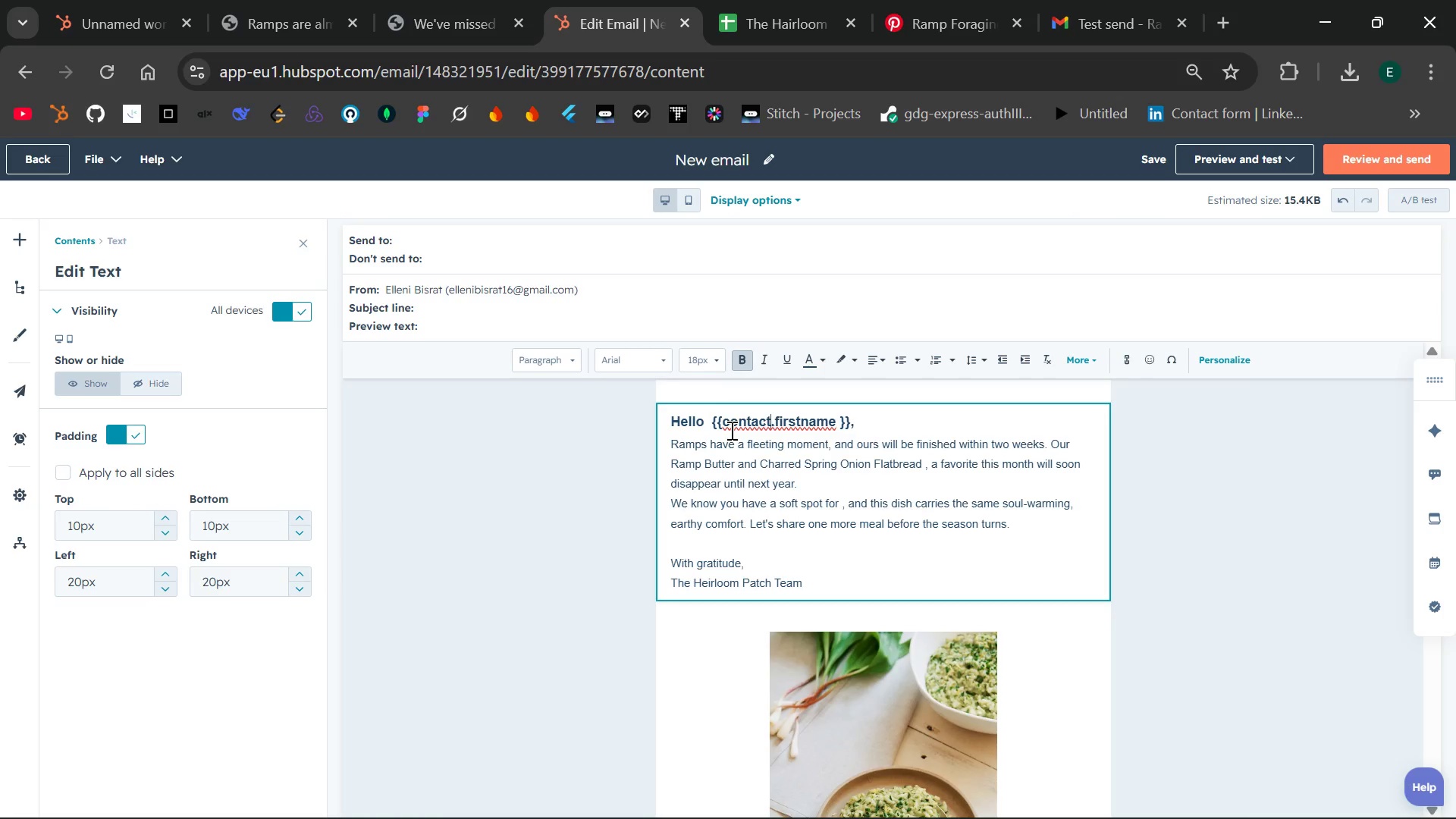 
key(ArrowLeft)
 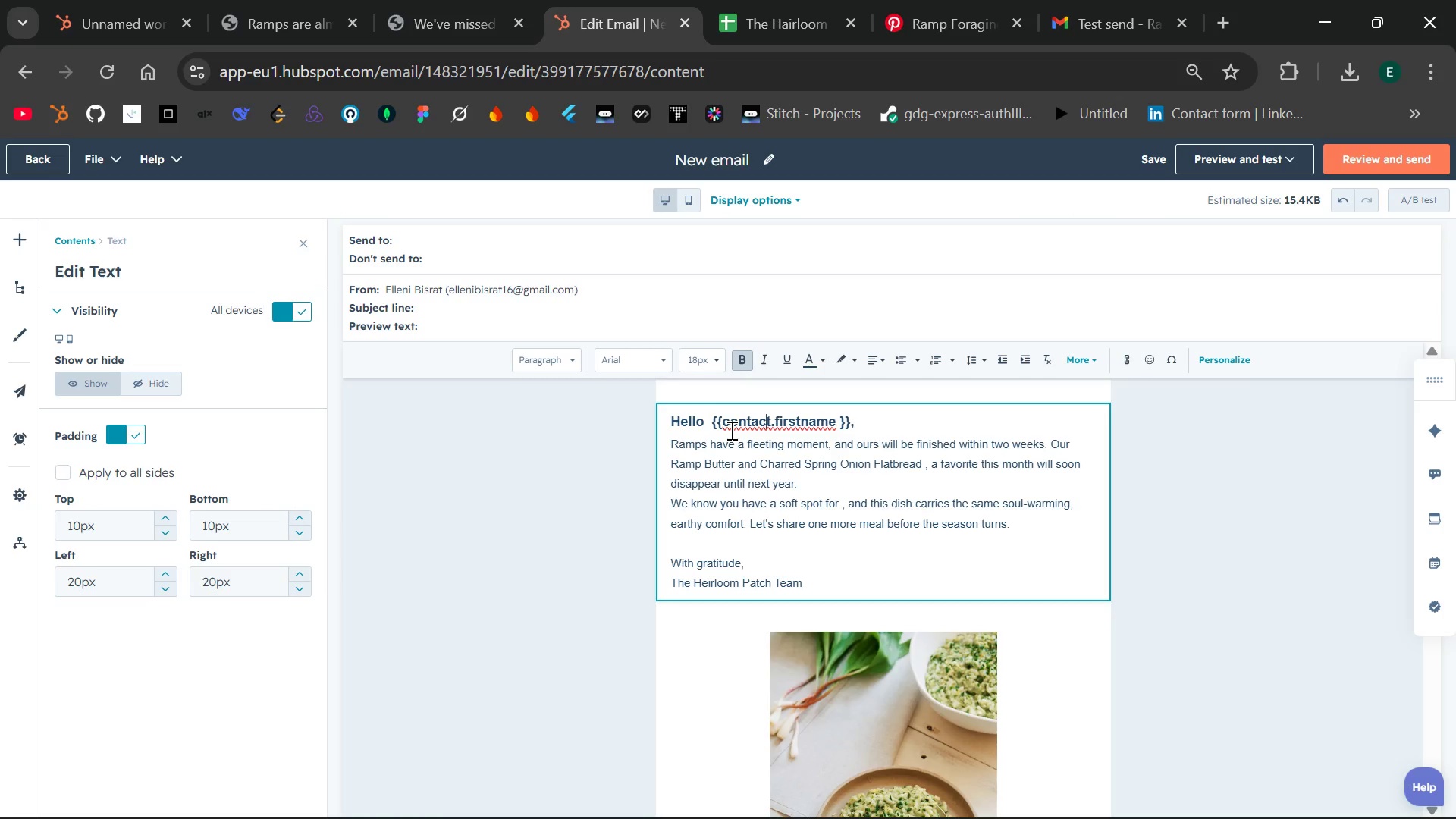 
key(ArrowLeft)
 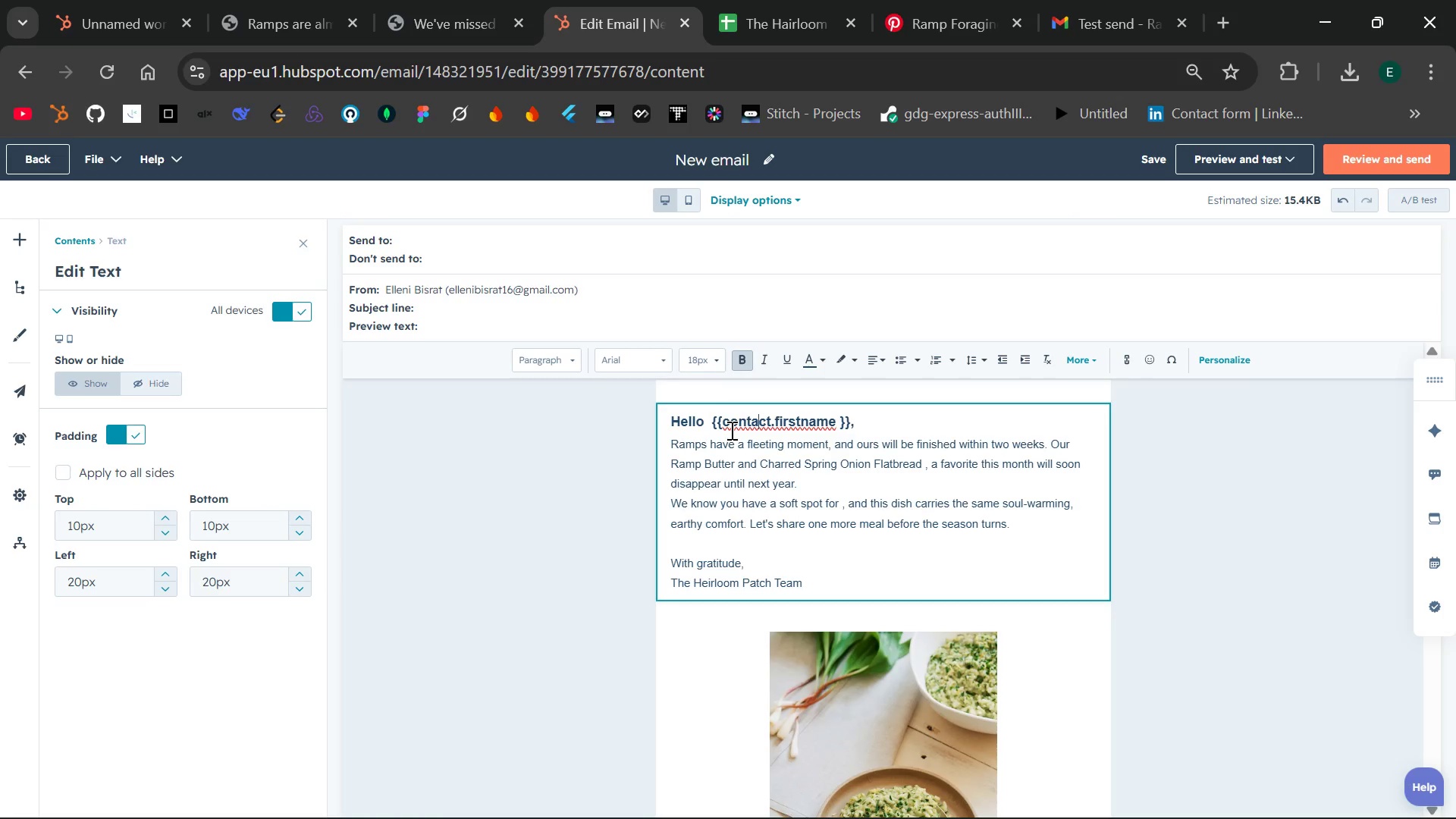 
key(ArrowLeft)
 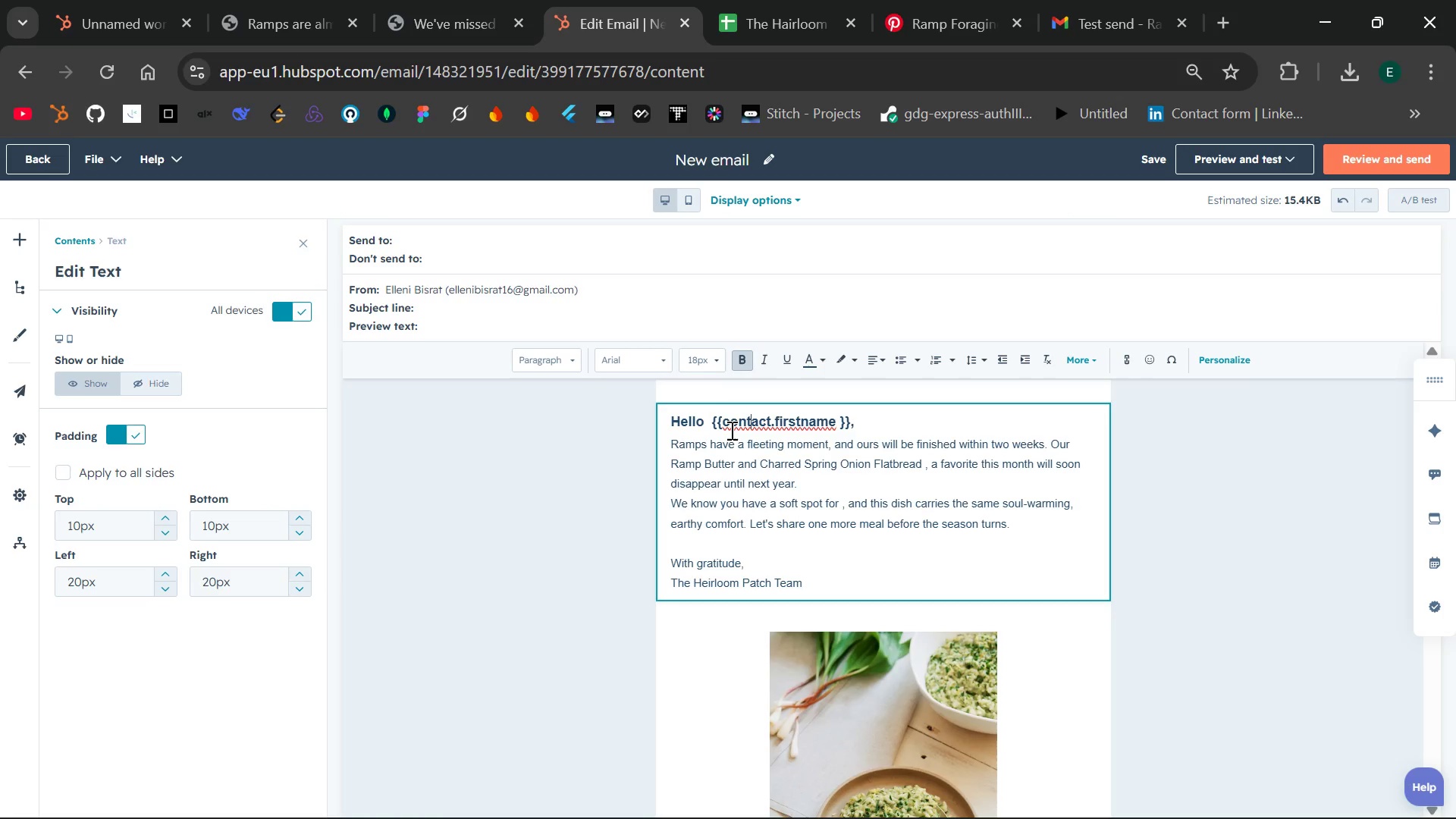 
key(ArrowLeft)
 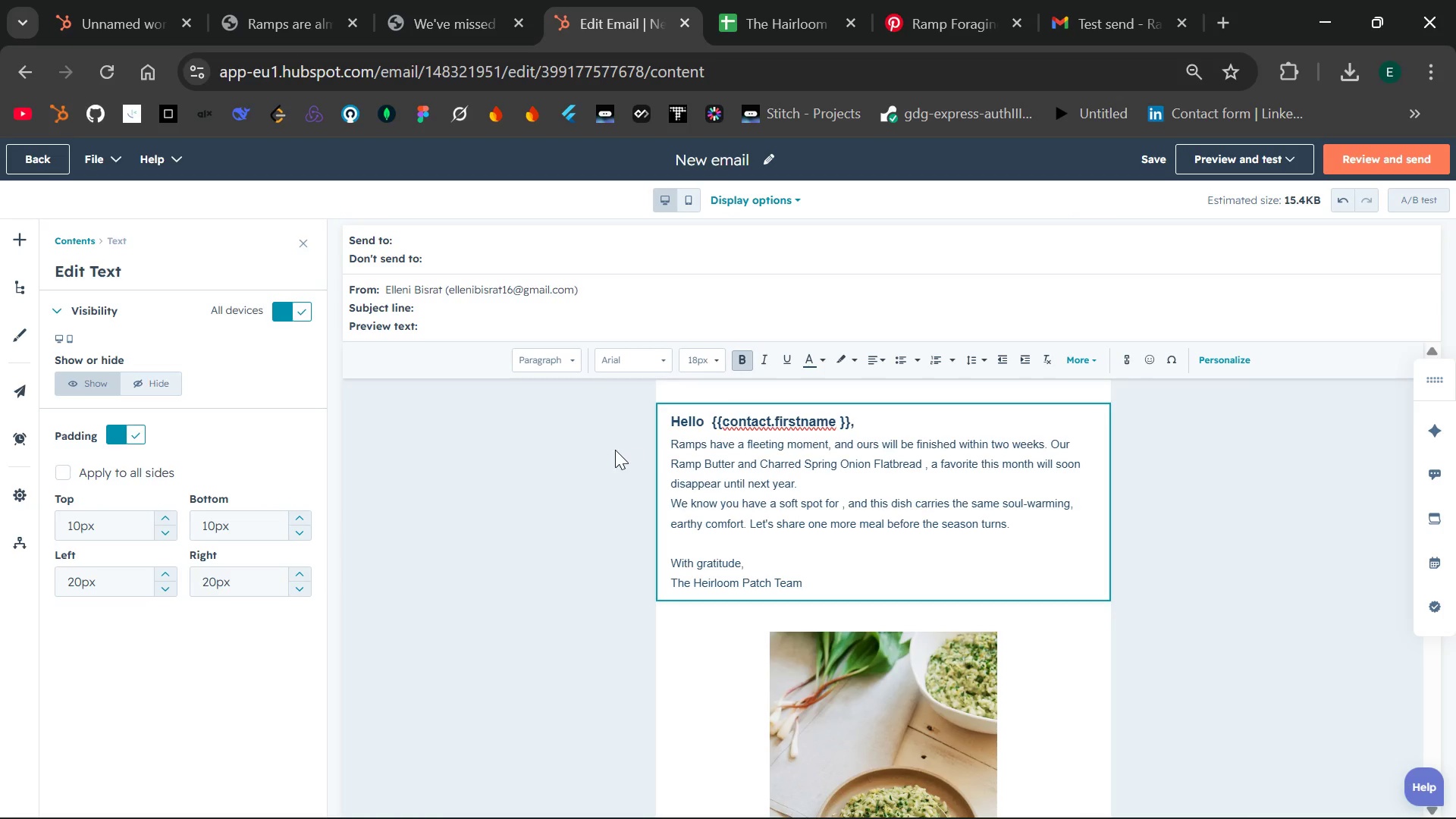 
key(ArrowLeft)
 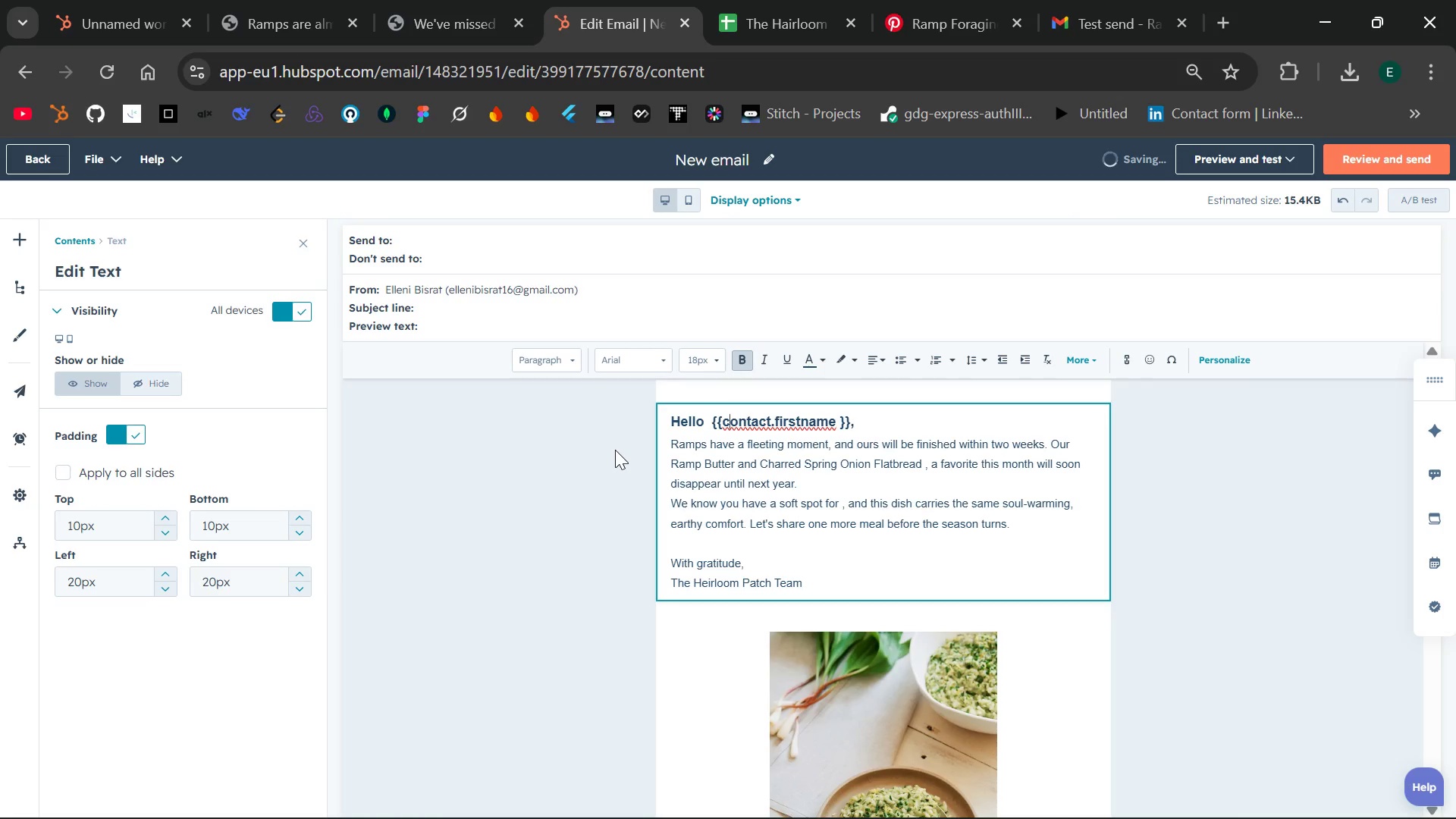 
key(ArrowLeft)
 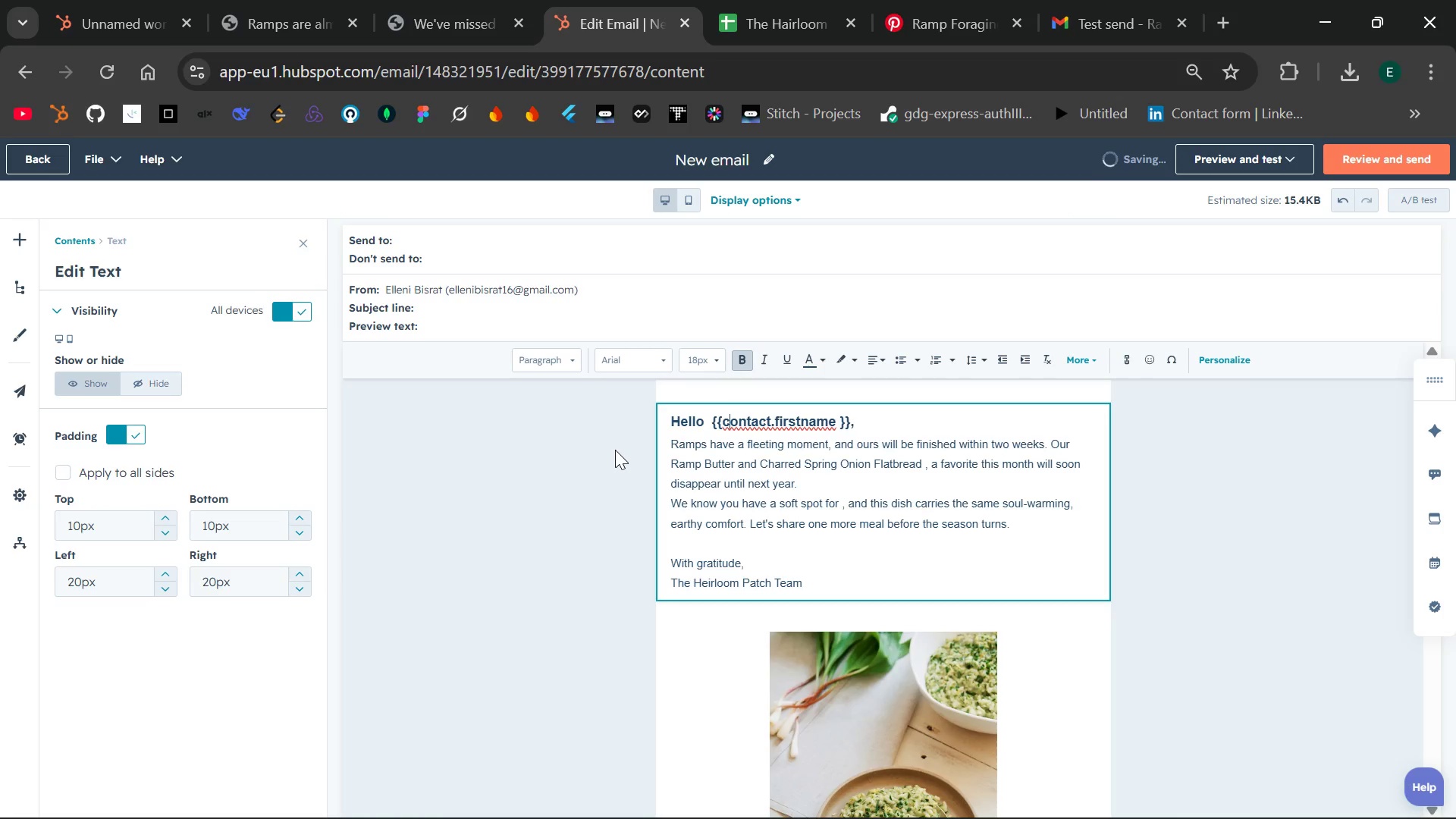 
key(ArrowLeft)
 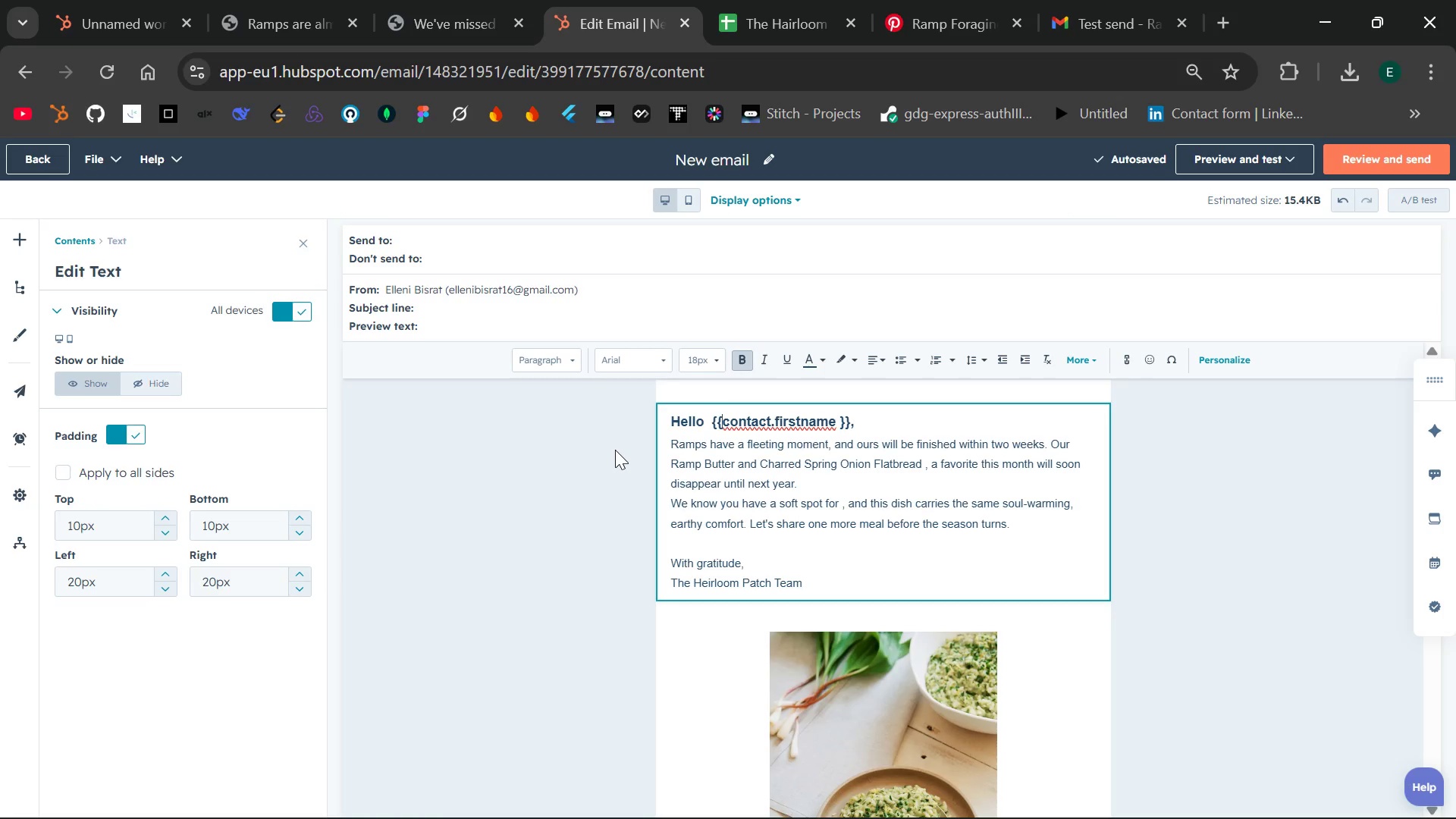 
key(Space)
 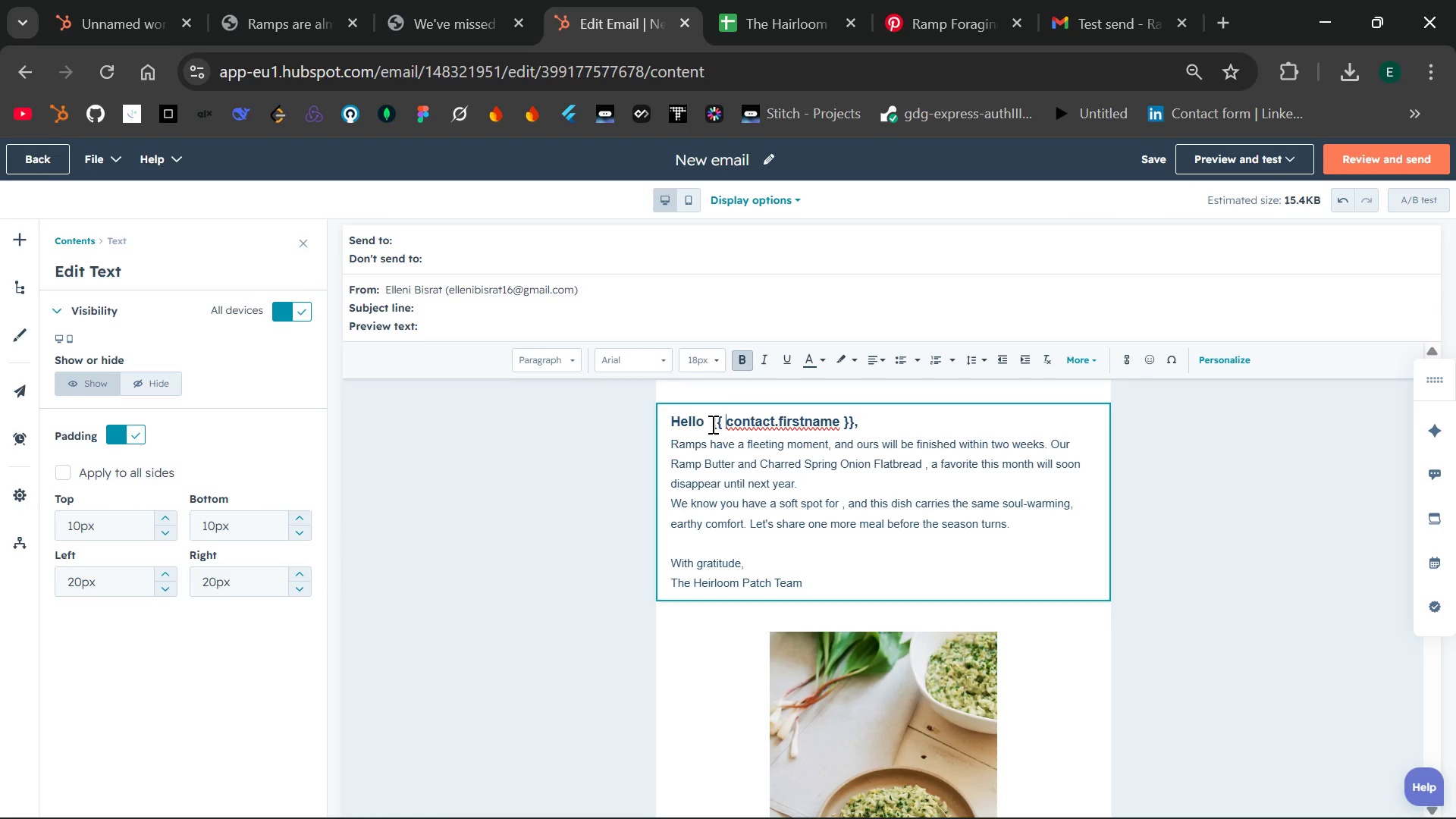 
left_click_drag(start_coordinate=[711, 424], to_coordinate=[854, 421])
 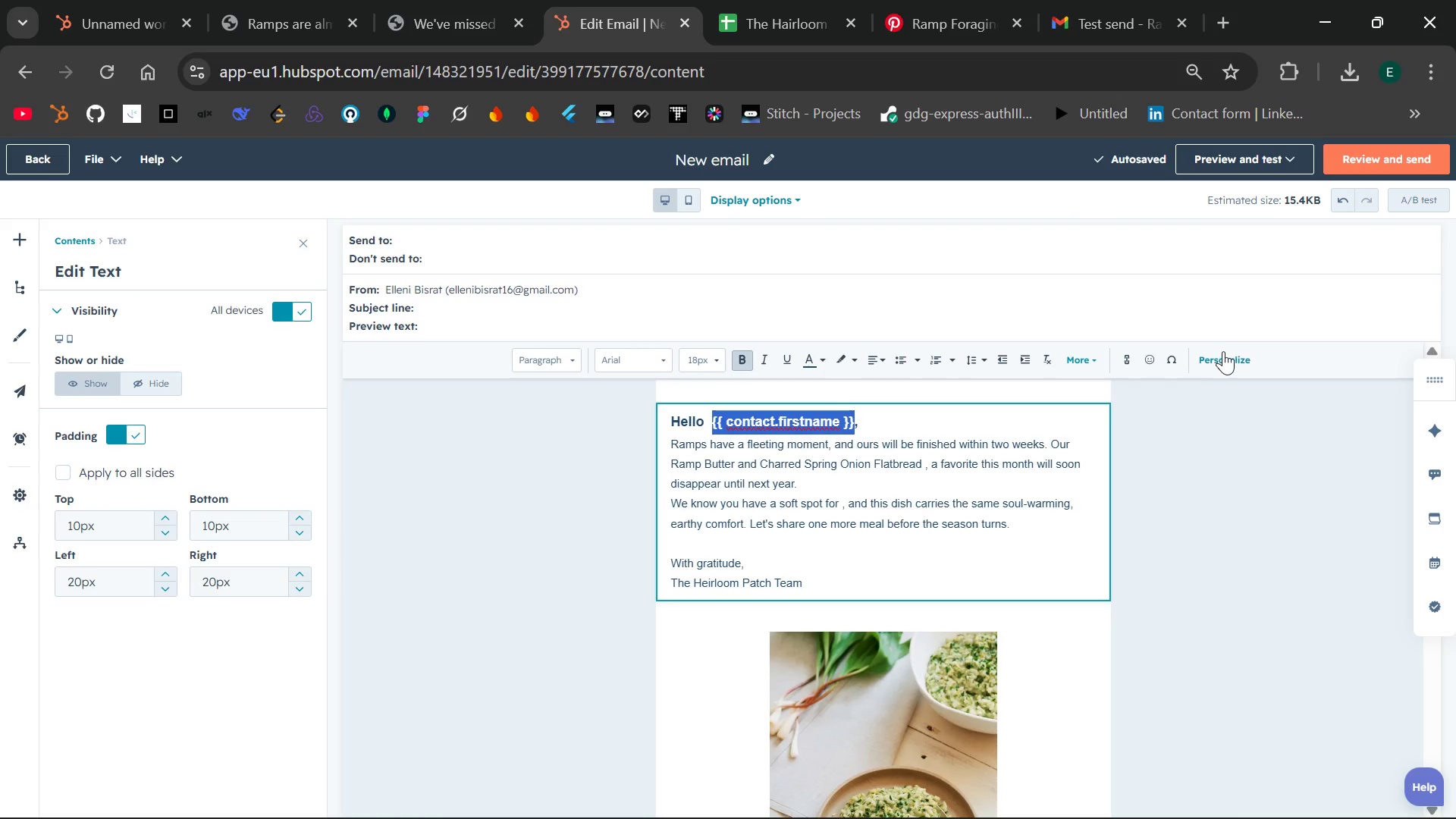 
left_click([1225, 351])
 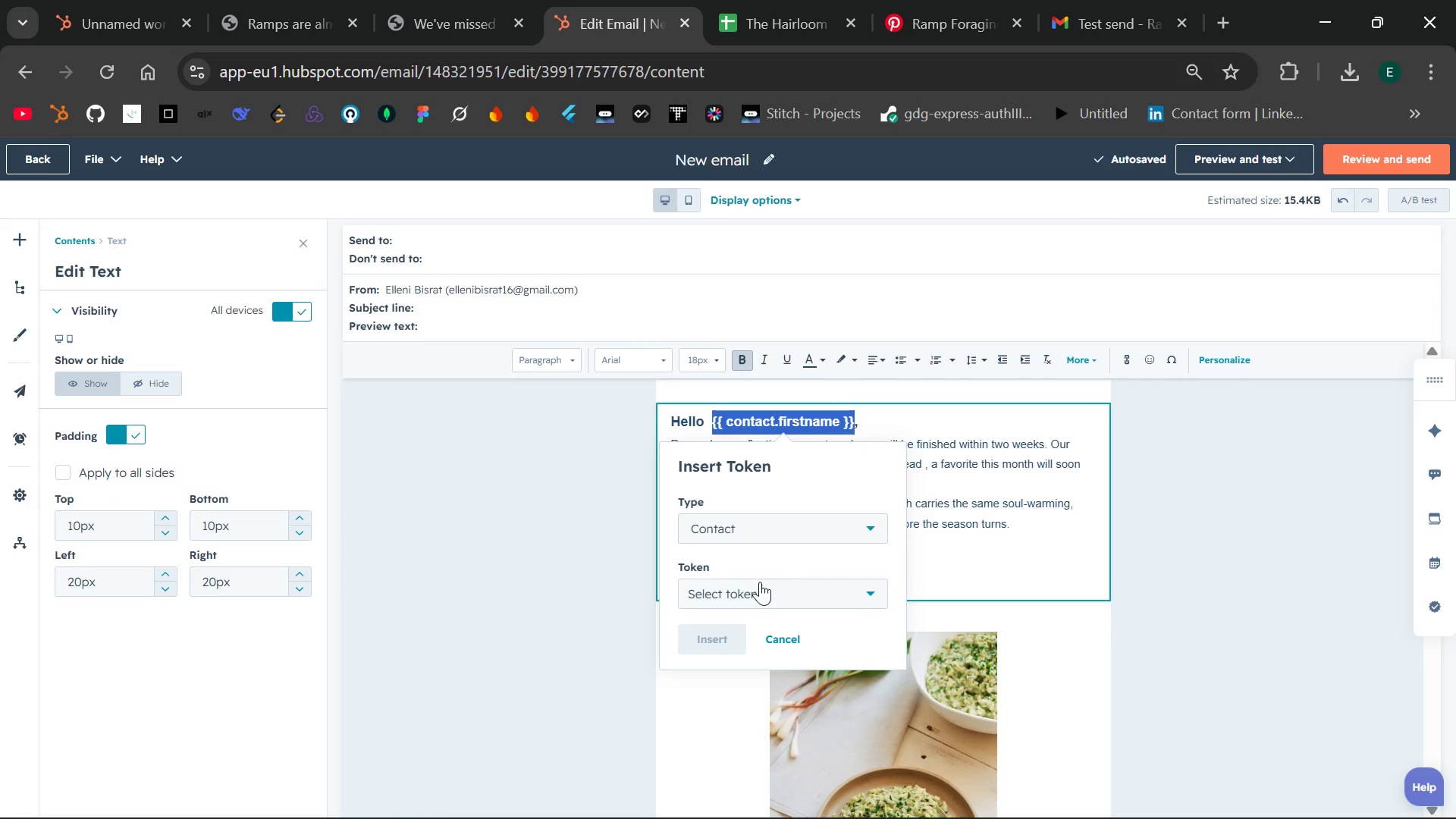 
left_click([754, 587])
 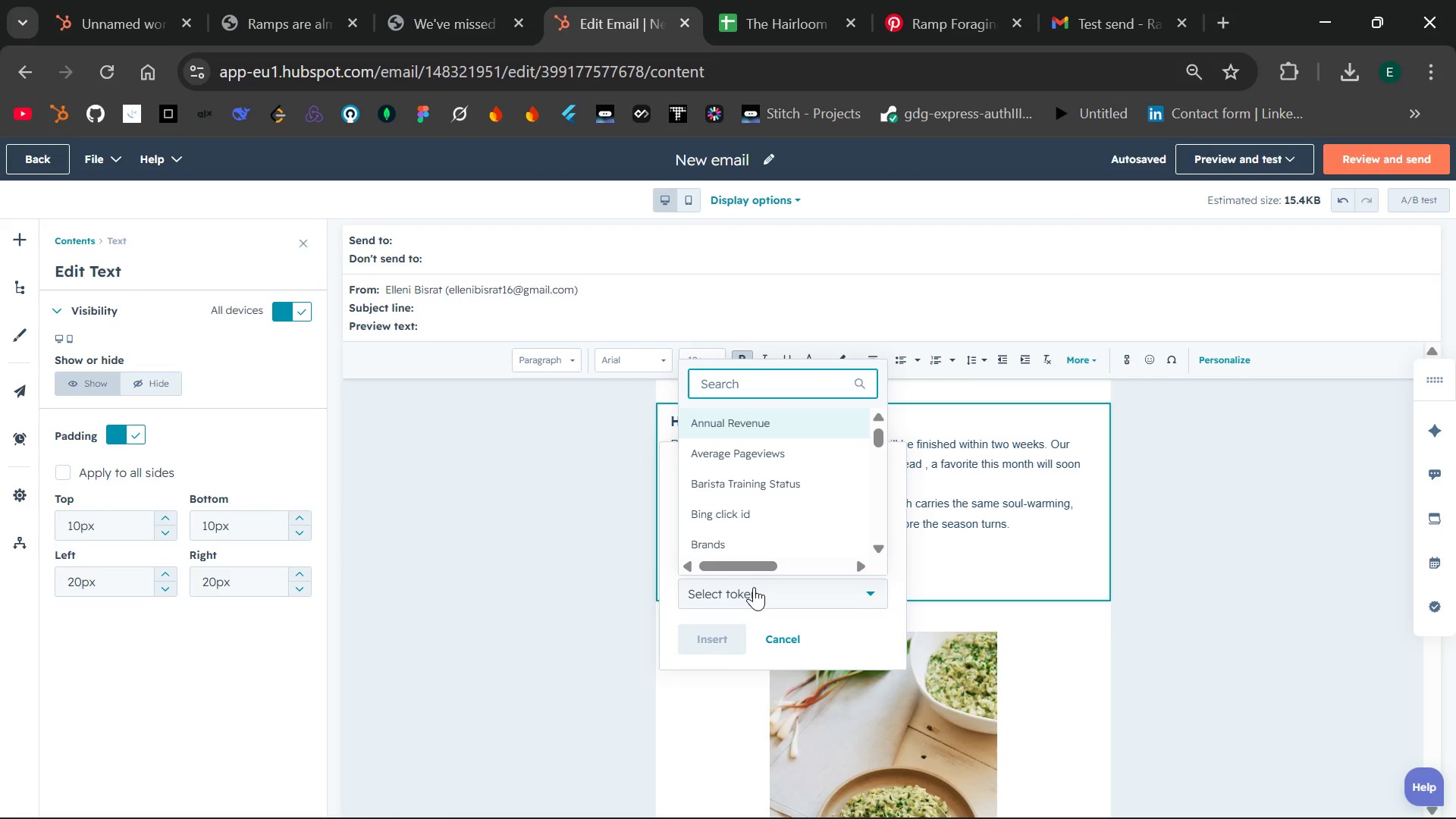 
type(first na)
 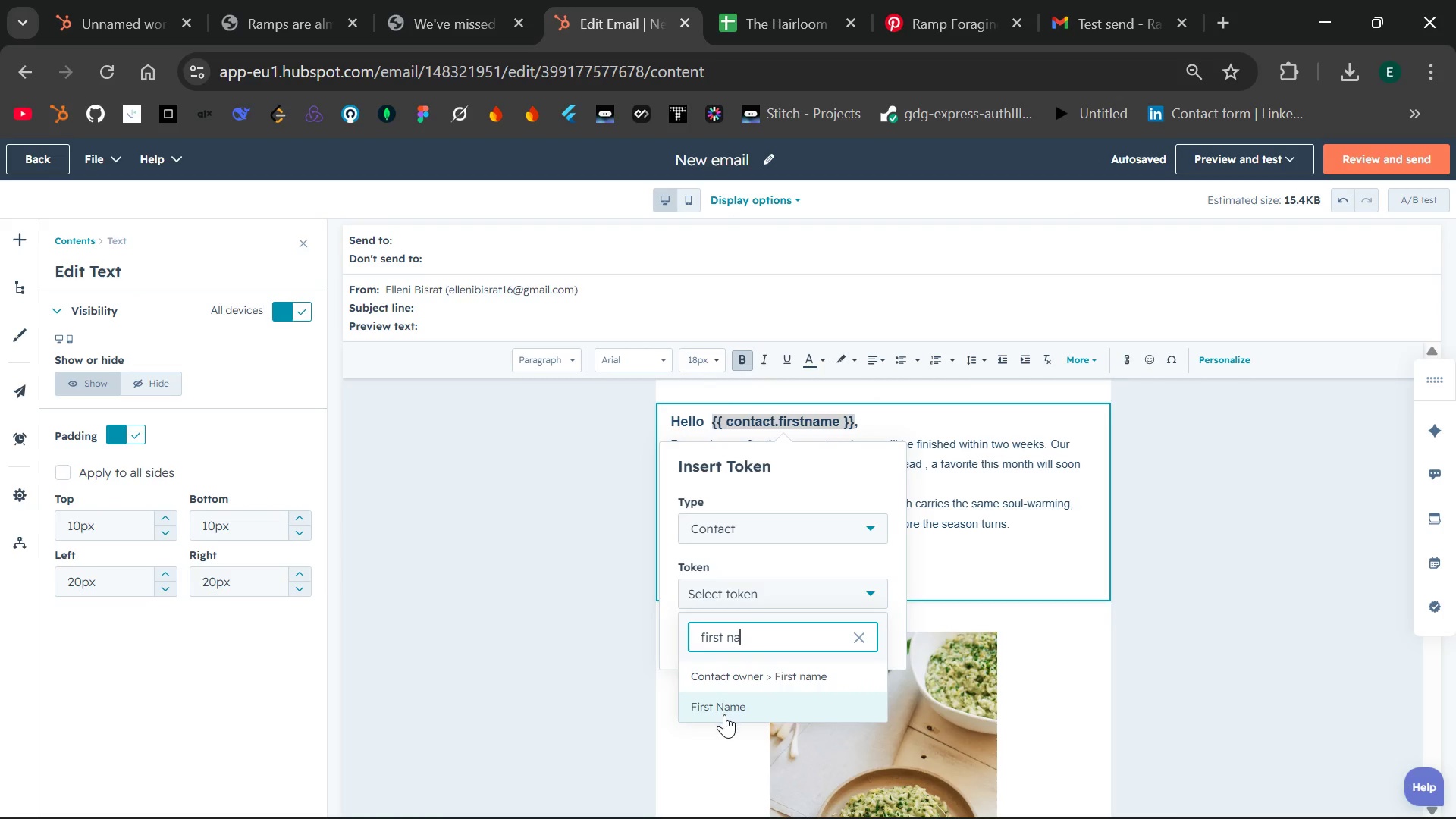 
left_click([724, 714])
 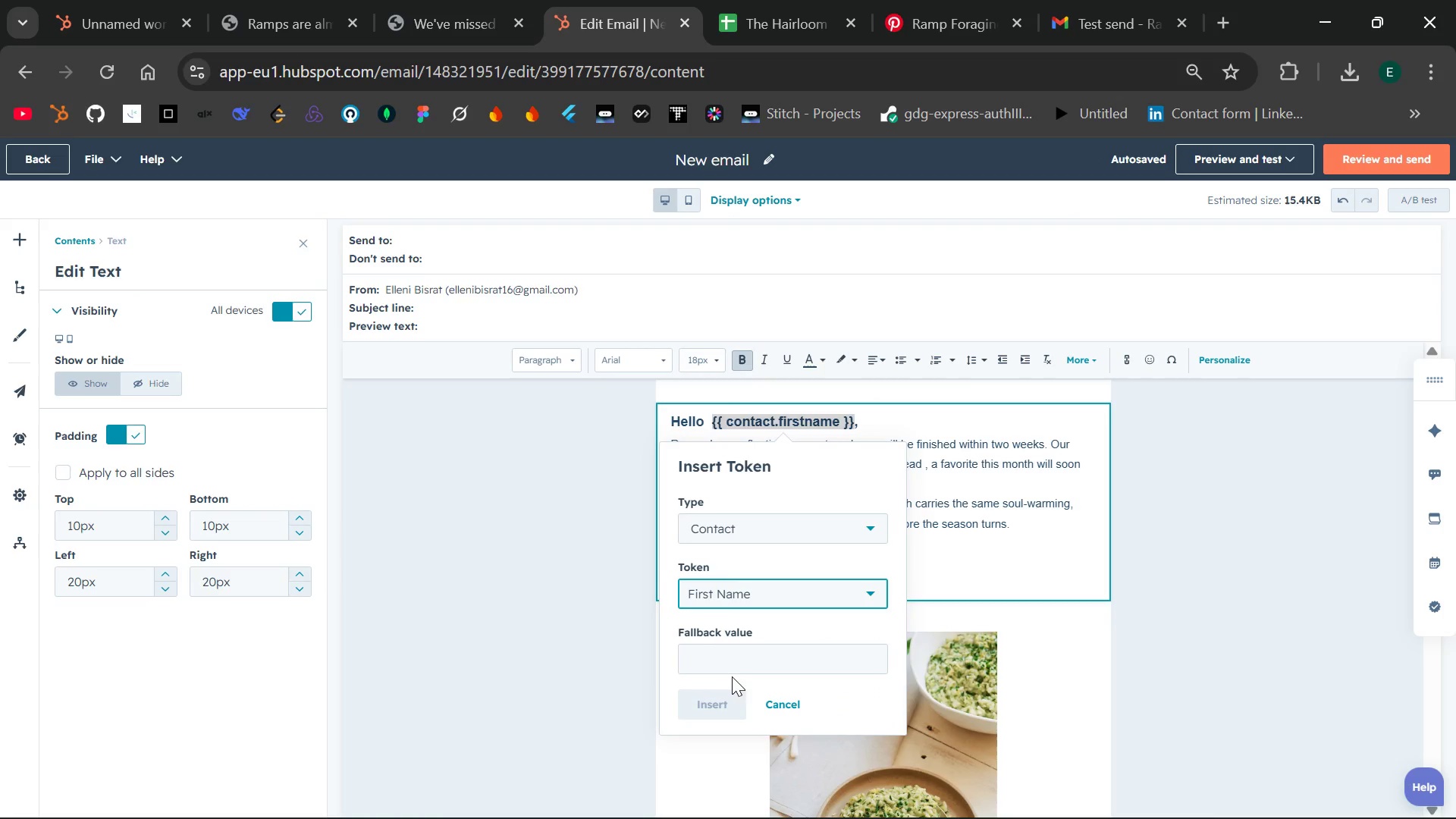 
left_click([741, 647])
 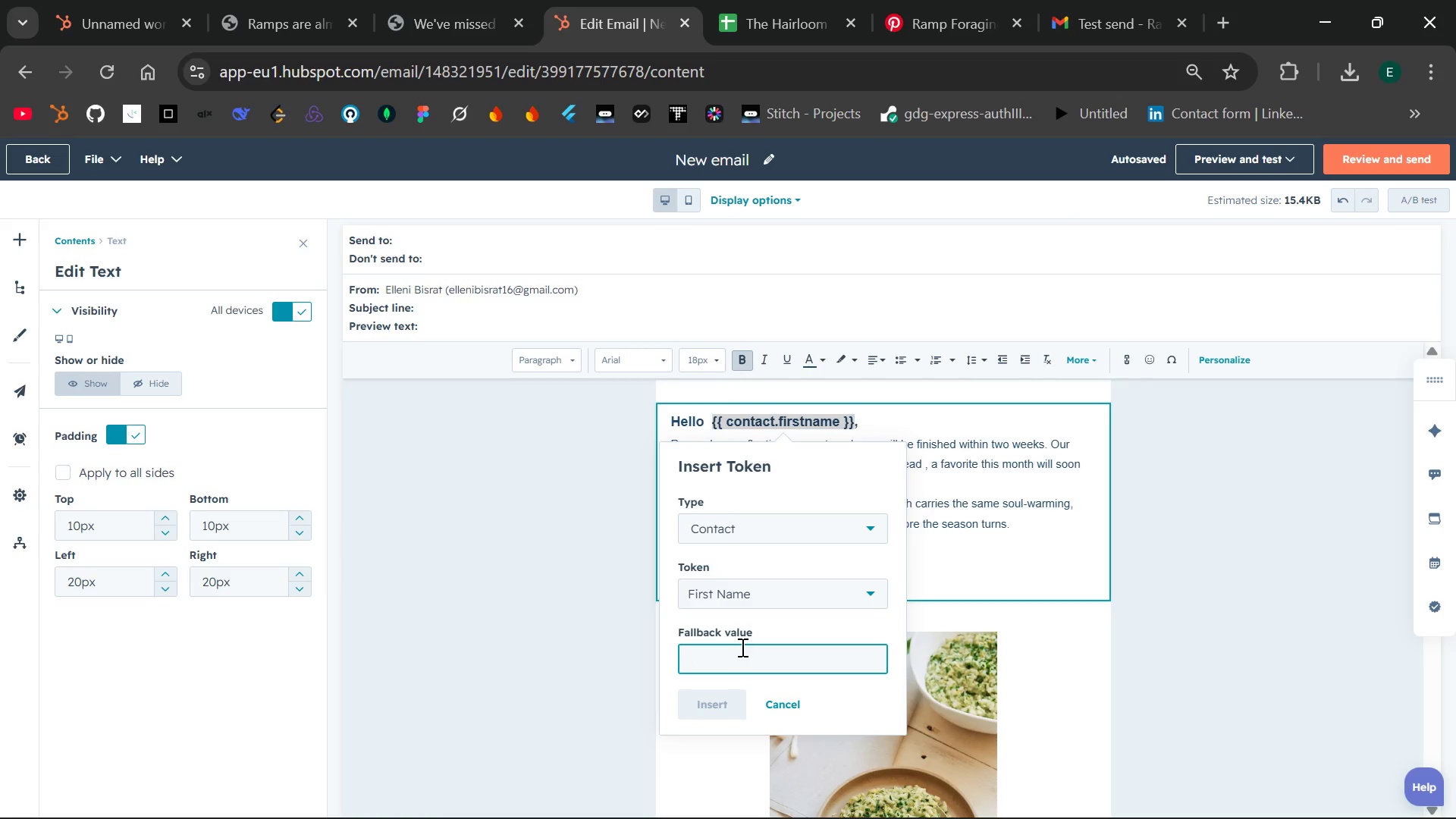 
type(T)
key(Backspace)
type(ht)
key(Backspace)
type(there)
 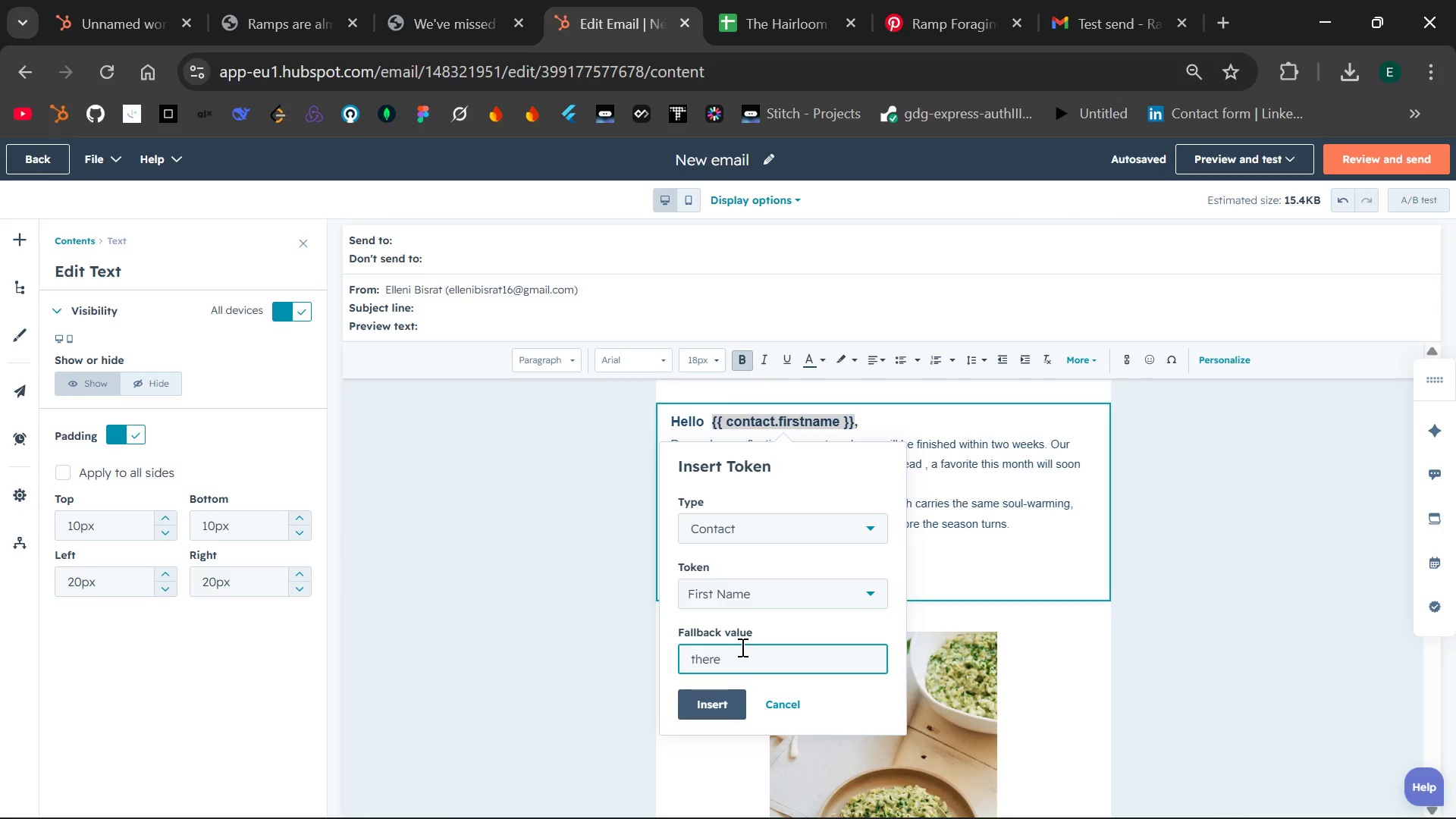 
left_click([708, 711])
 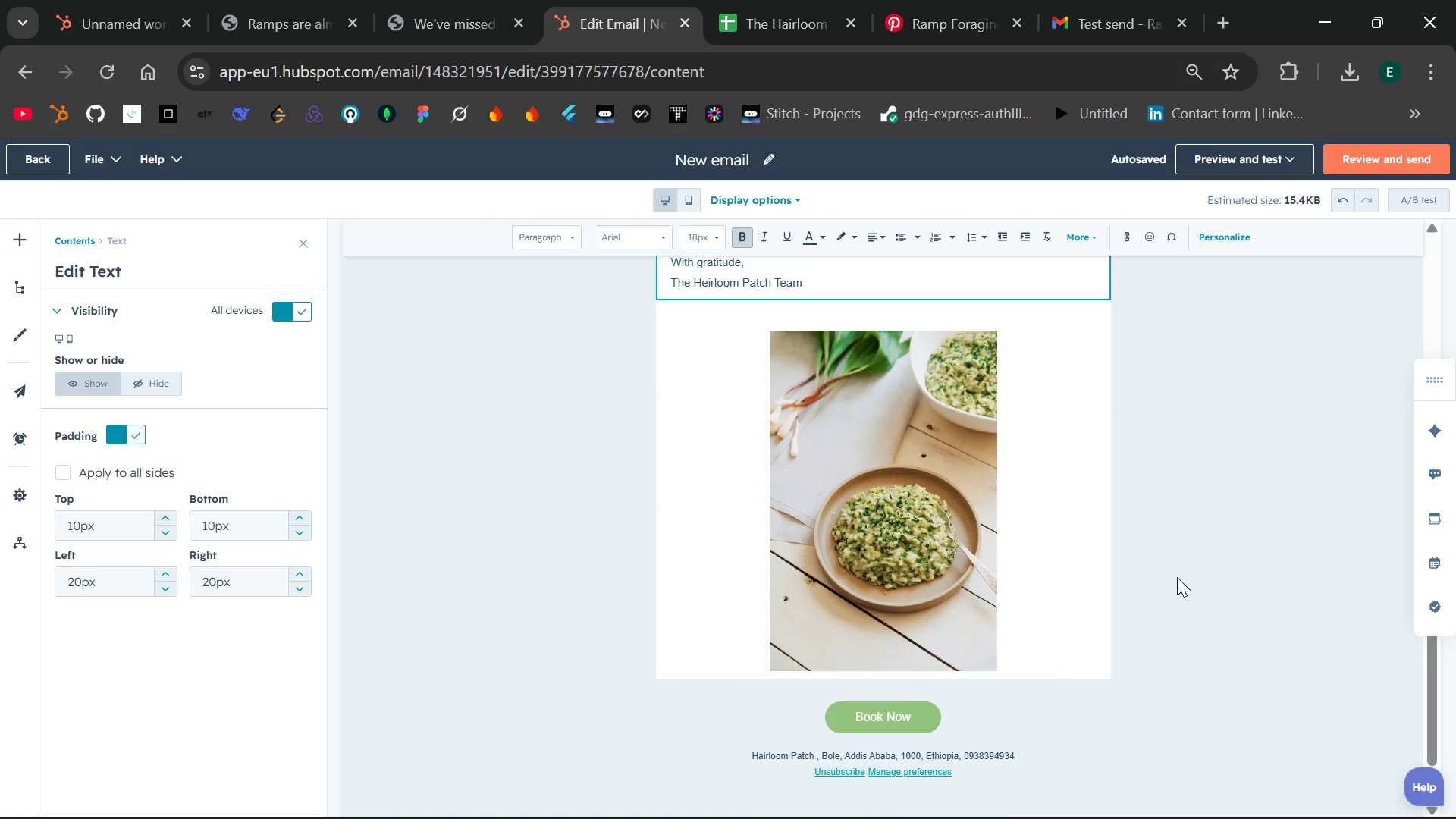 
wait(14.11)
 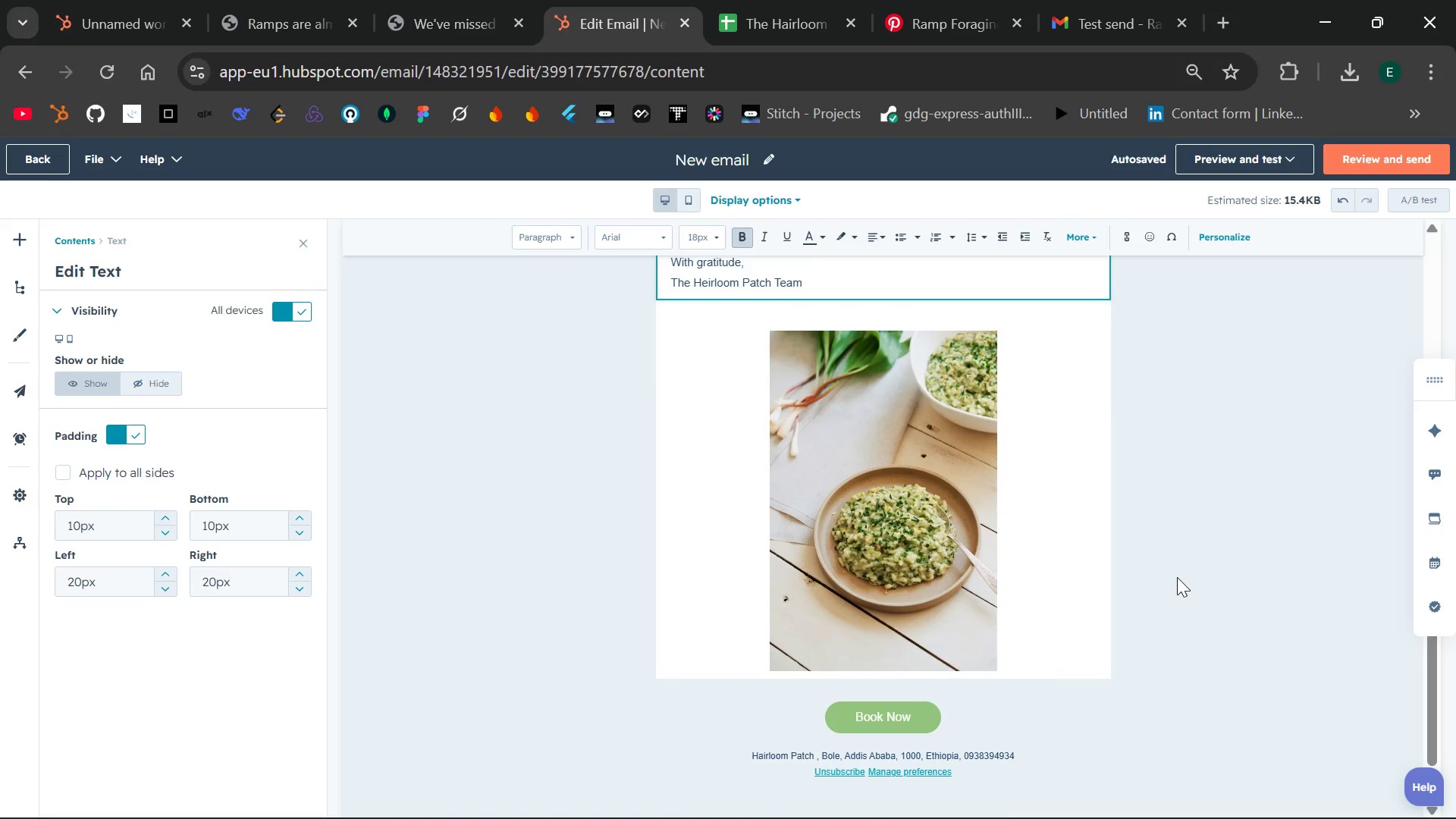 
left_click([440, 310])
 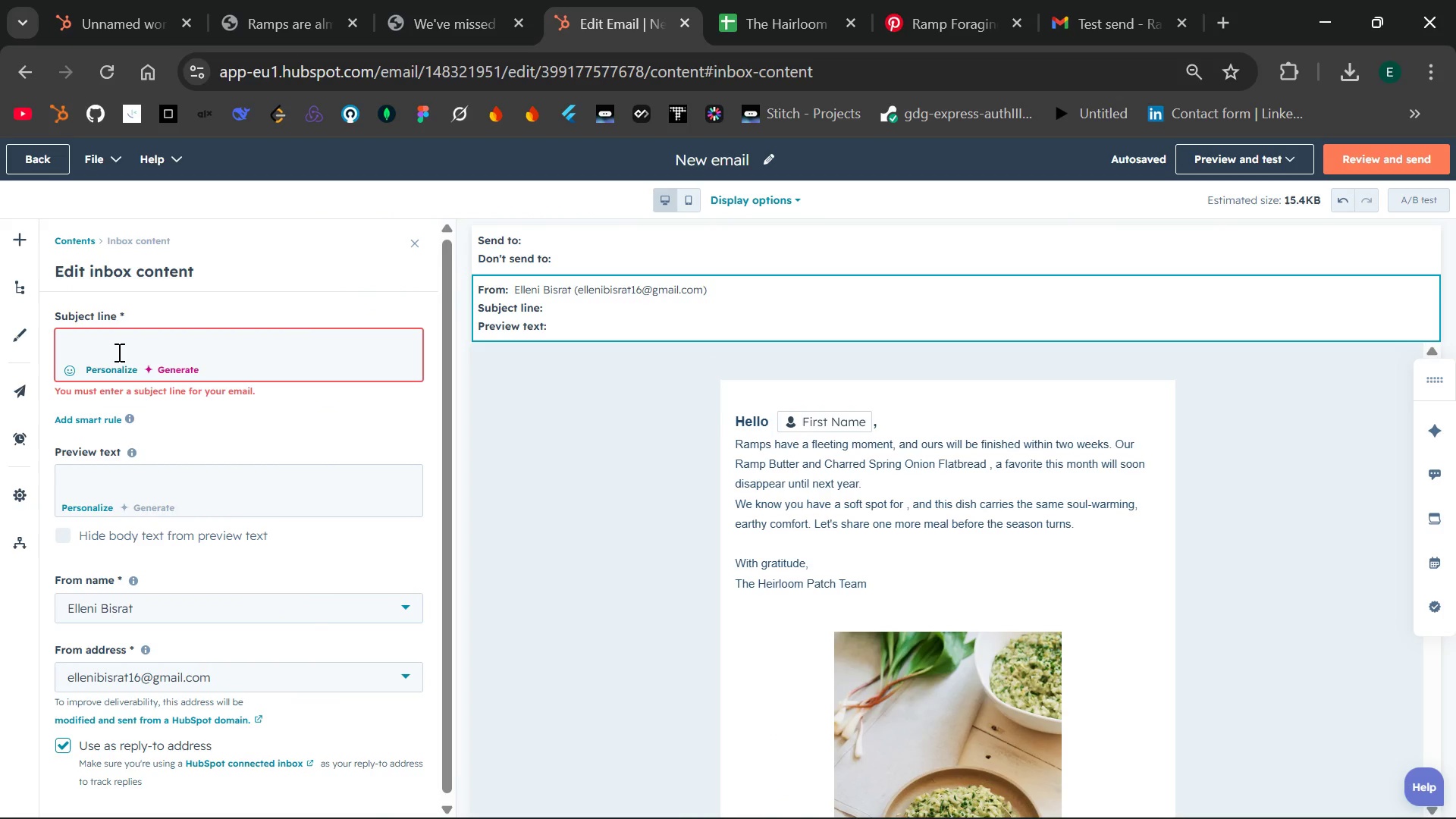 
left_click([111, 346])
 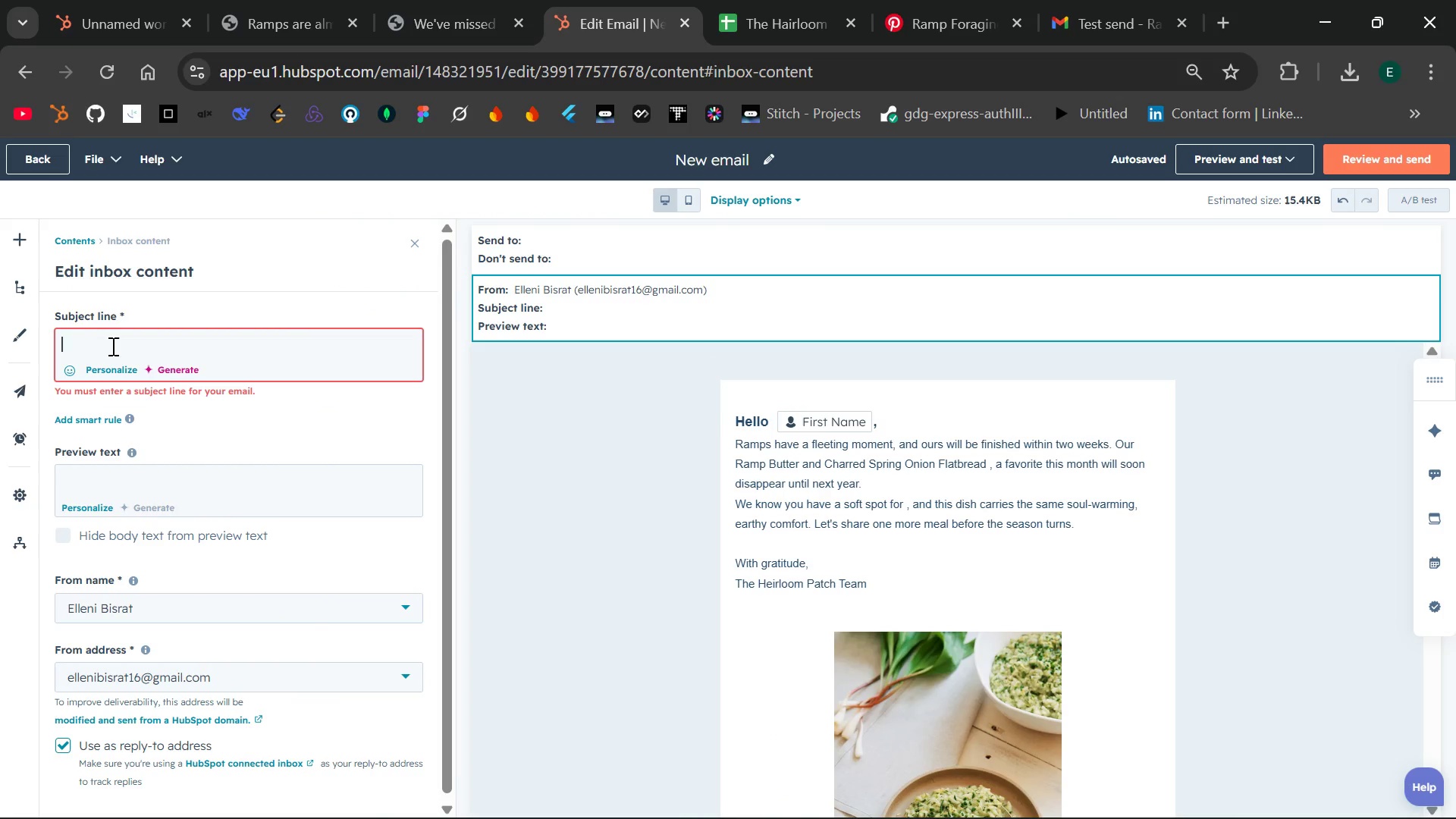 
wait(7.83)
 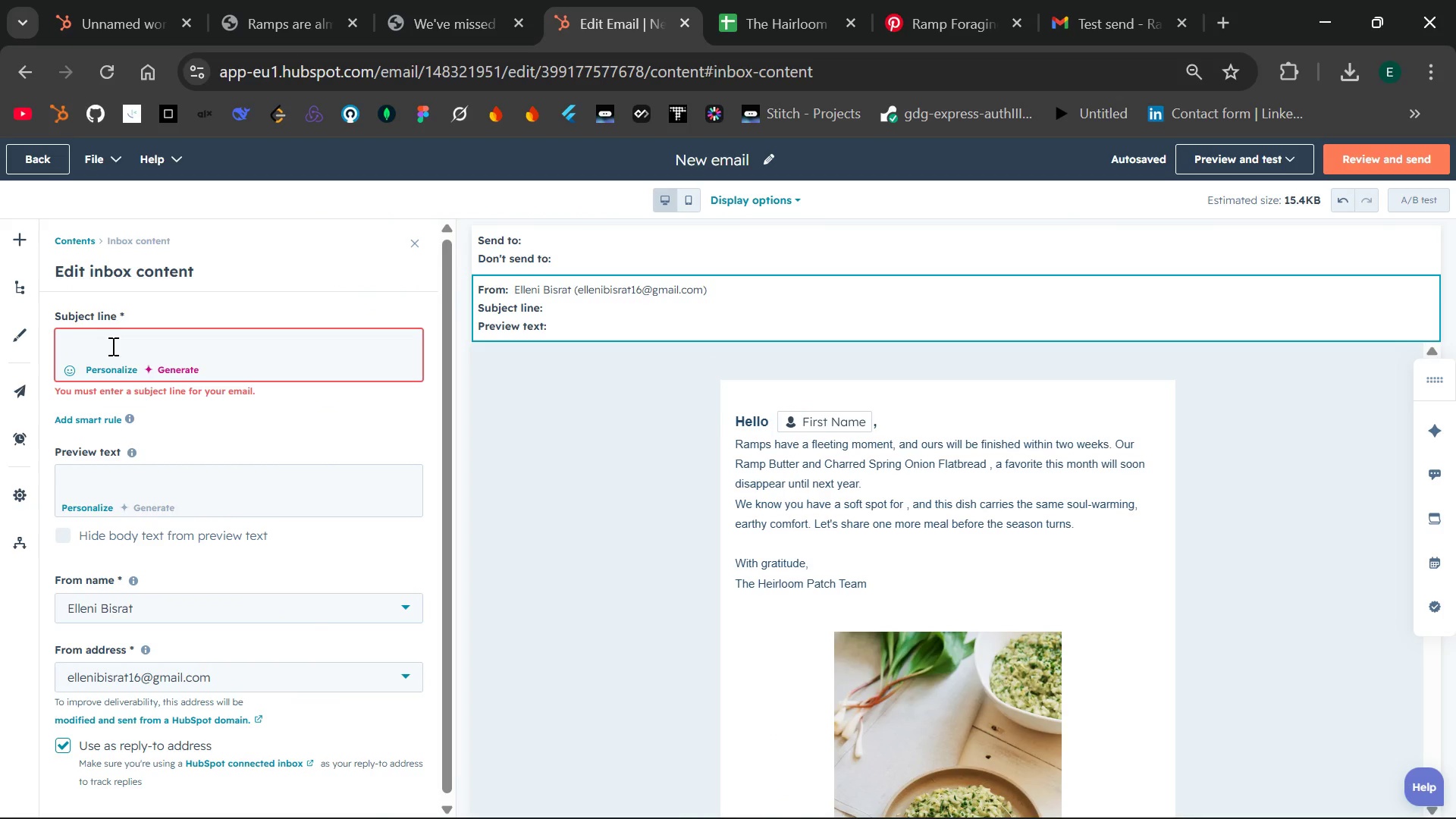 
type(Ramps are almost gone, {{First)
key(Backspace)
key(Backspace)
key(Backspace)
key(Backspace)
key(Backspace)
type(oc)
key(Backspace)
key(Backspace)
type( contact.firstname }})
 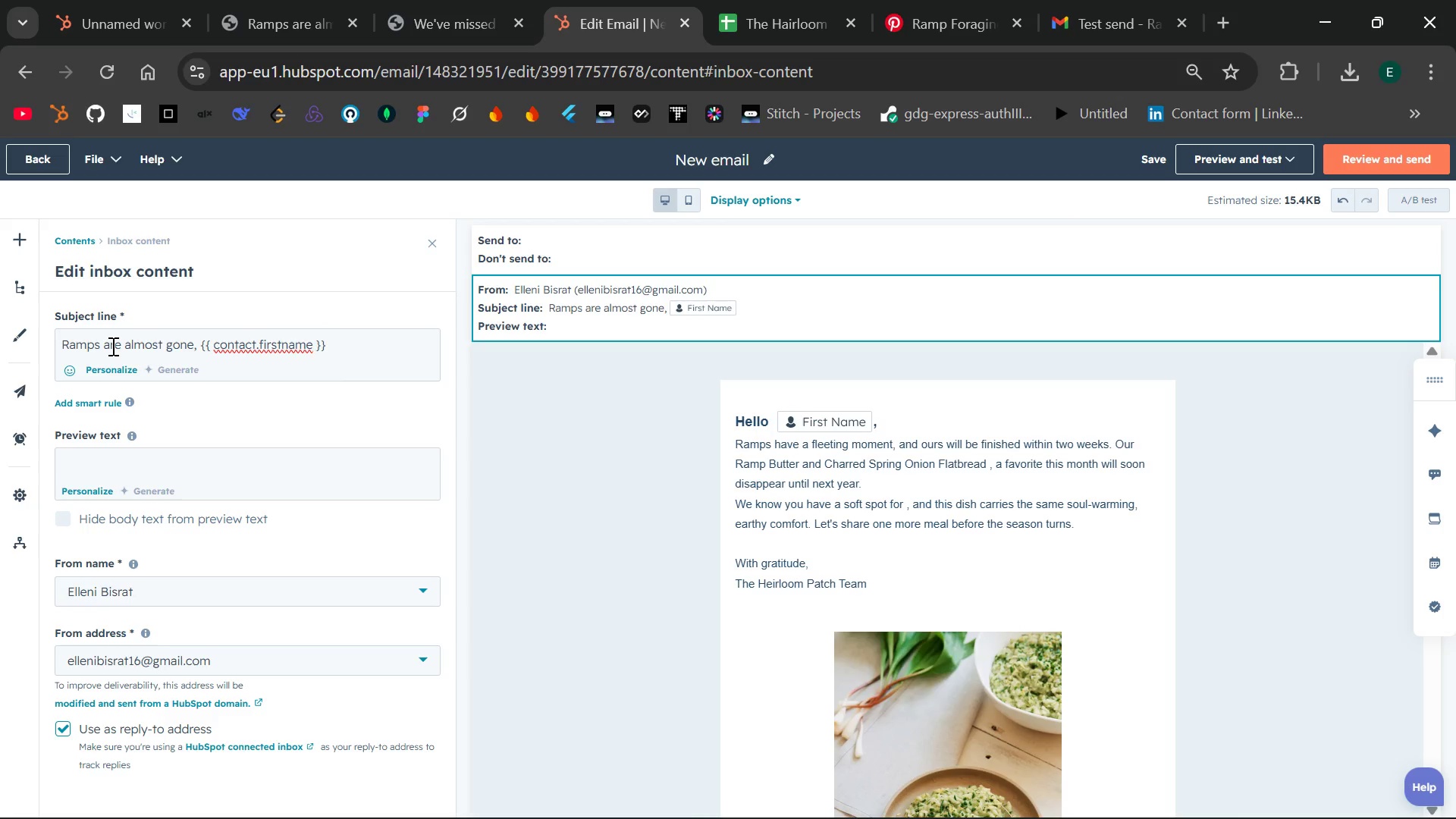 
left_click_drag(start_coordinate=[333, 349], to_coordinate=[201, 345])
 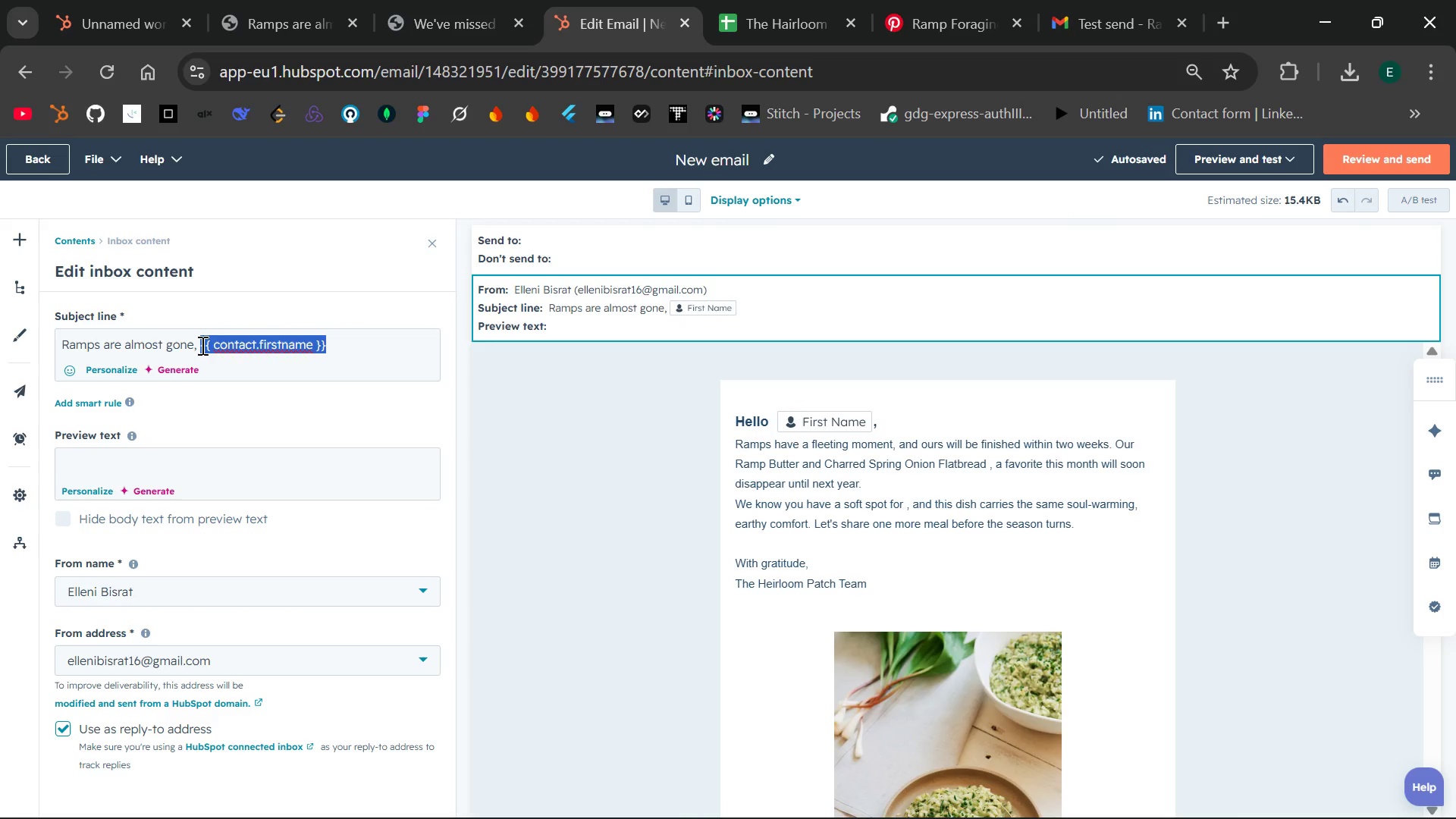 
key(Control+ControlLeft)
 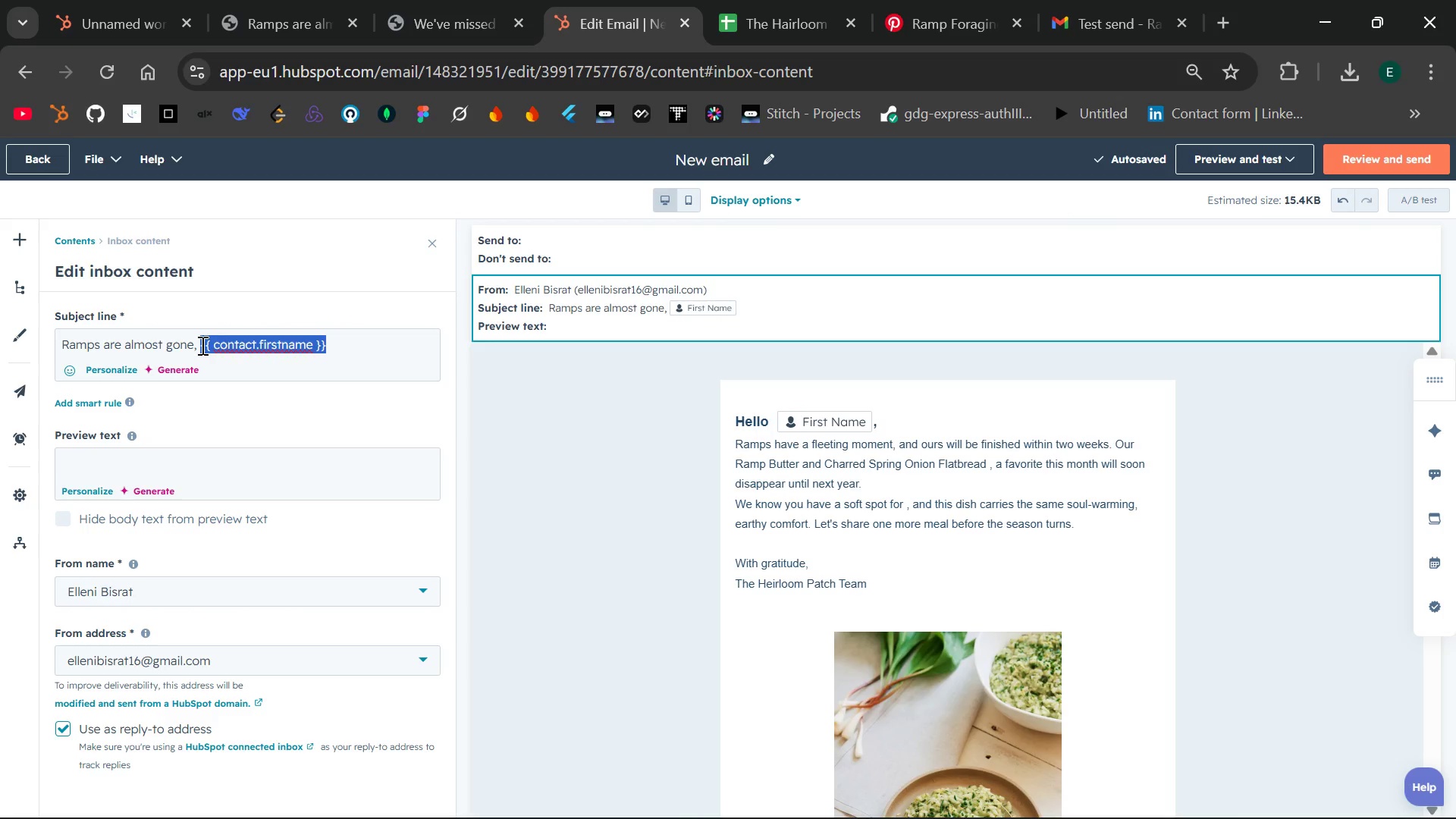 
key(Control+X)
 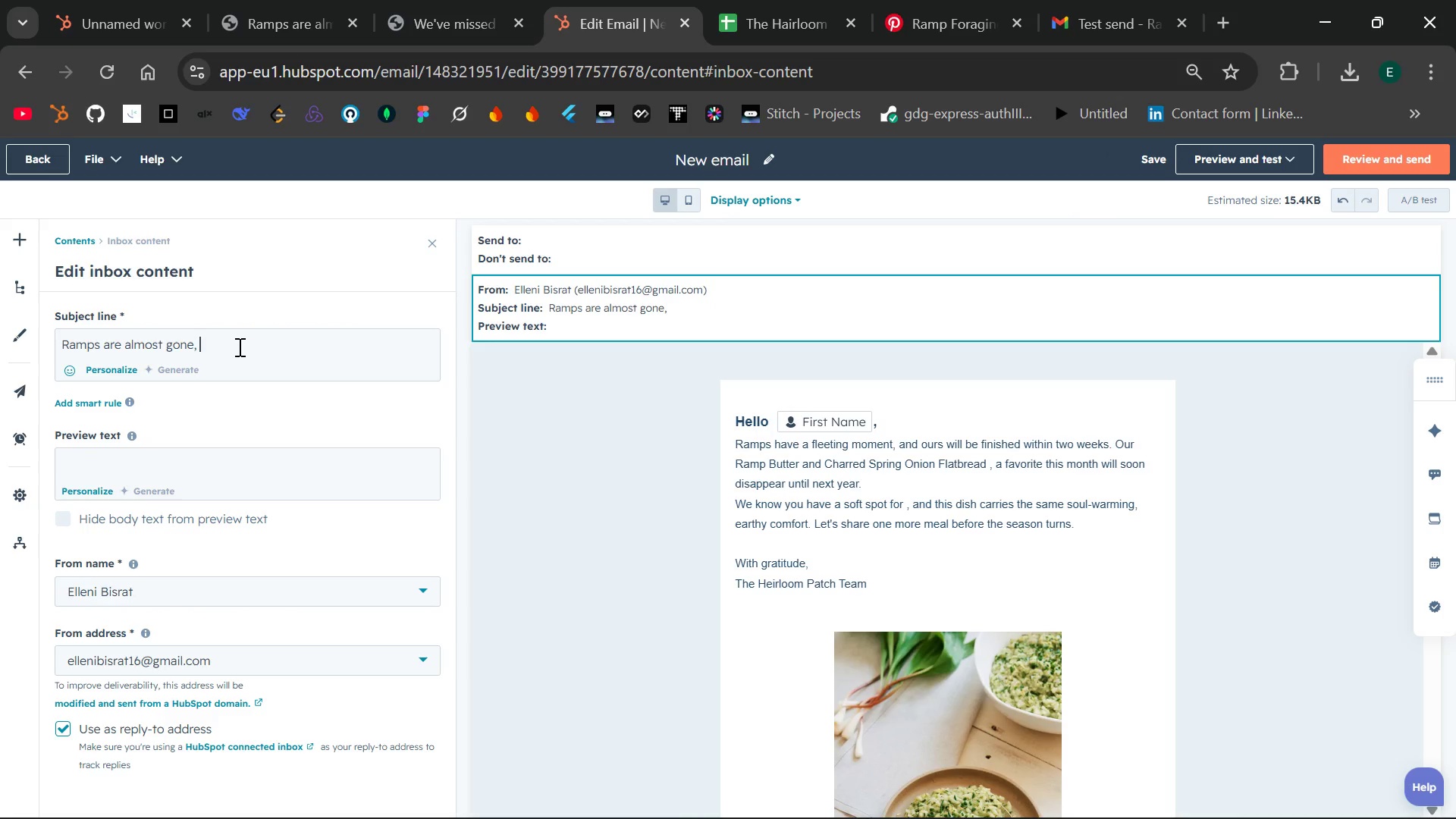 
key(Control+ControlLeft)
 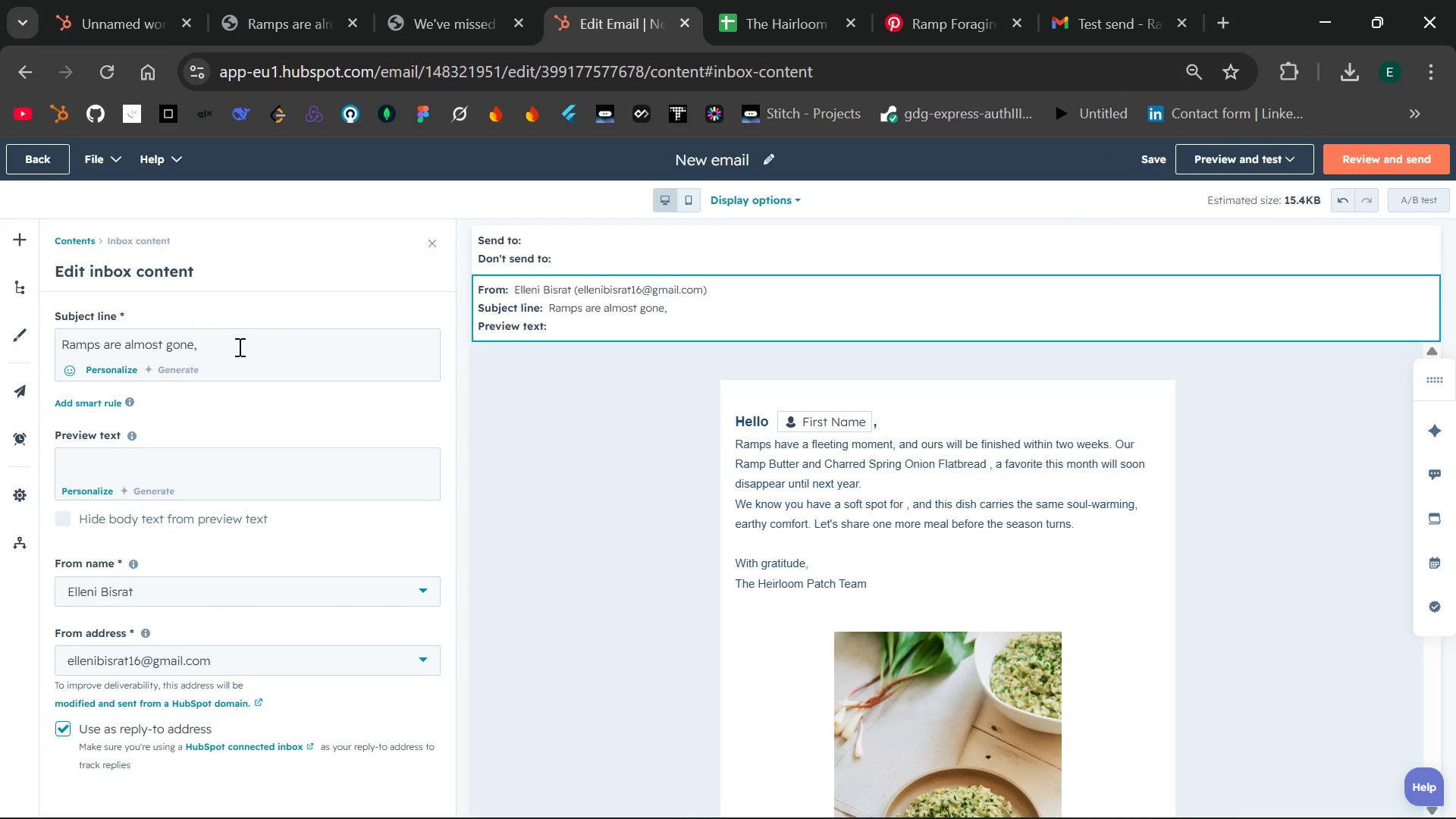 
key(Control+V)
 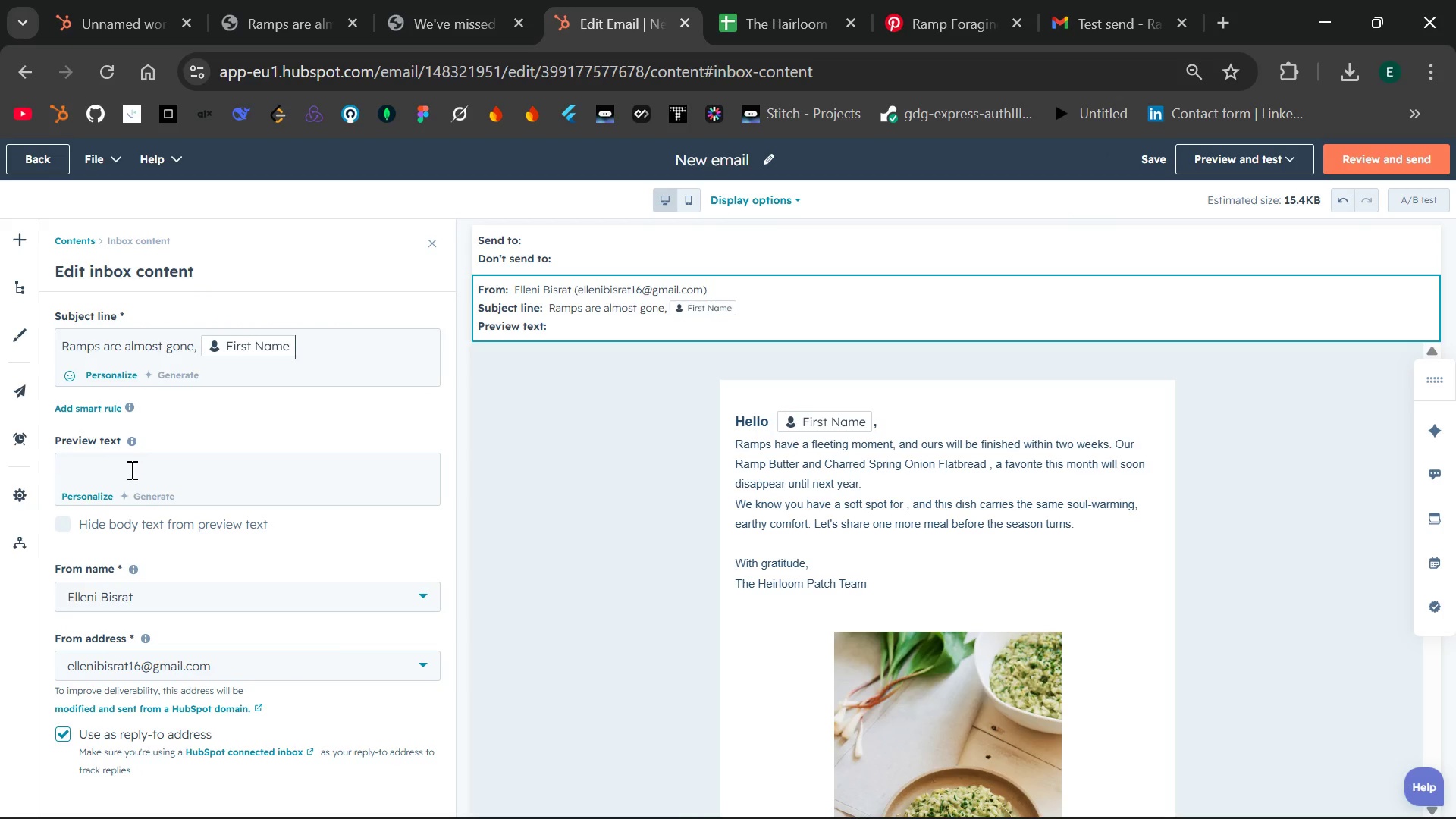 
left_click([127, 472])
 